 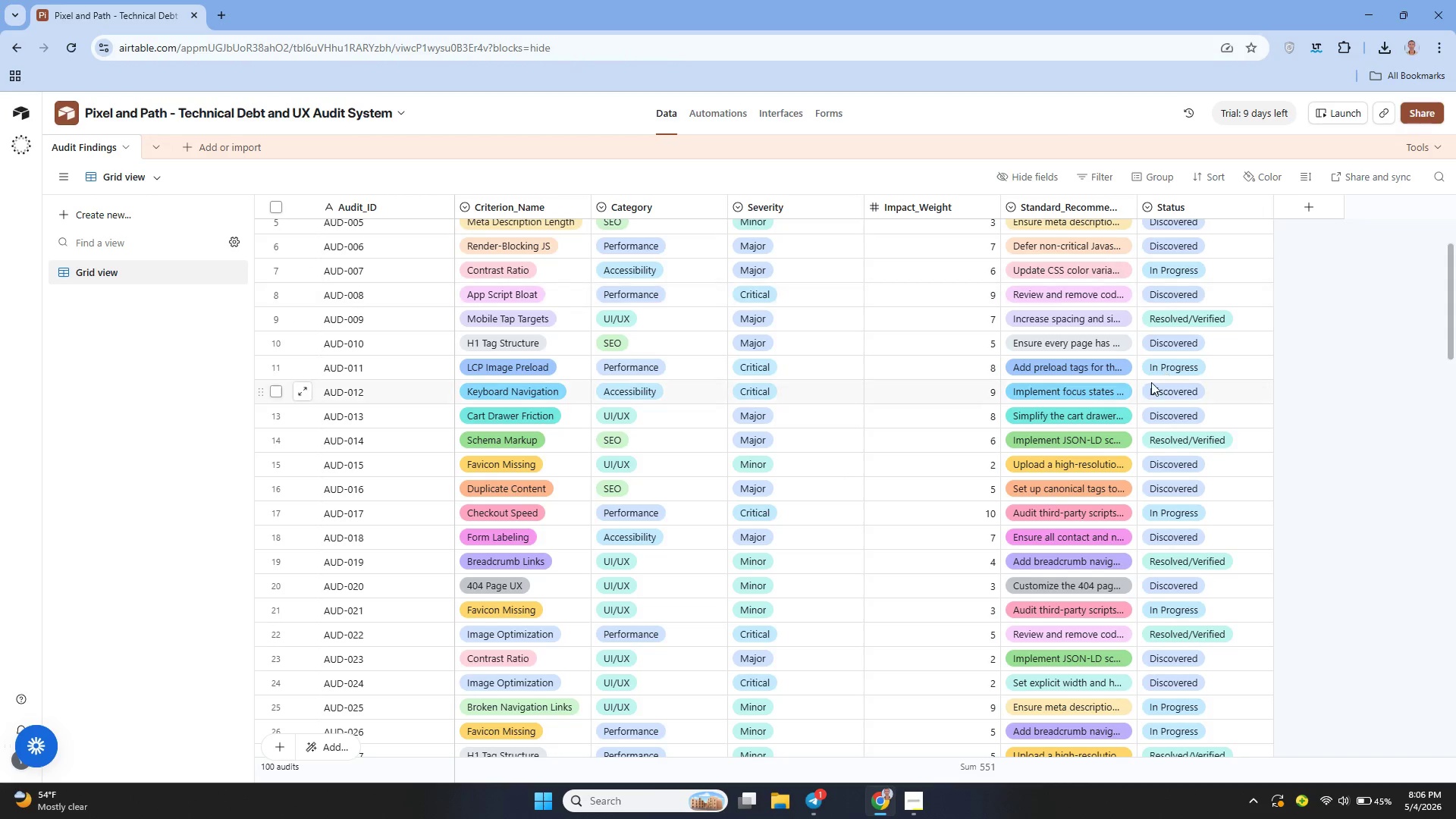 
left_click([1307, 203])
 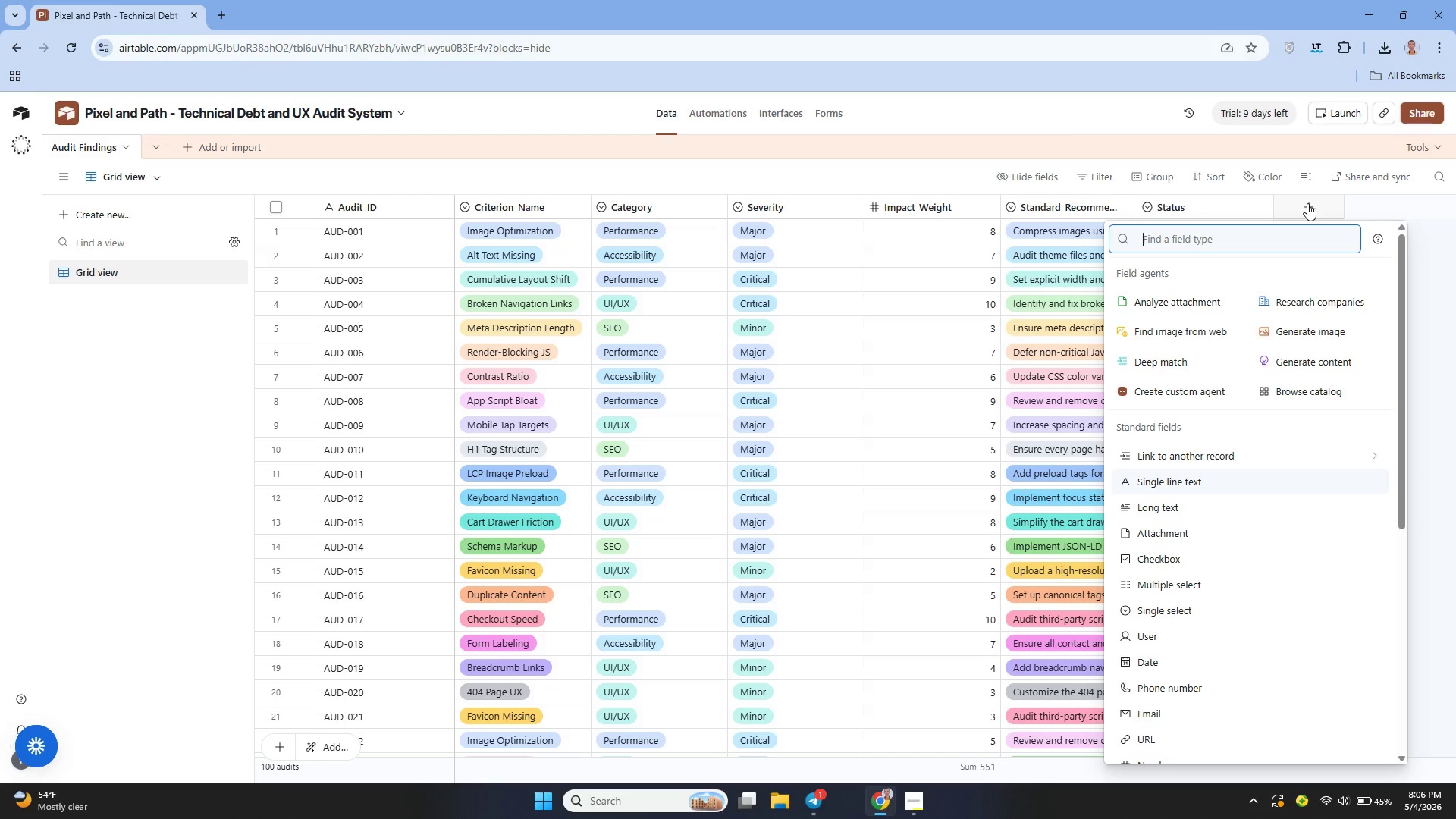 
type(Weighted Score)
key(Backspace)
type(for)
 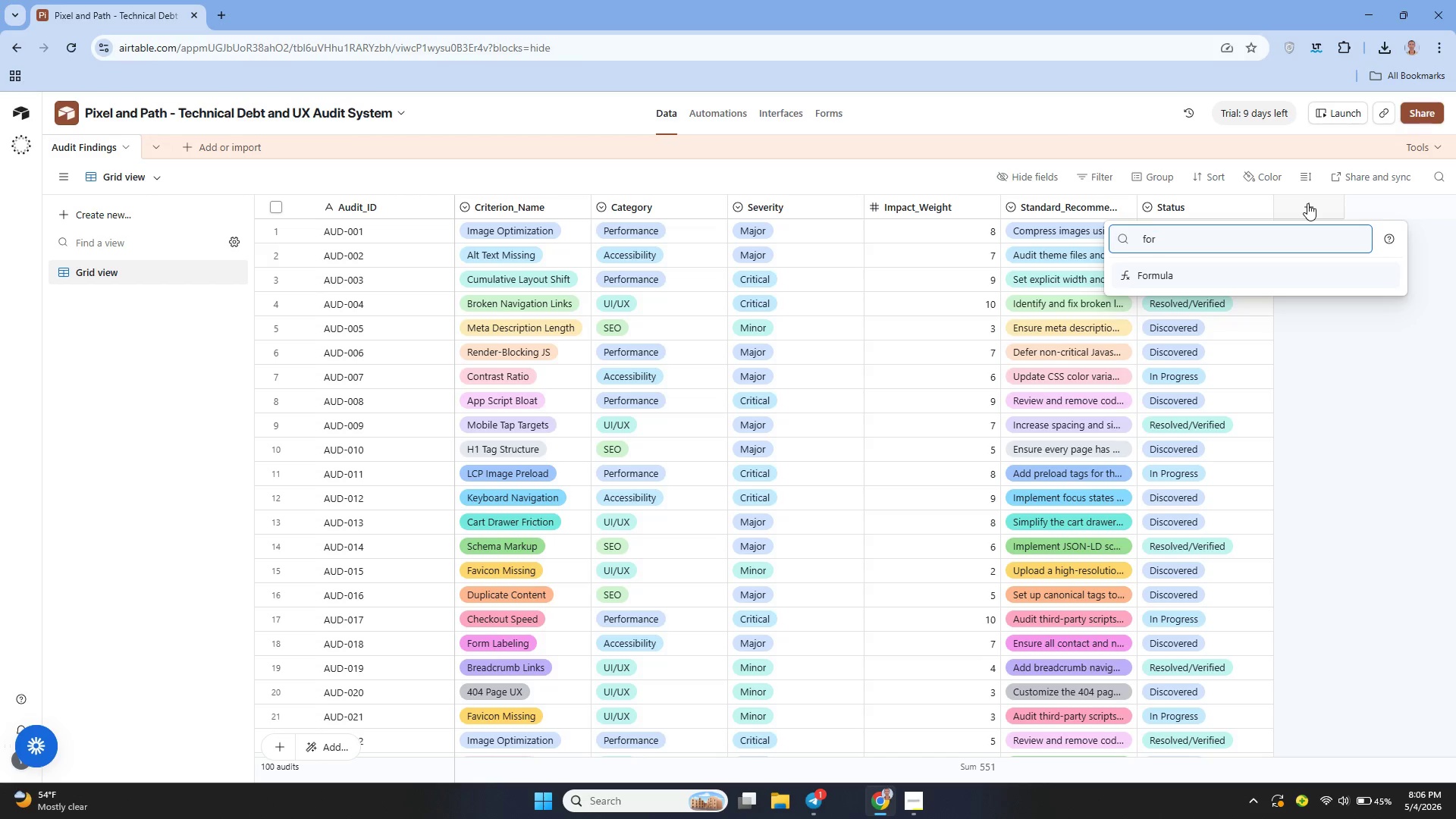 
key(ArrowDown)
 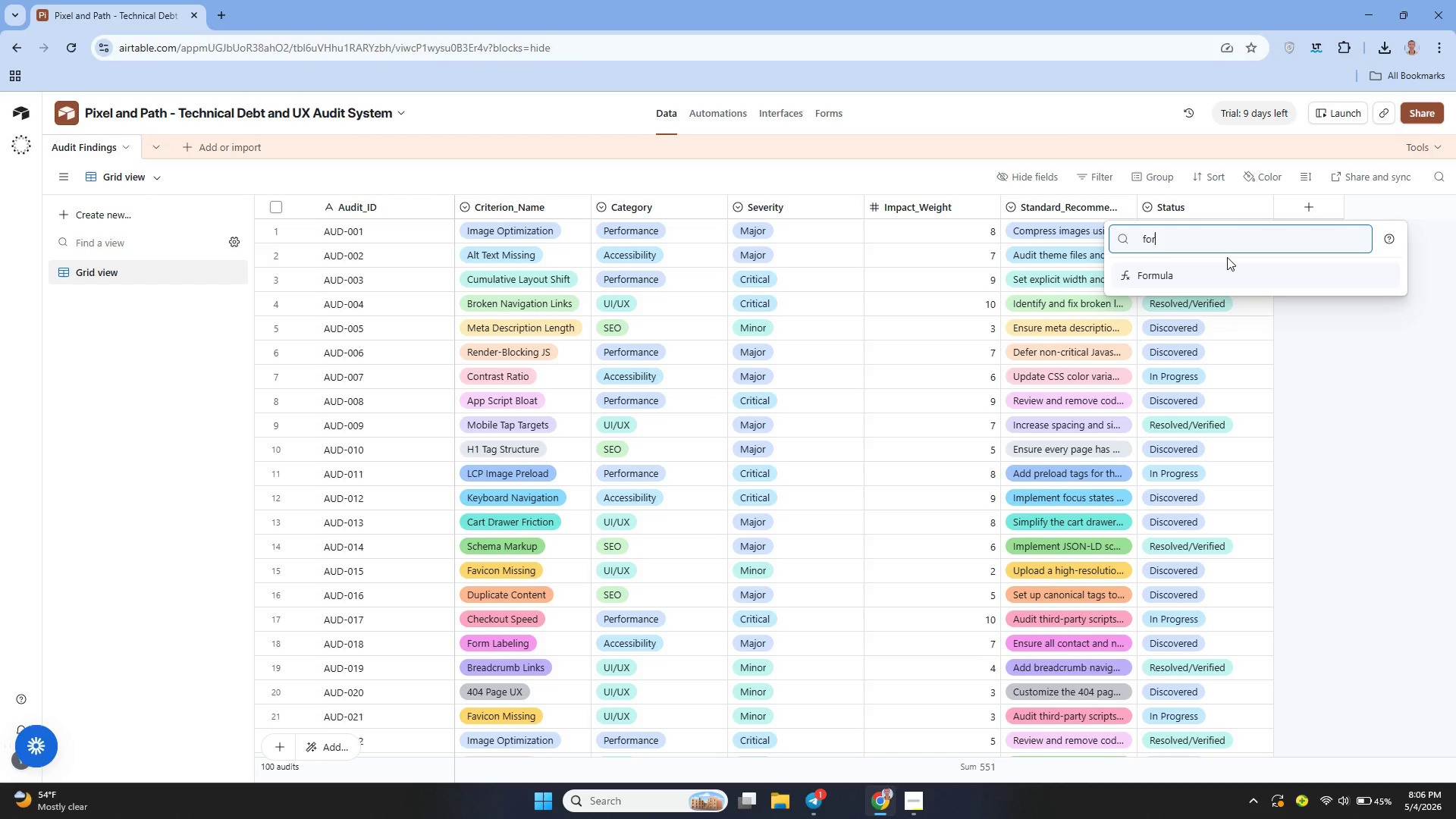 
left_click([1213, 277])
 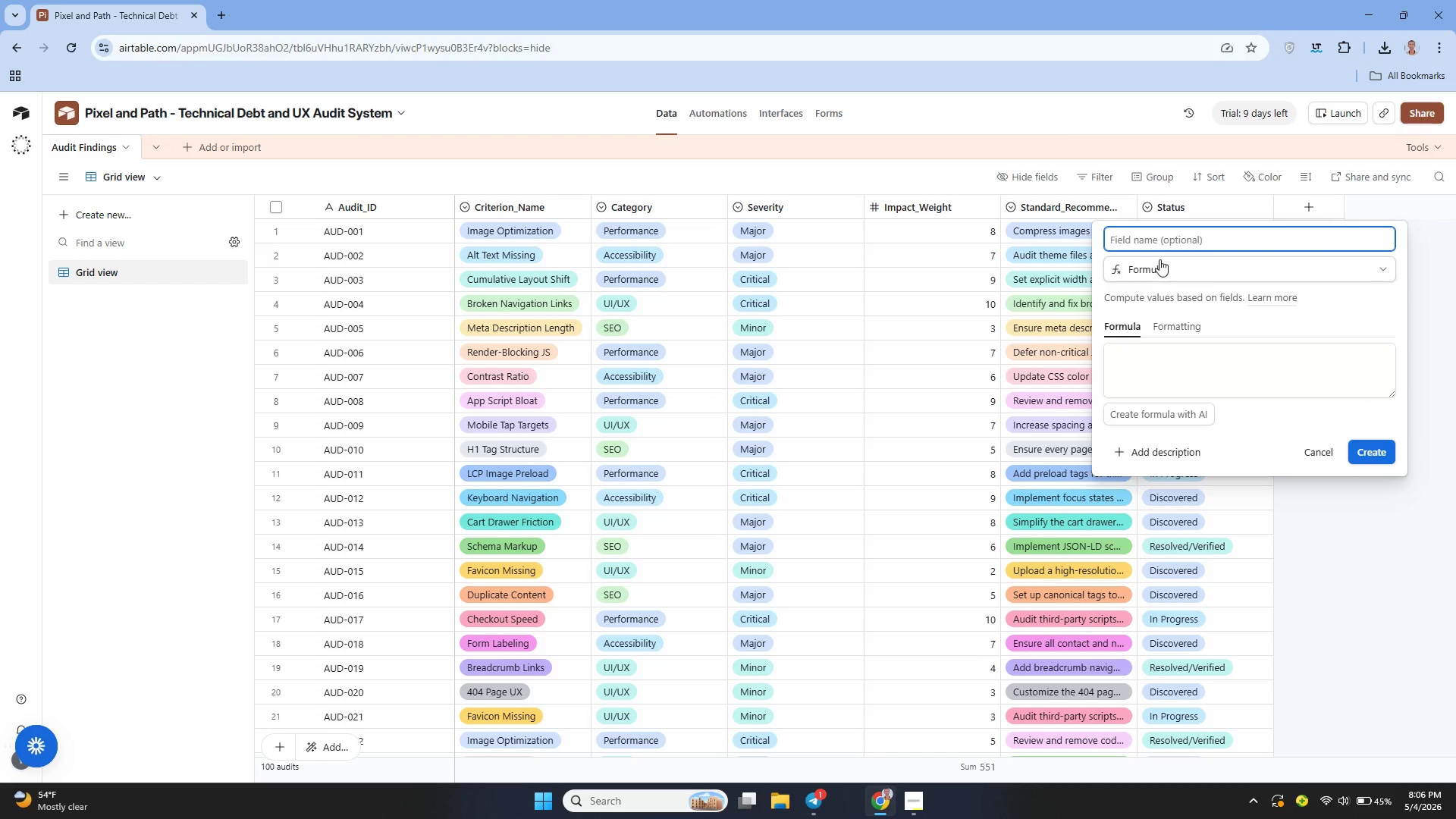 
type(Weighted Score)
 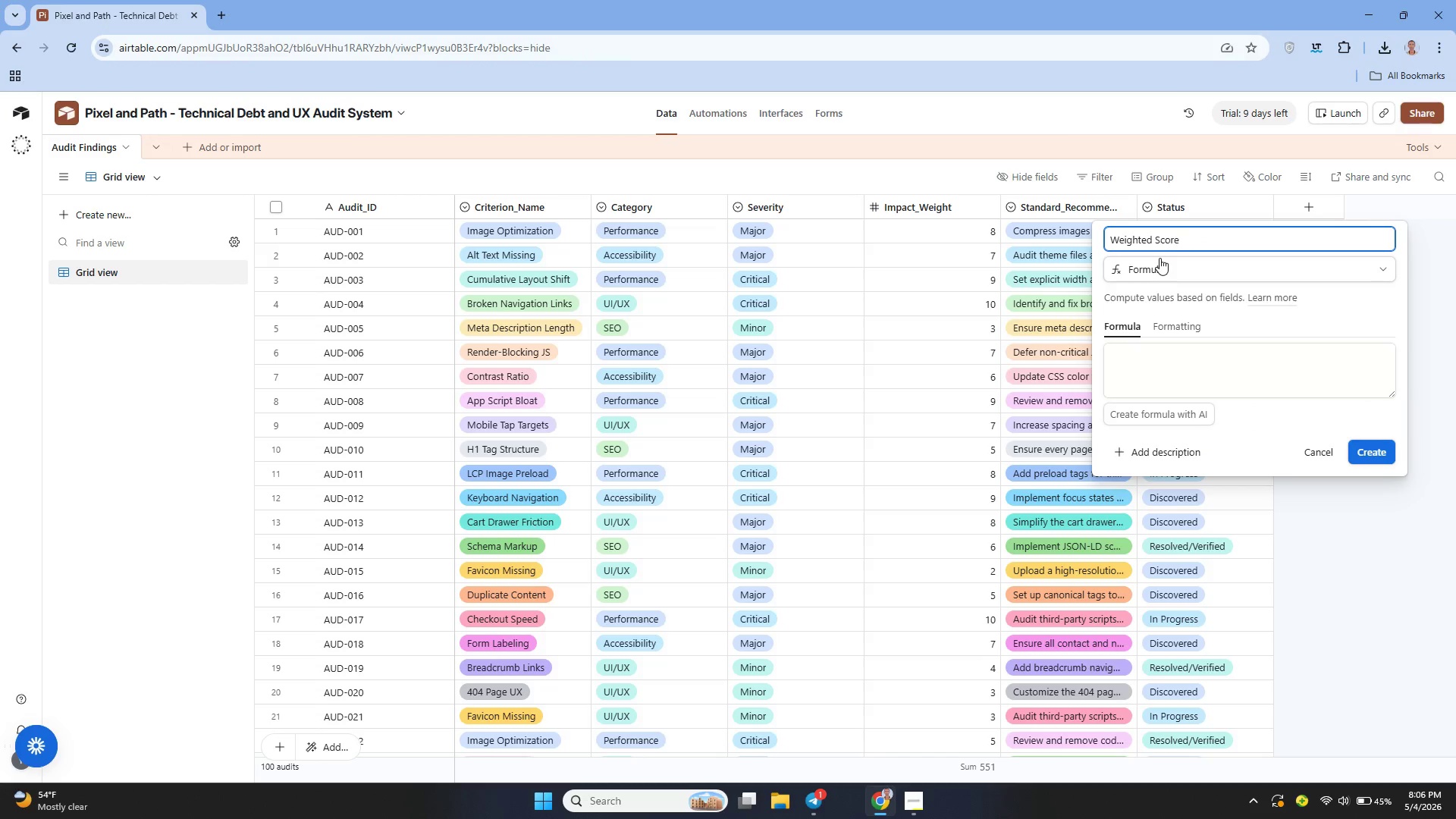 
left_click([1157, 365])
 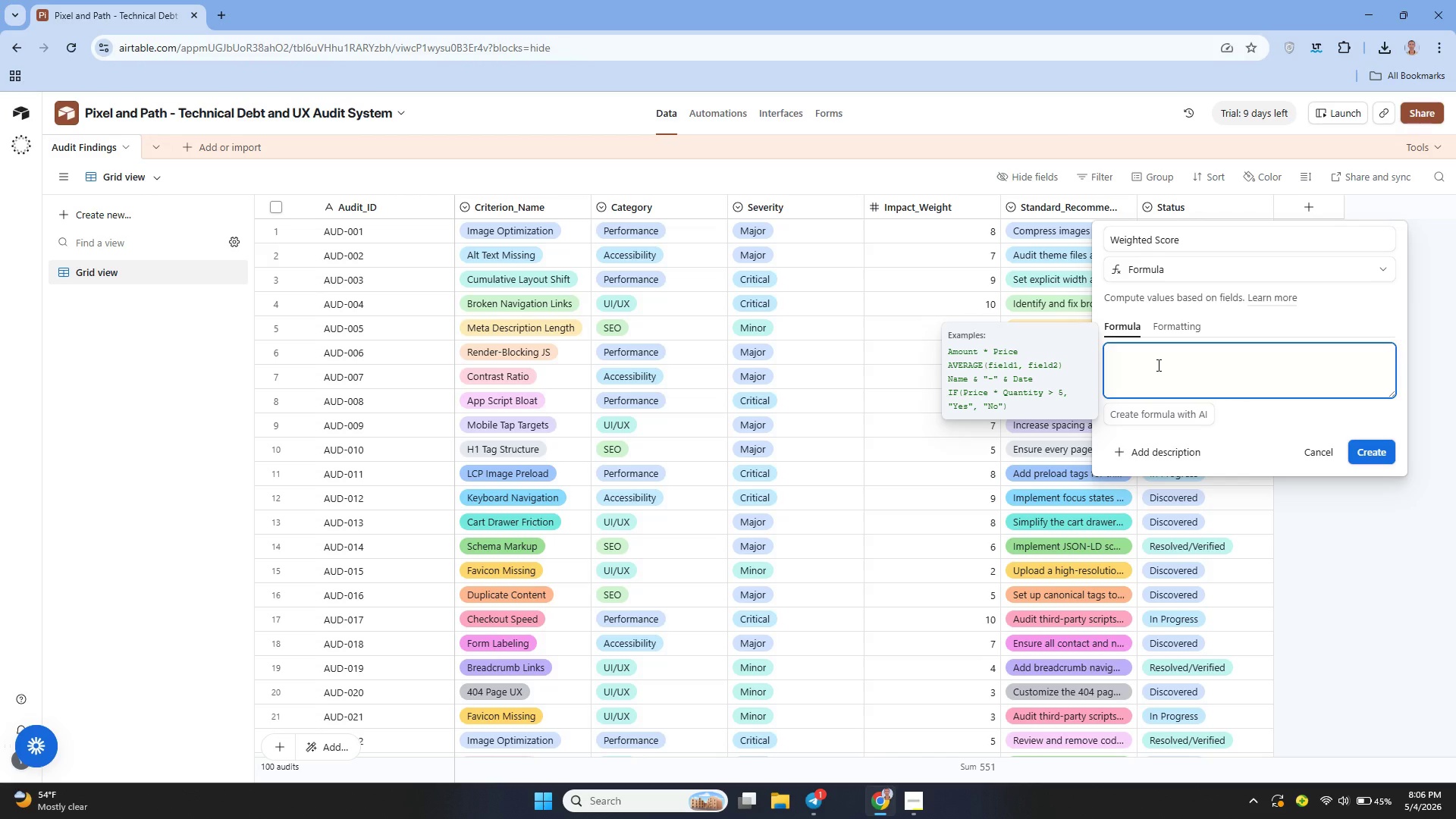 
type(SWITCH)
 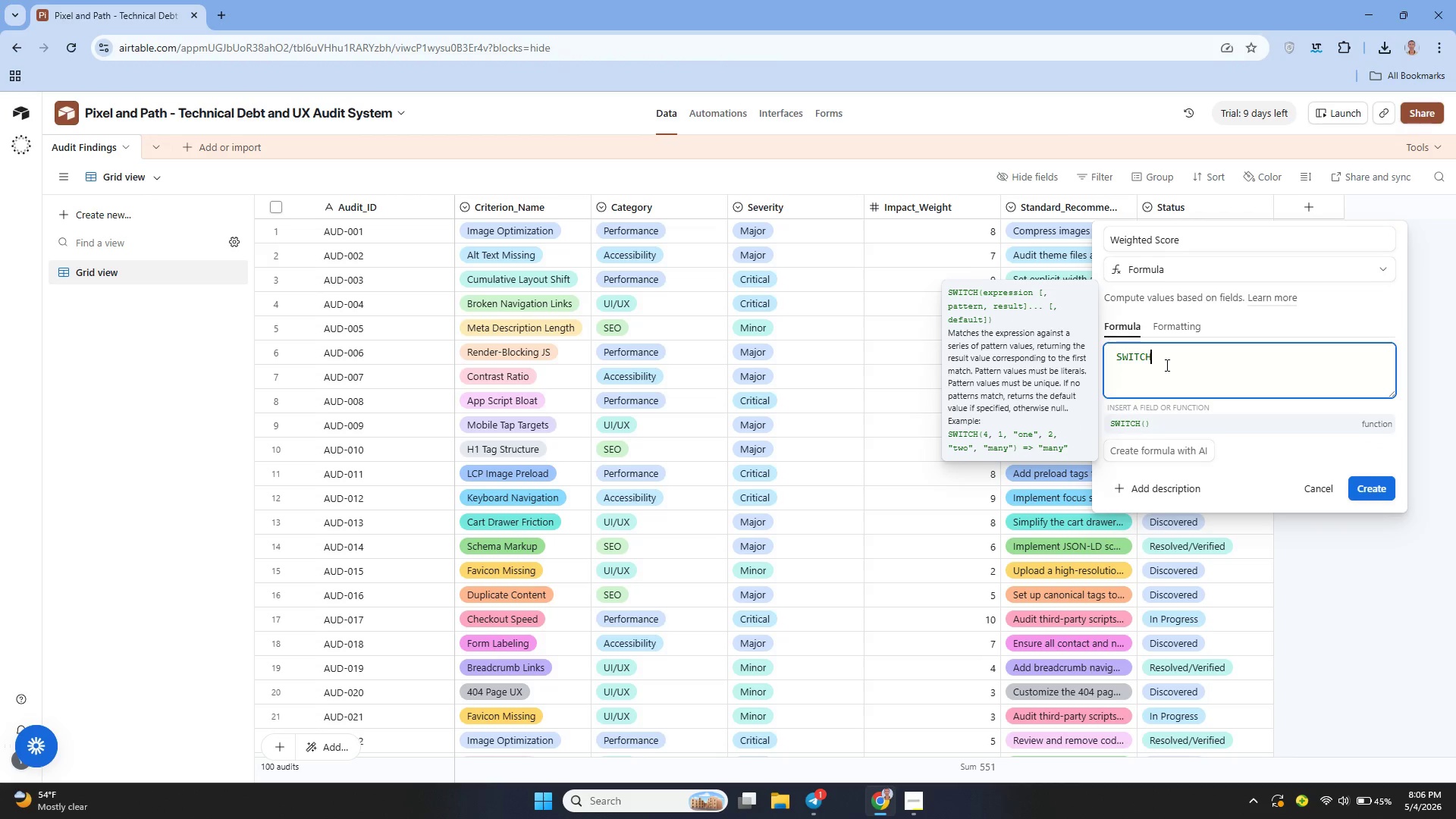 
key(Shift+9)
 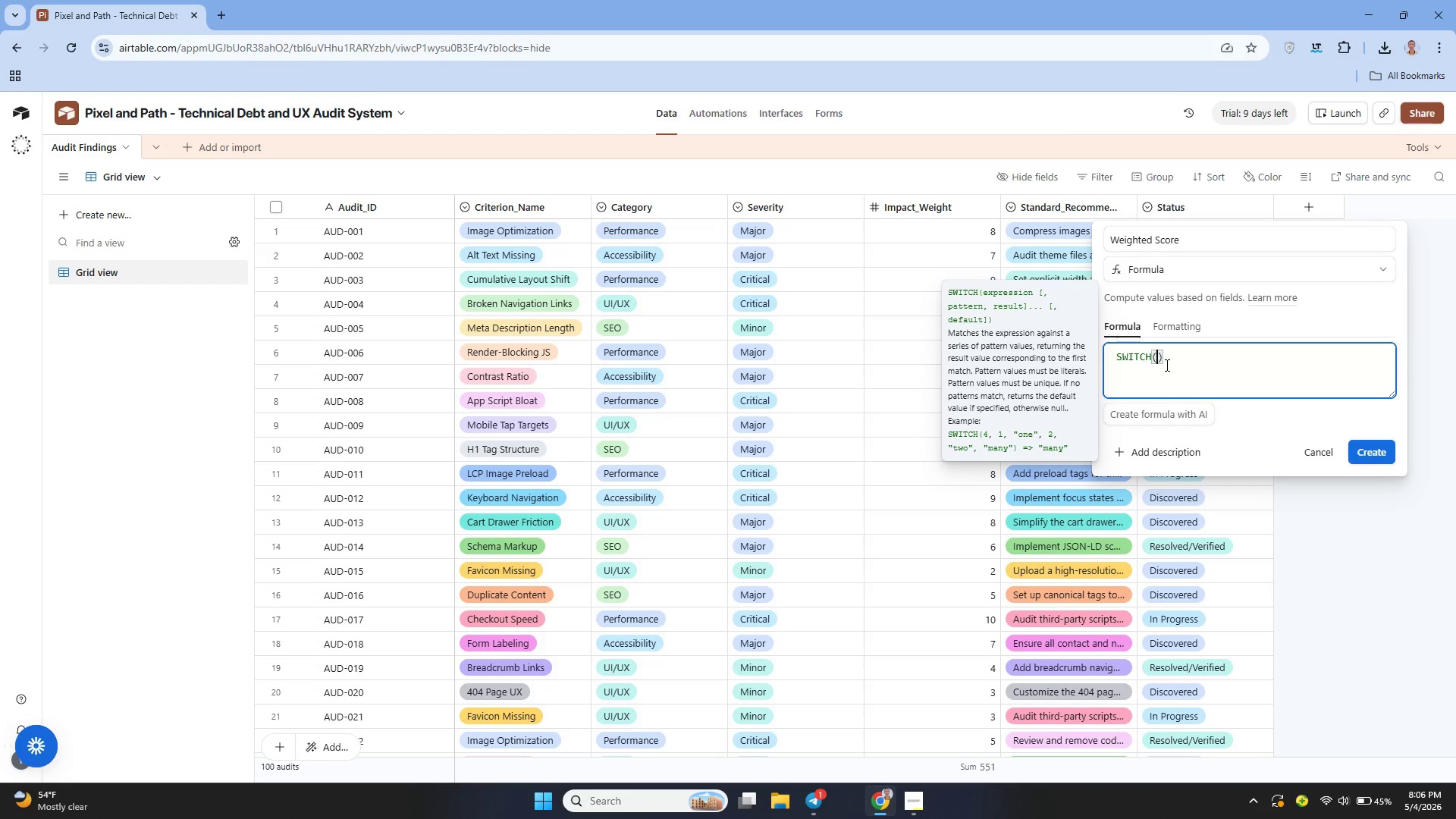 
key(Shift+Enter)
 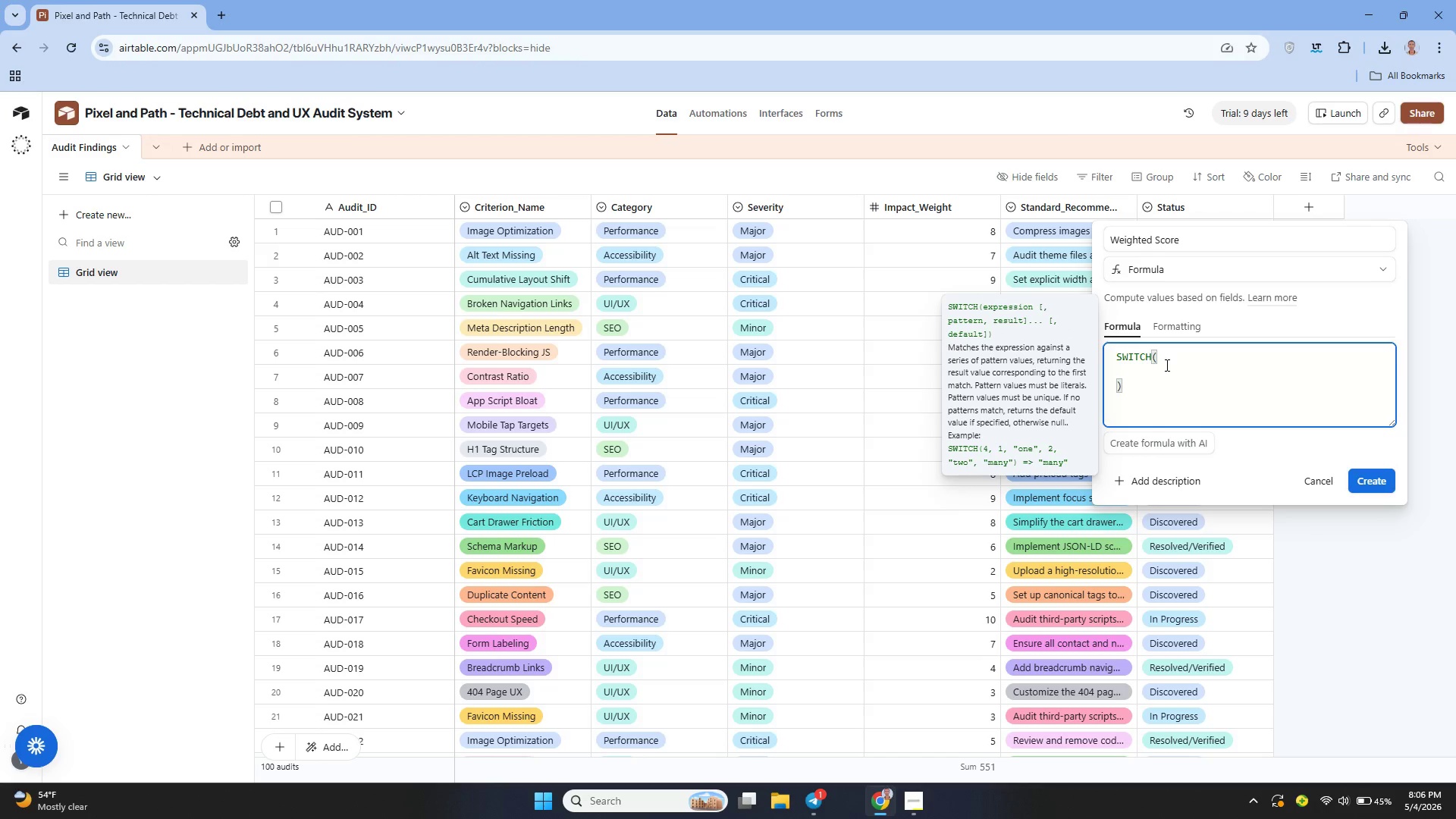 
type((Severity)
 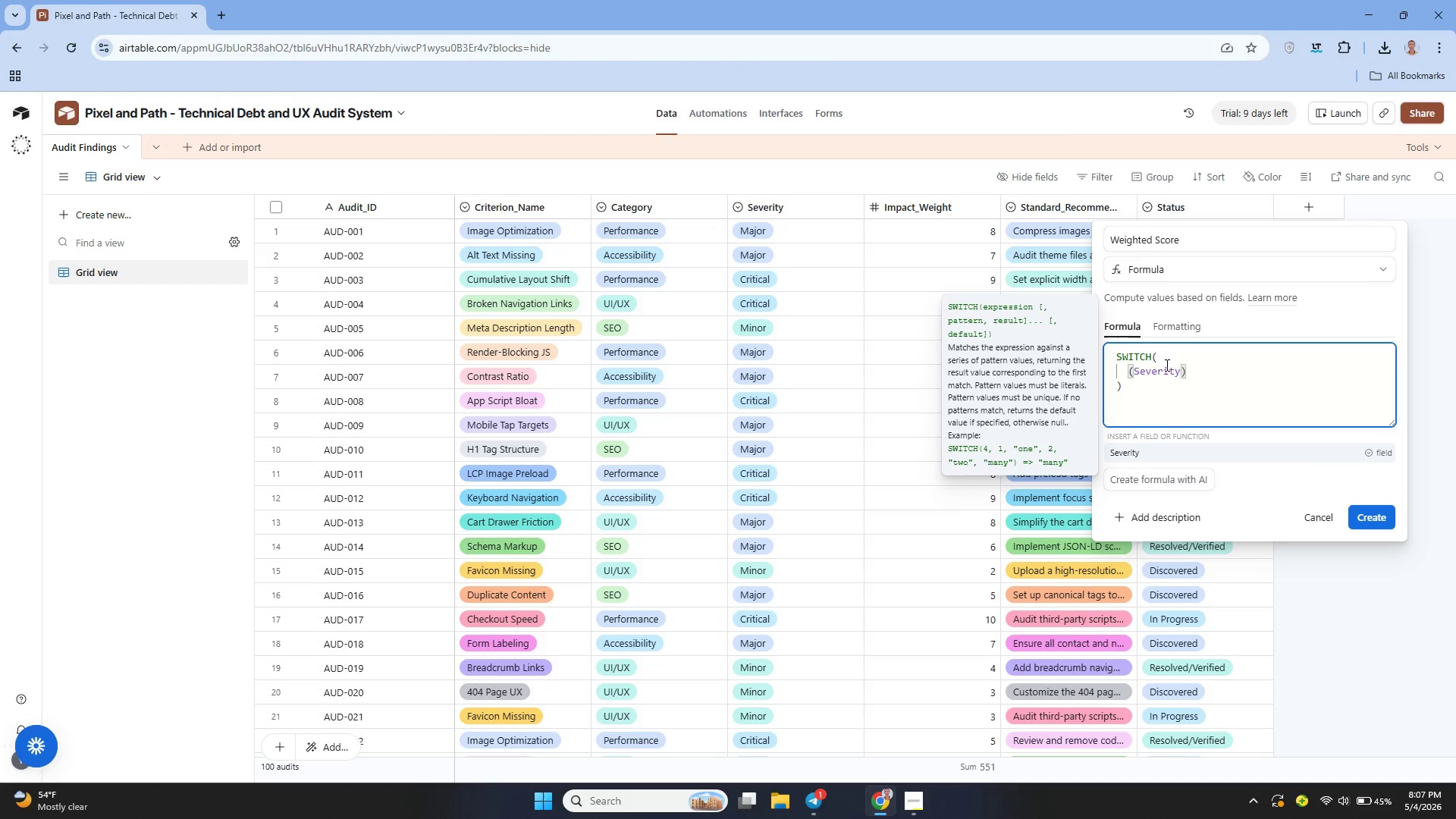 
wait(11.0)
 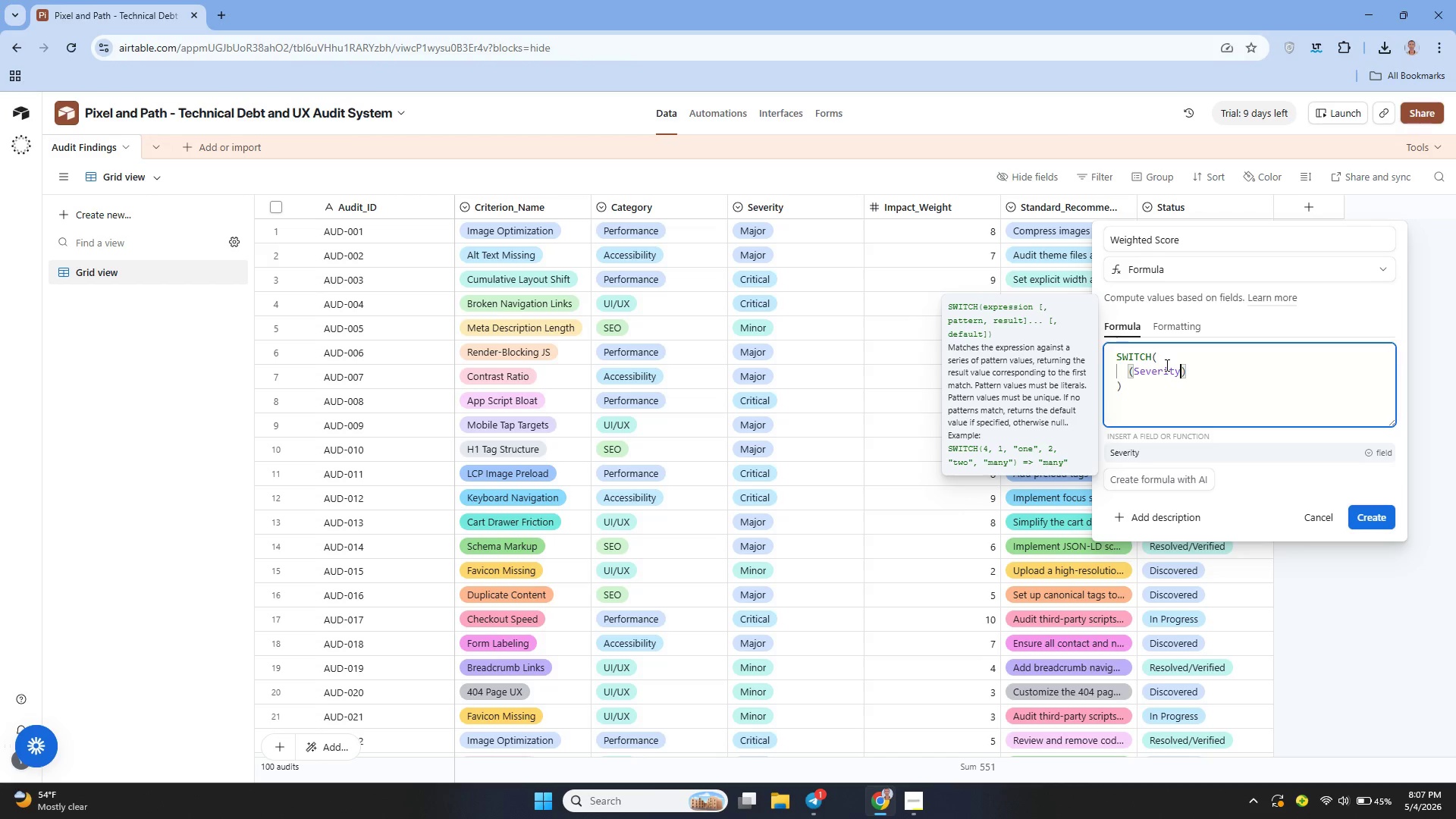 
key(ArrowRight)
 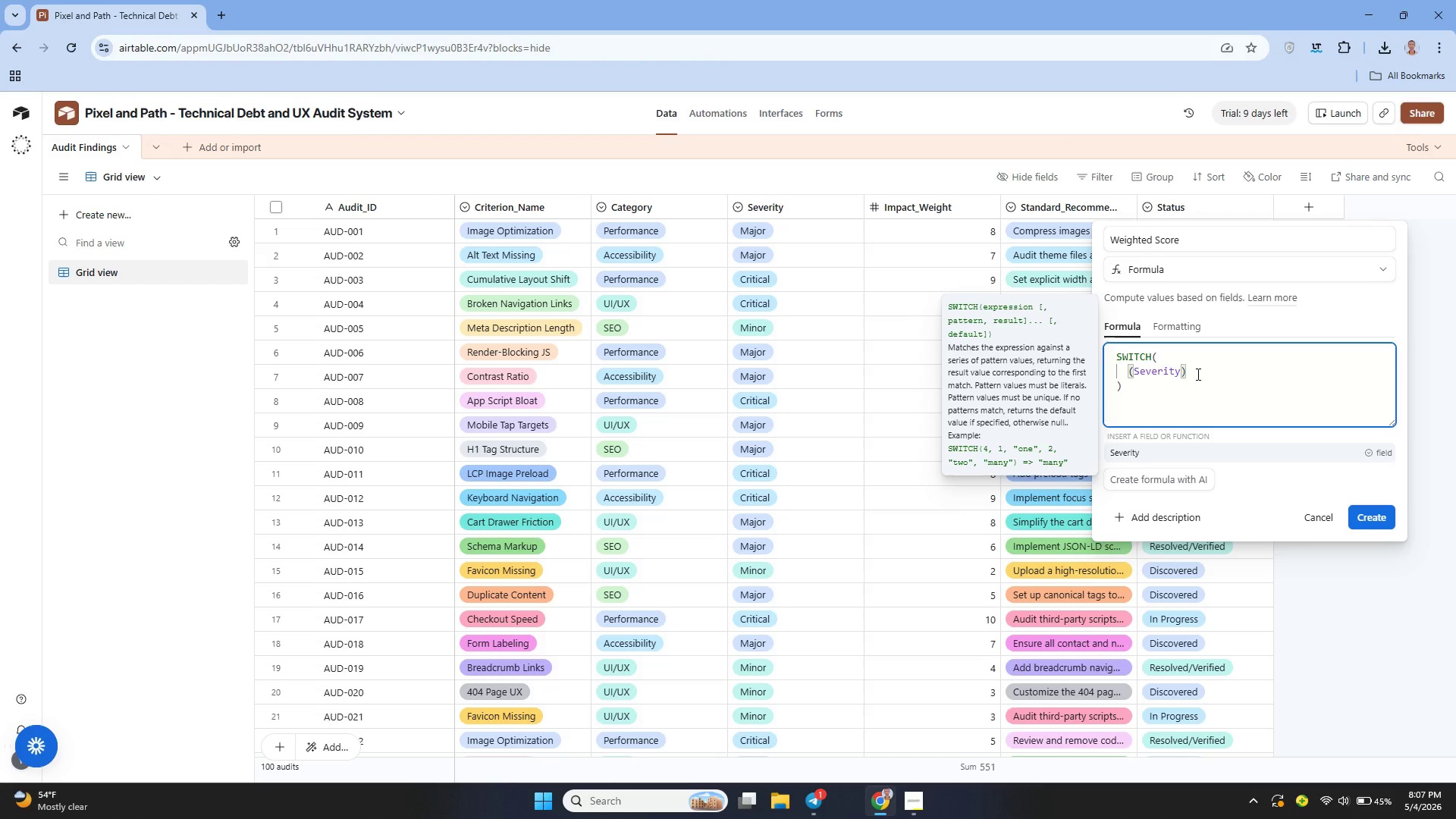 
key(Backspace)
 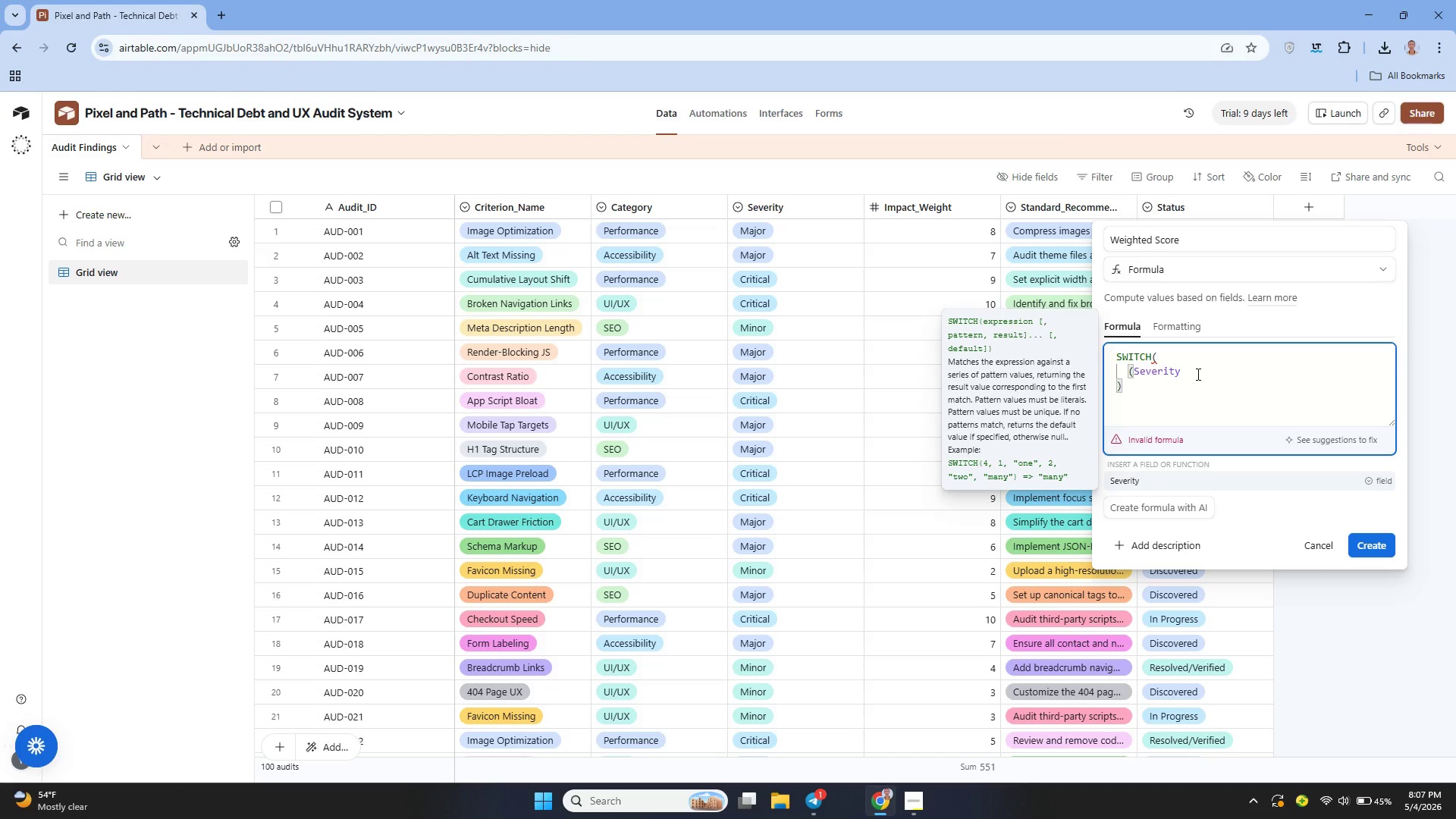 
key(Shift+BracketRight)
 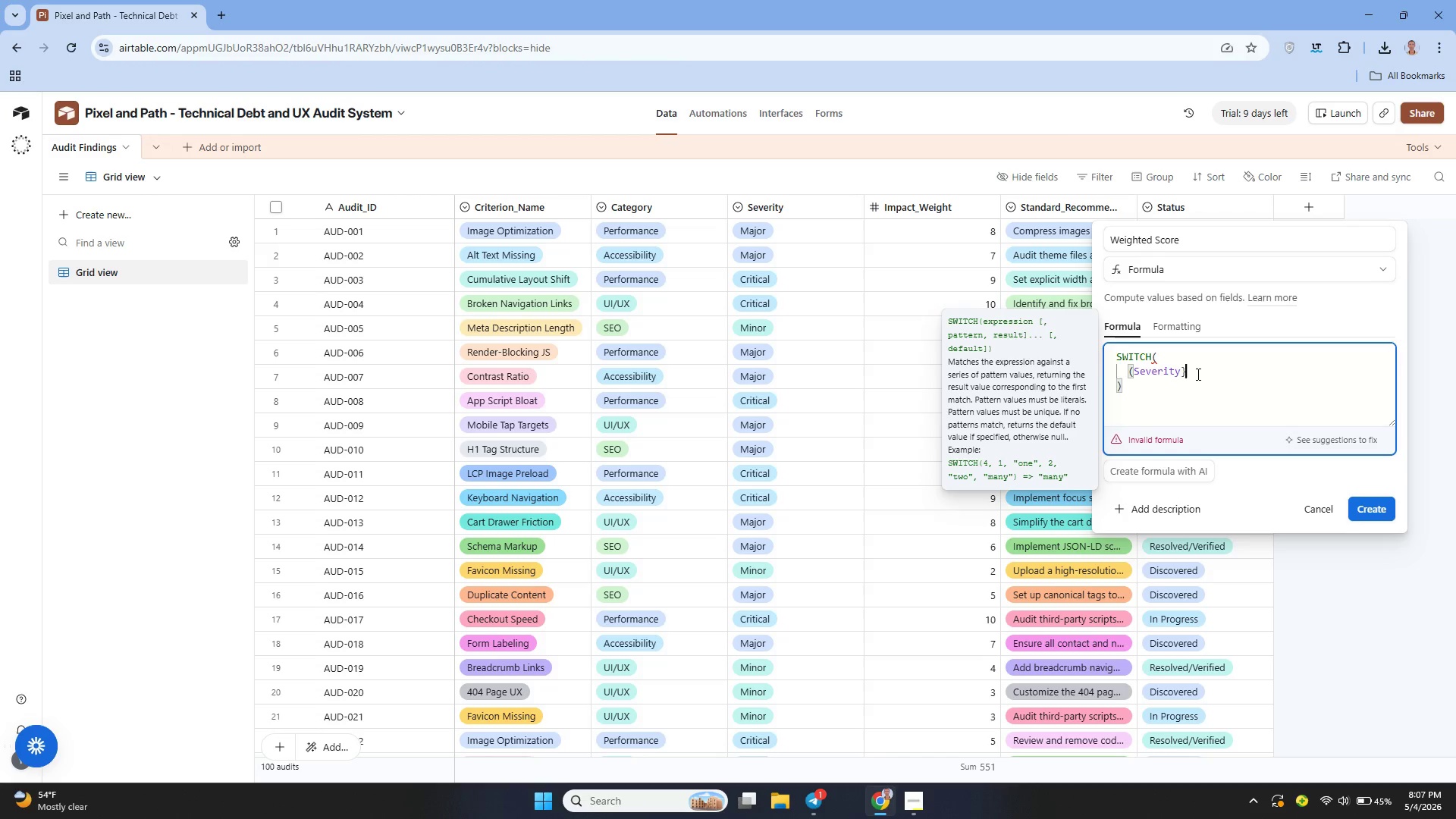 
hold_key(key=ArrowLeft, duration=0.73)
 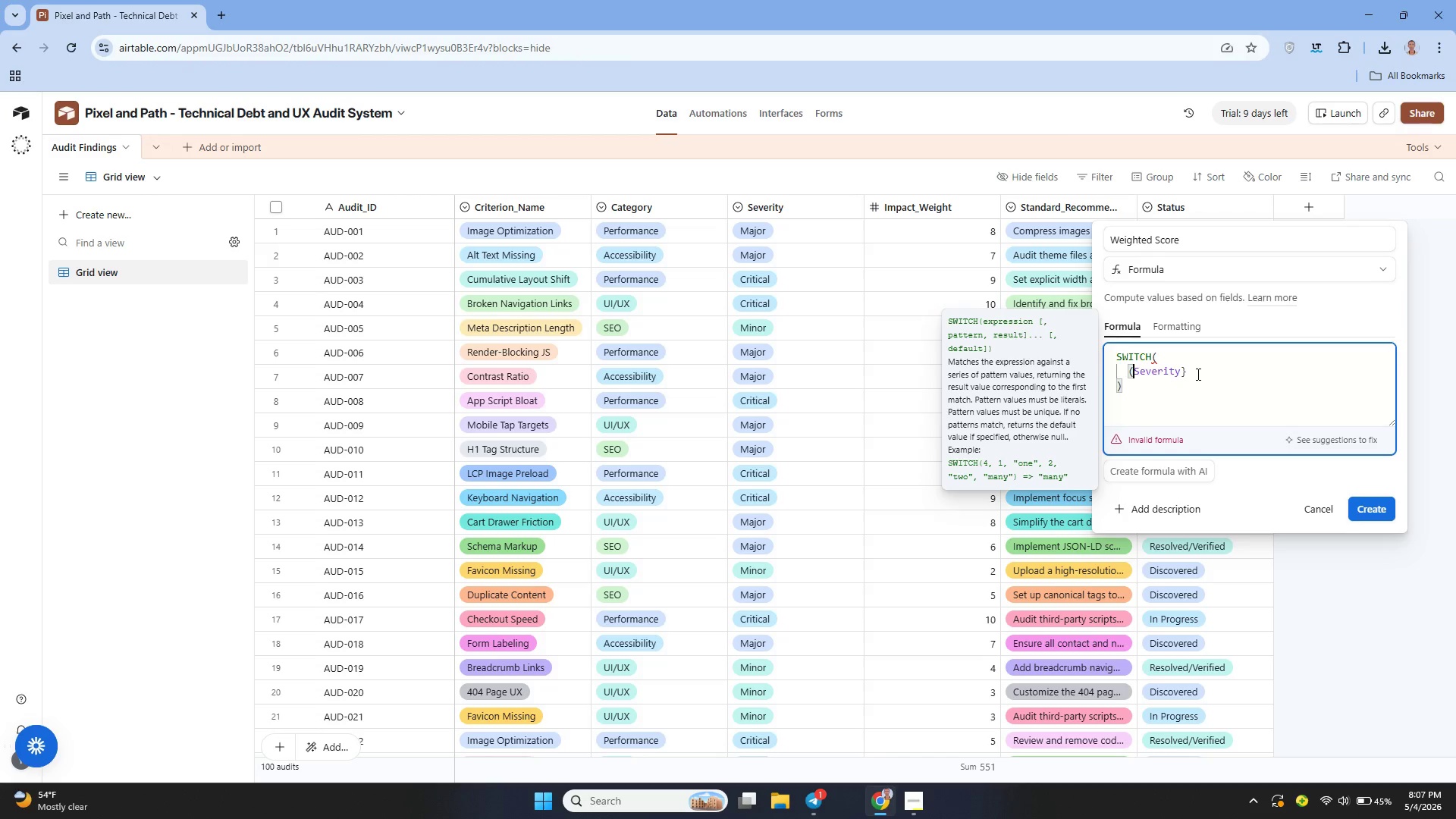 
key(Backspace)
 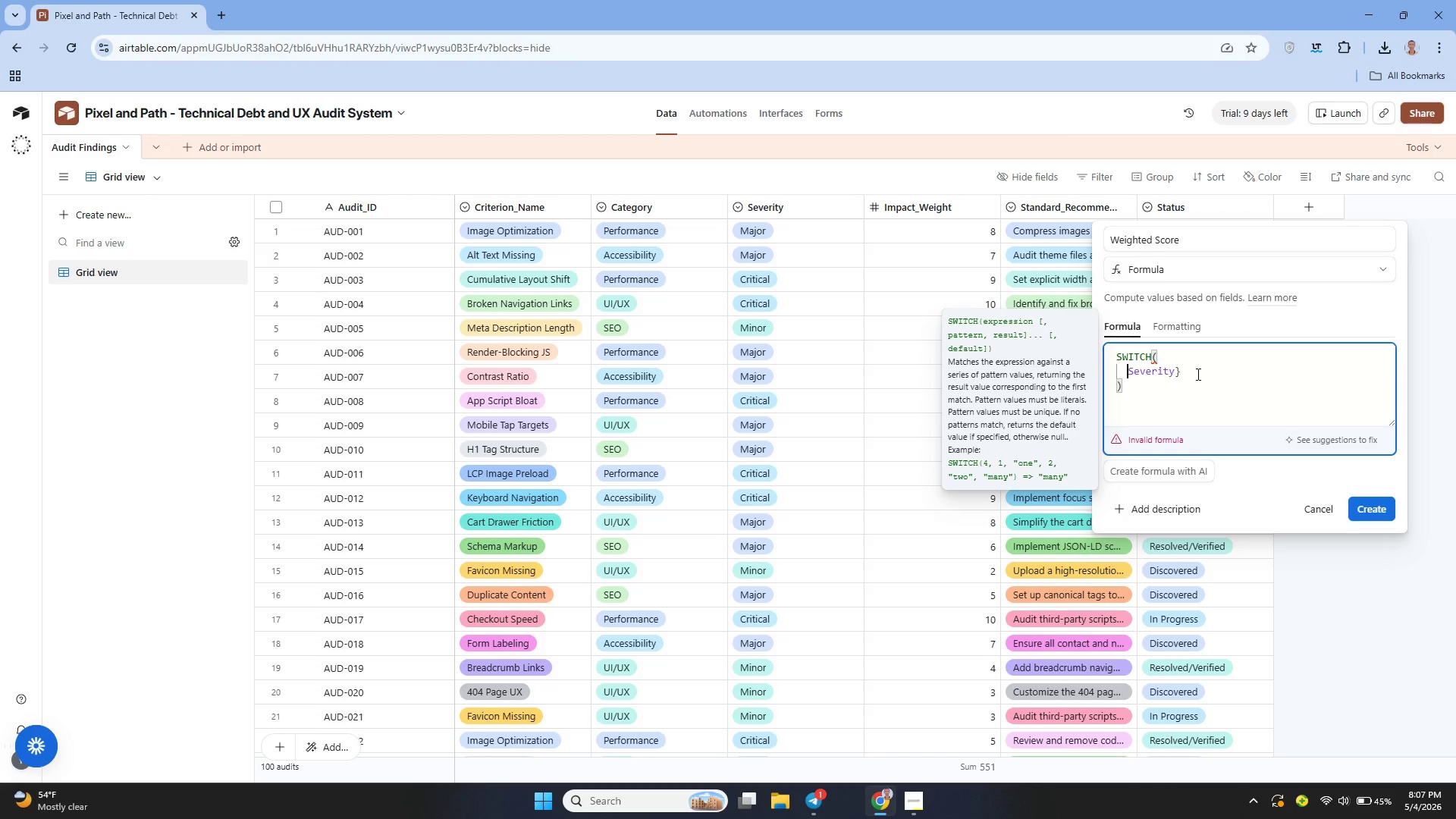 
key(Shift+BracketLeft)
 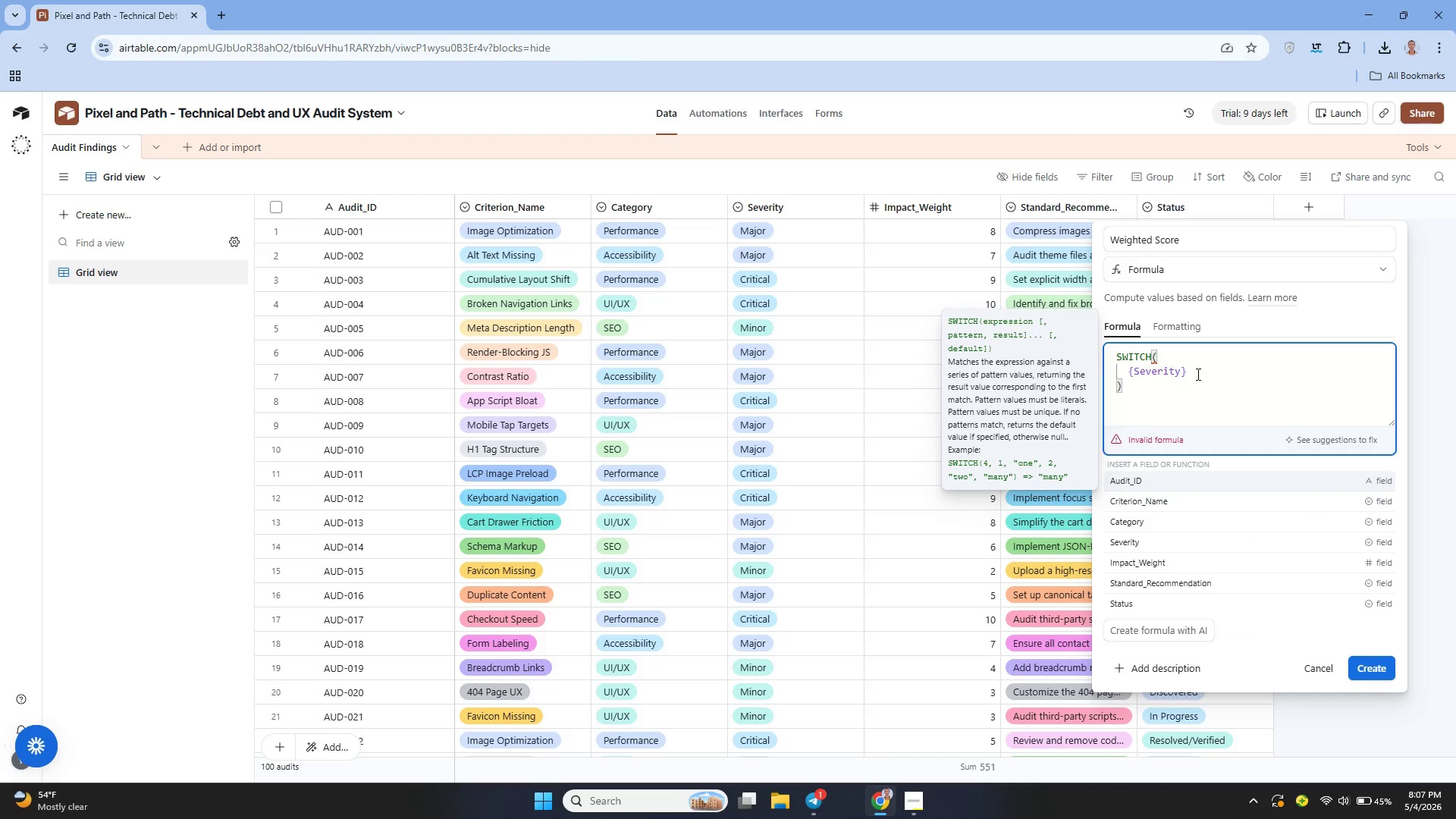 
hold_key(key=ArrowRight, duration=0.66)
 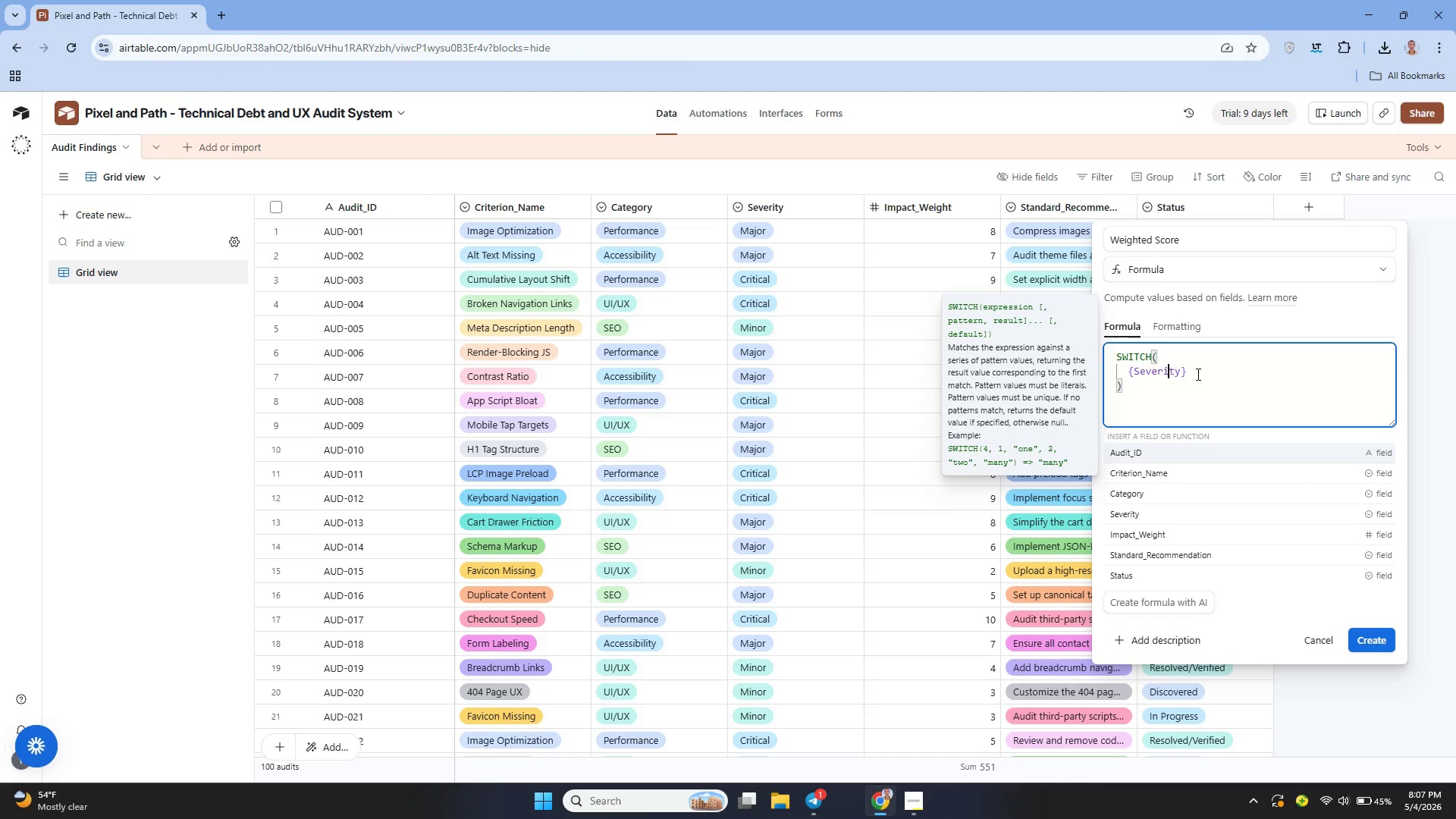 
key(ArrowRight)
 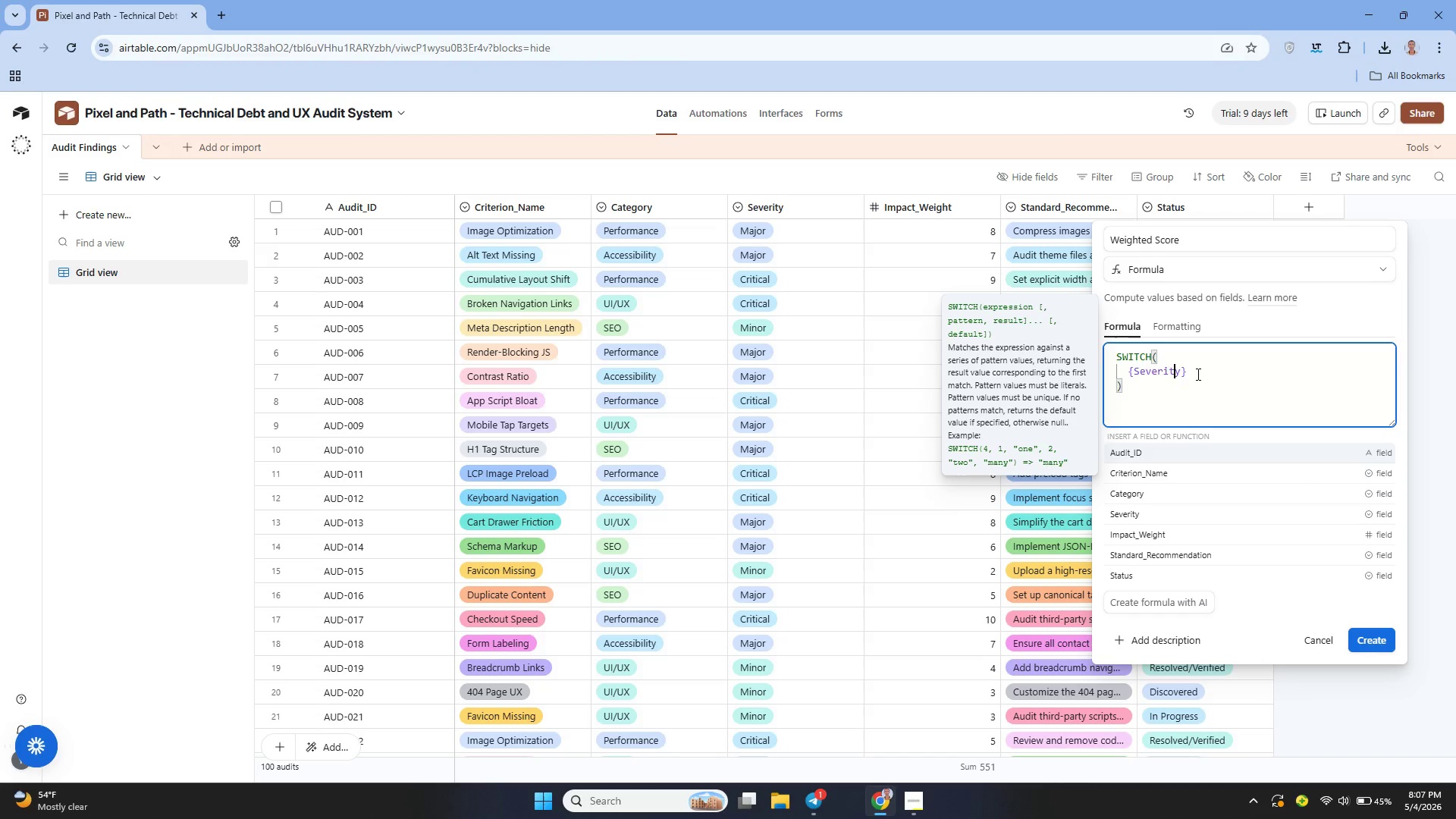 
key(ArrowRight)
 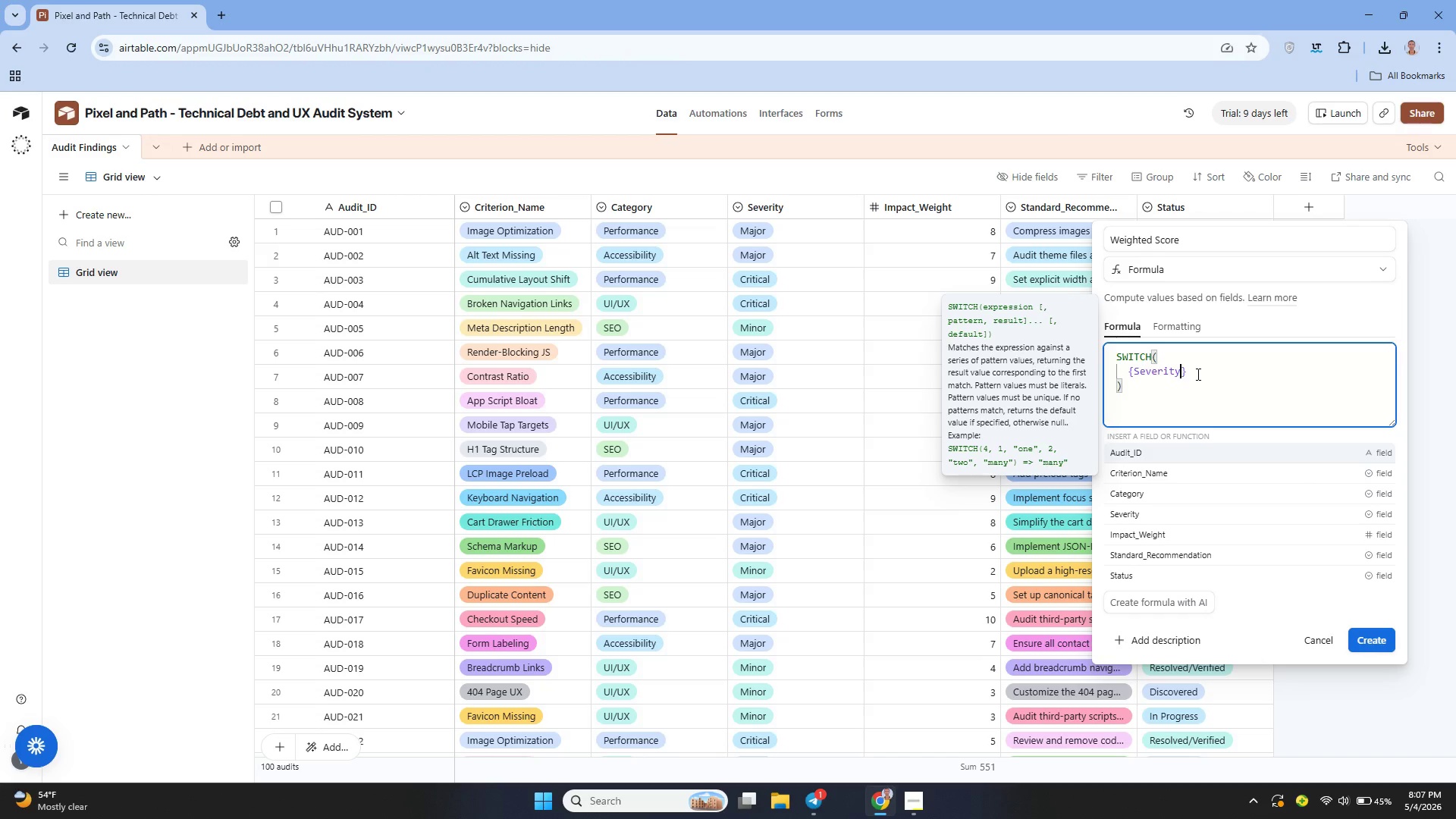 
key(ArrowRight)
 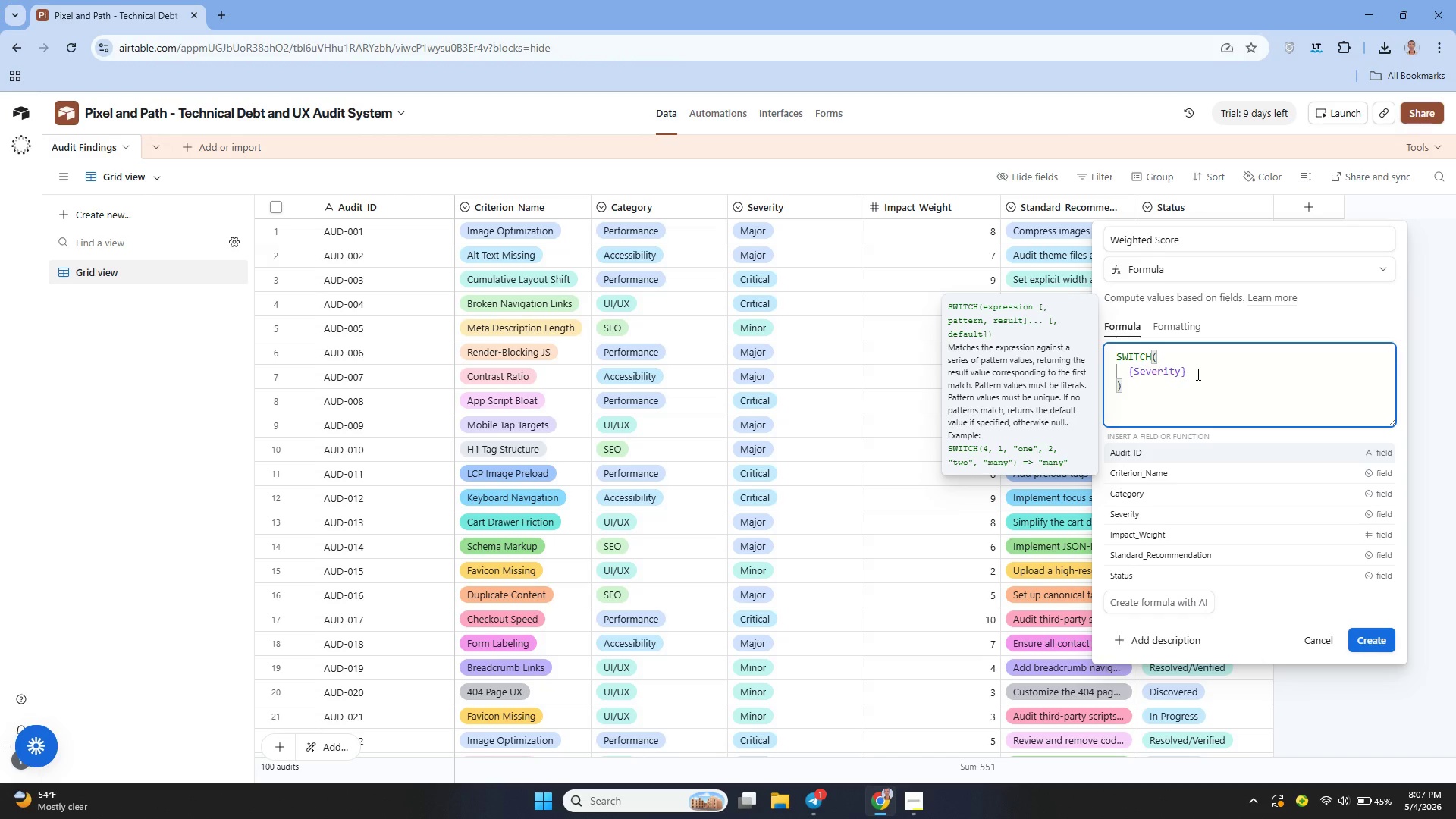 
key(Comma)
 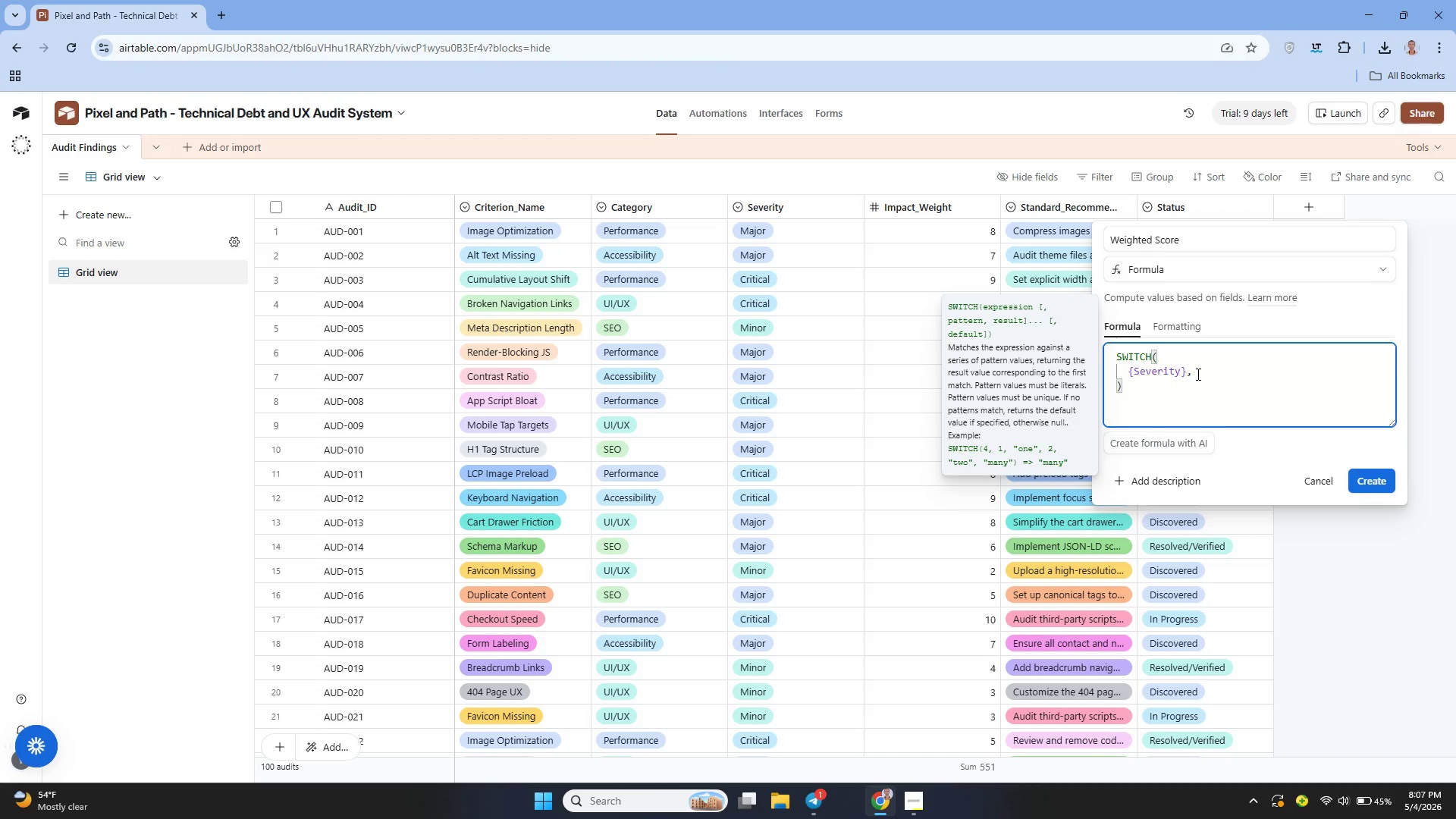 
key(Shift+Enter)
 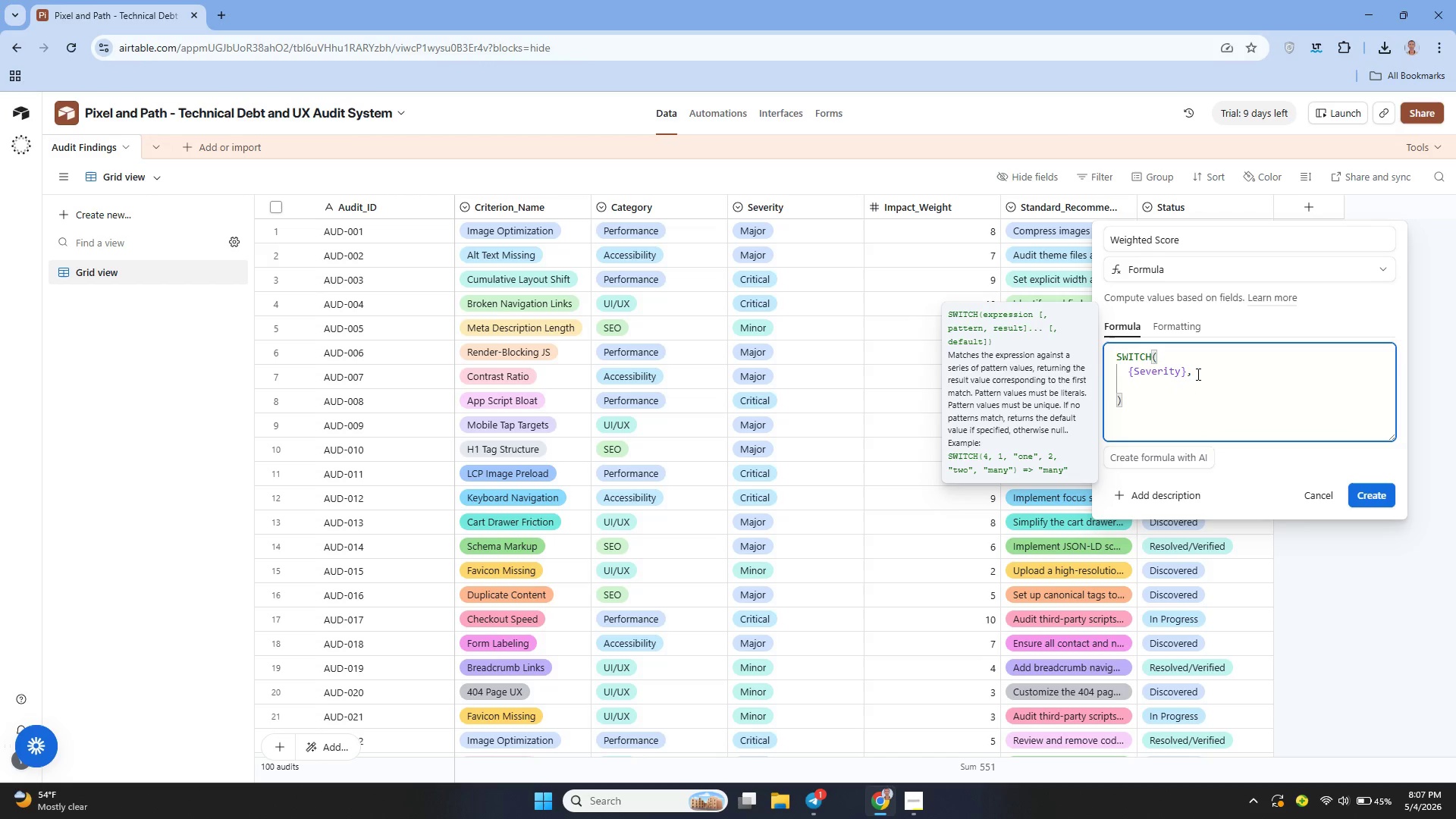 
key(Shift+Quote)
 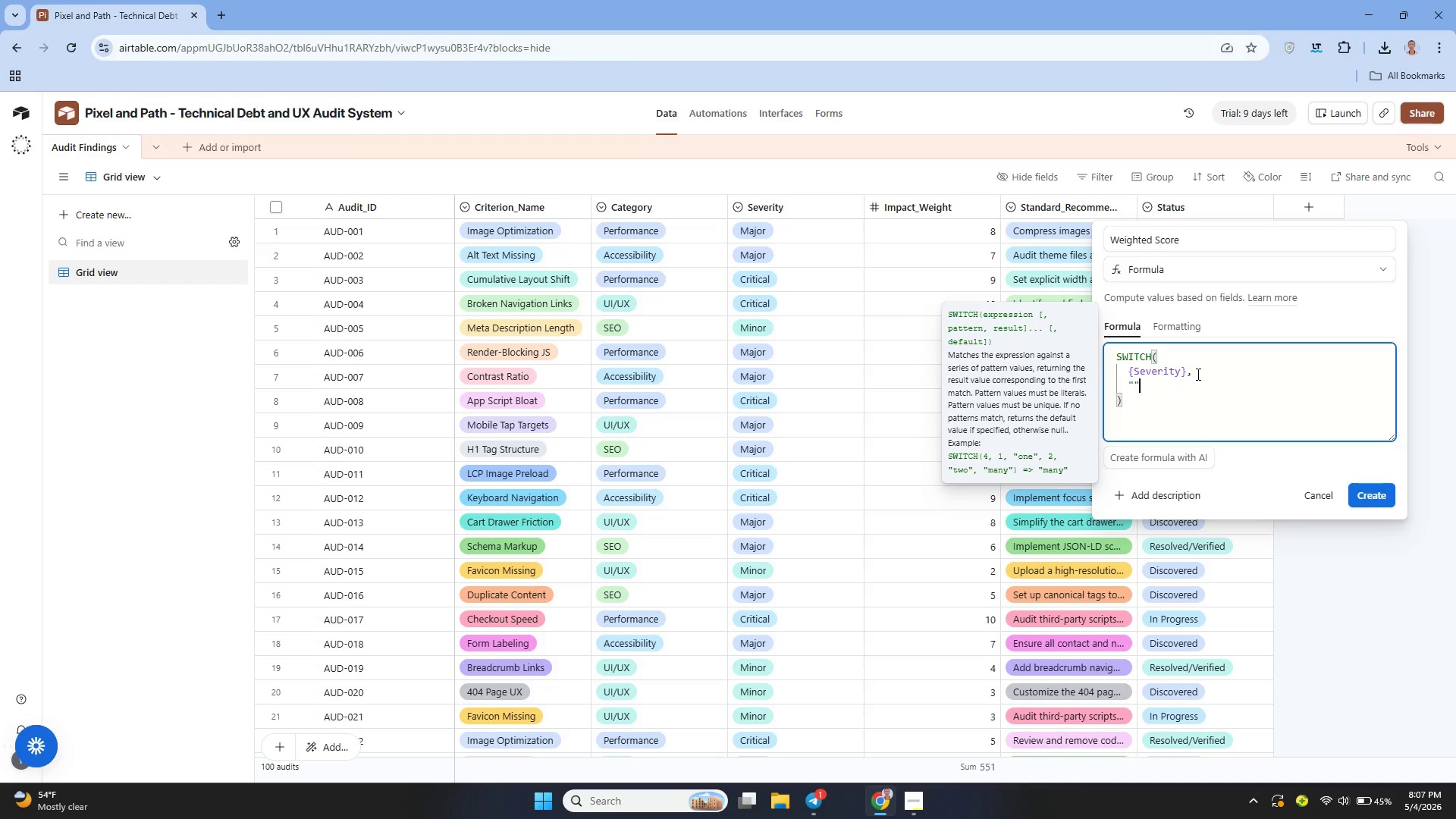 
key(Shift+Quote)
 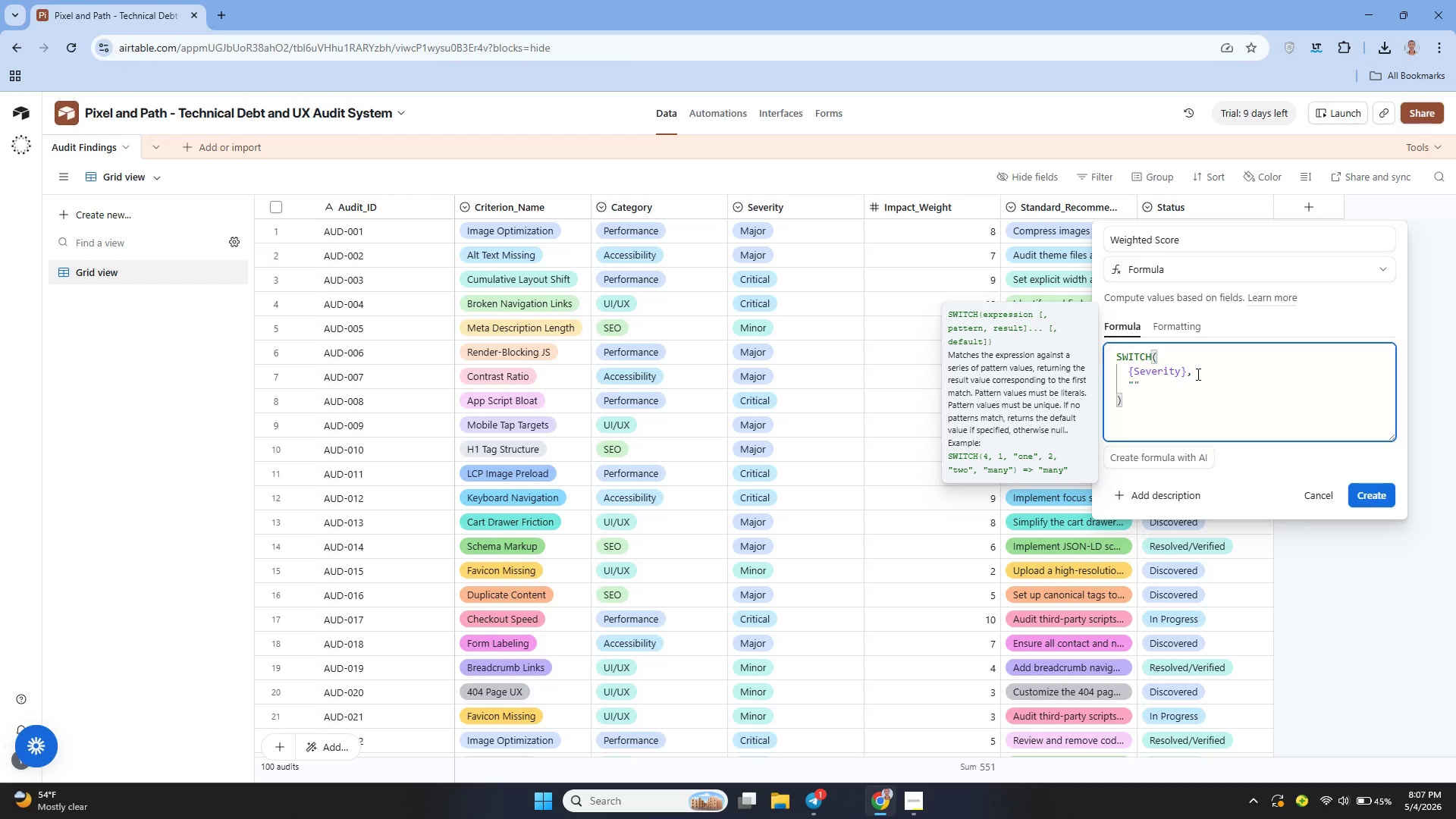 
key(ArrowLeft)
 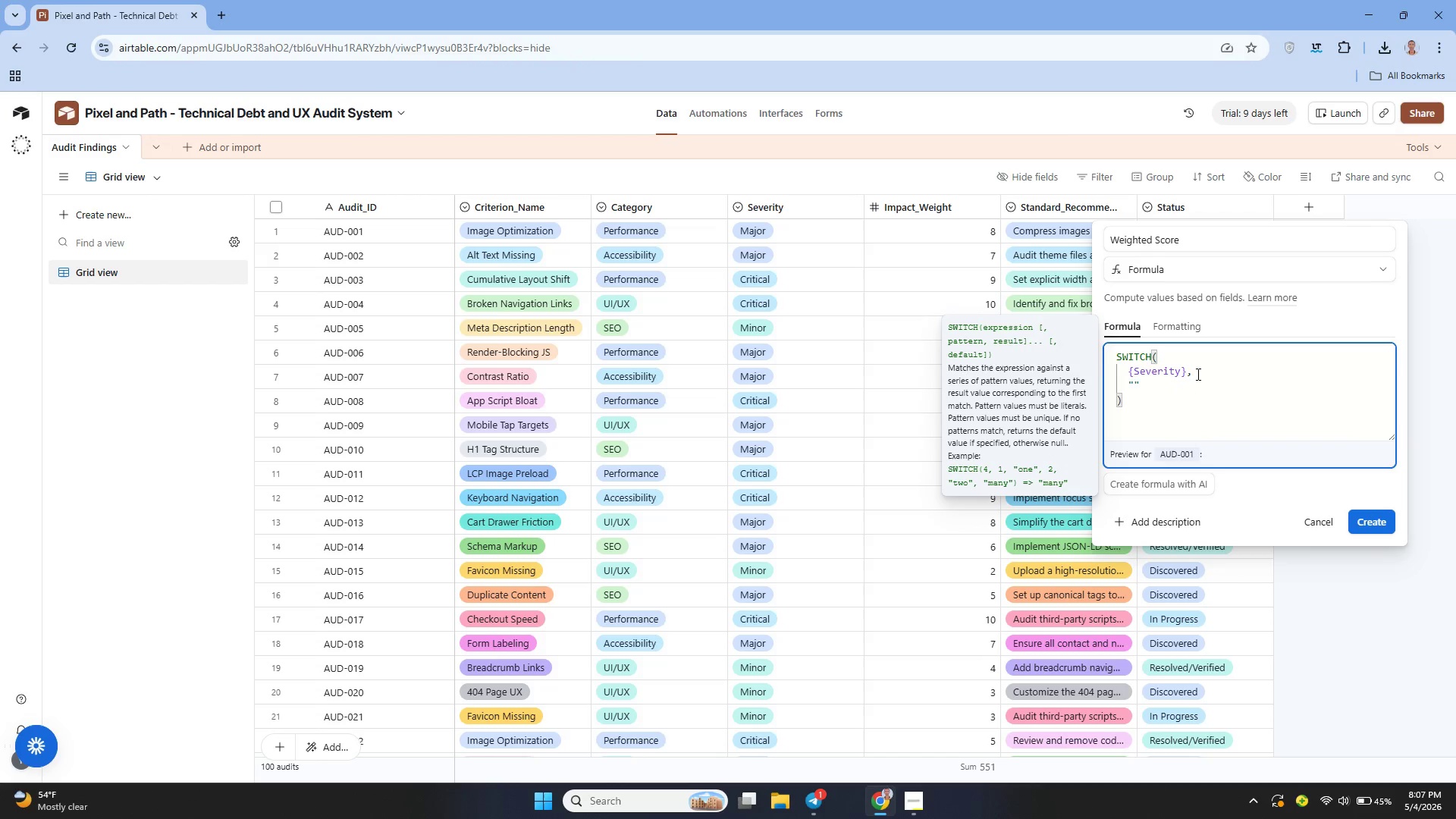 
type(Crit)
 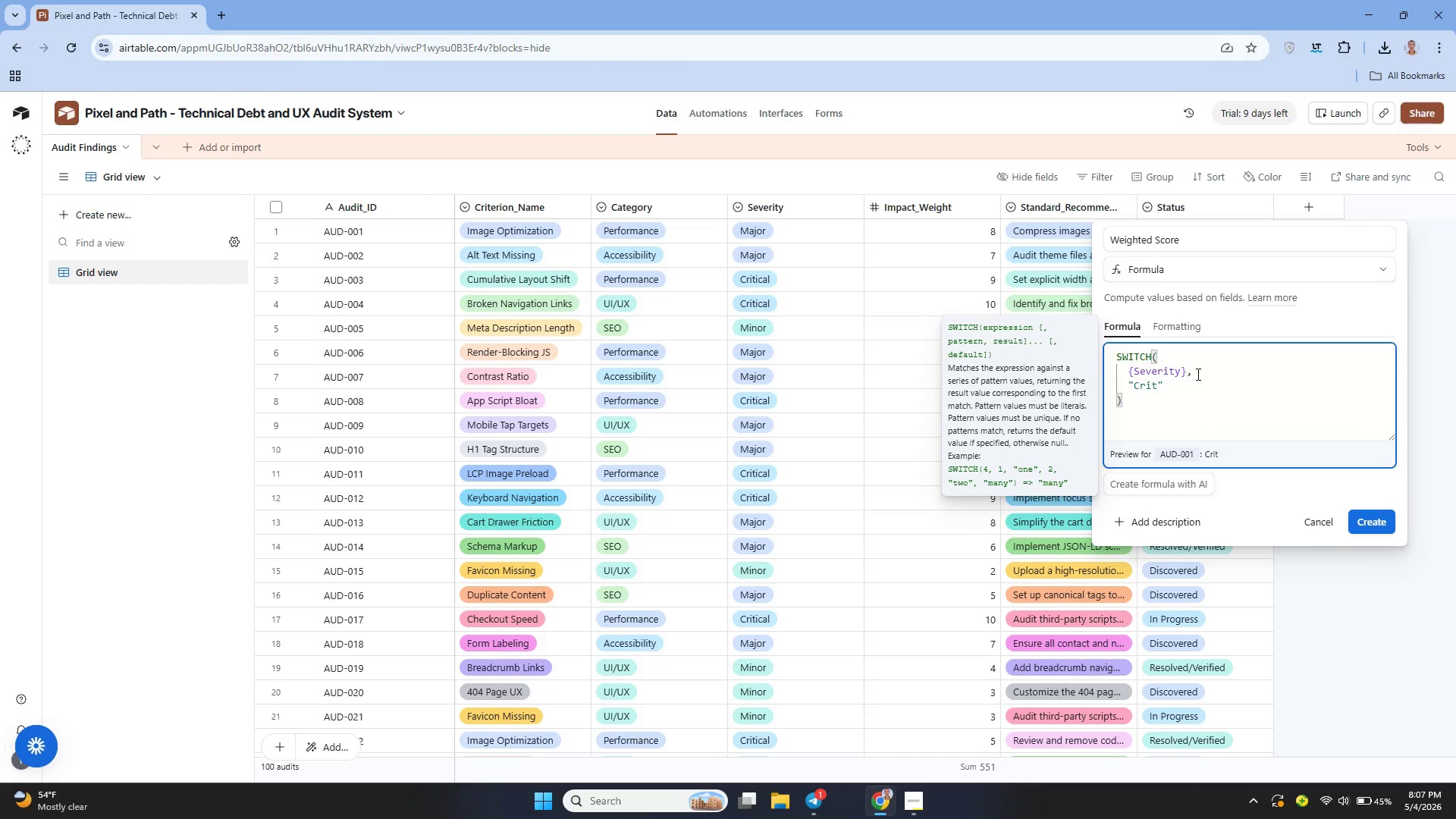 
type(ticak)
key(Backspace)
key(Backspace)
key(Backspace)
key(Backspace)
key(Backspace)
key(Backspace)
type(tical)
 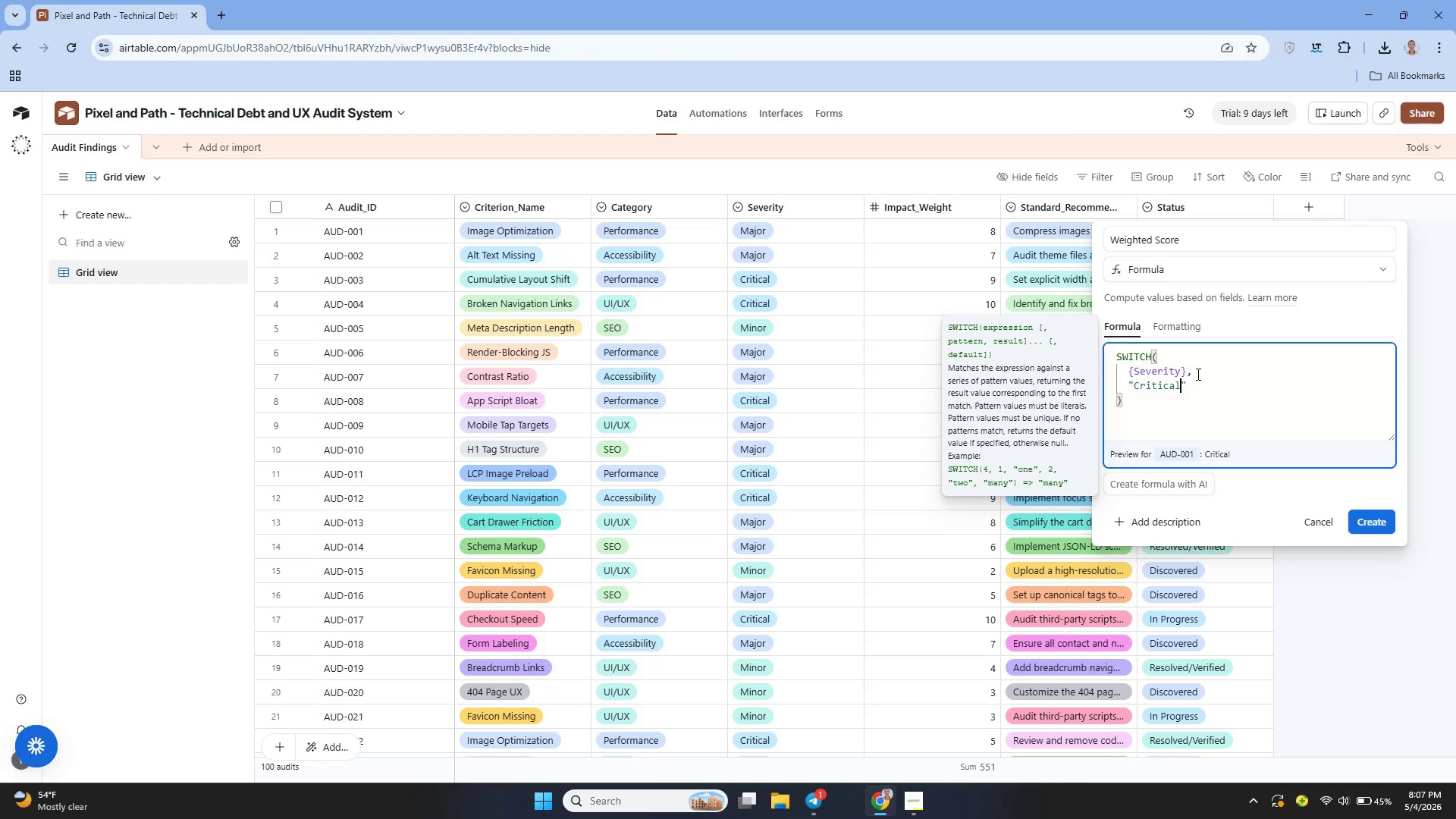 
key(ArrowRight)
 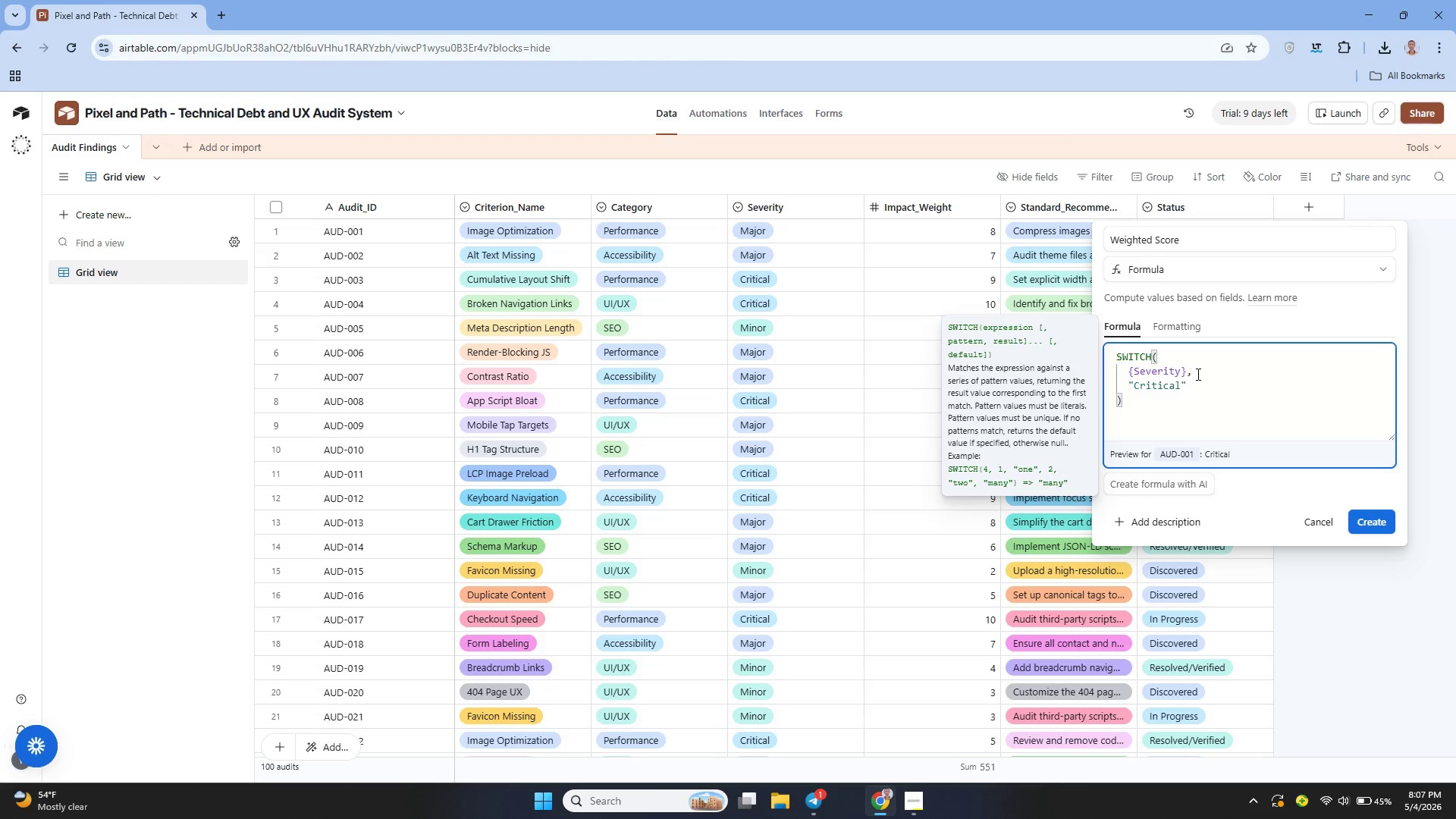 
type(, {Impact)
 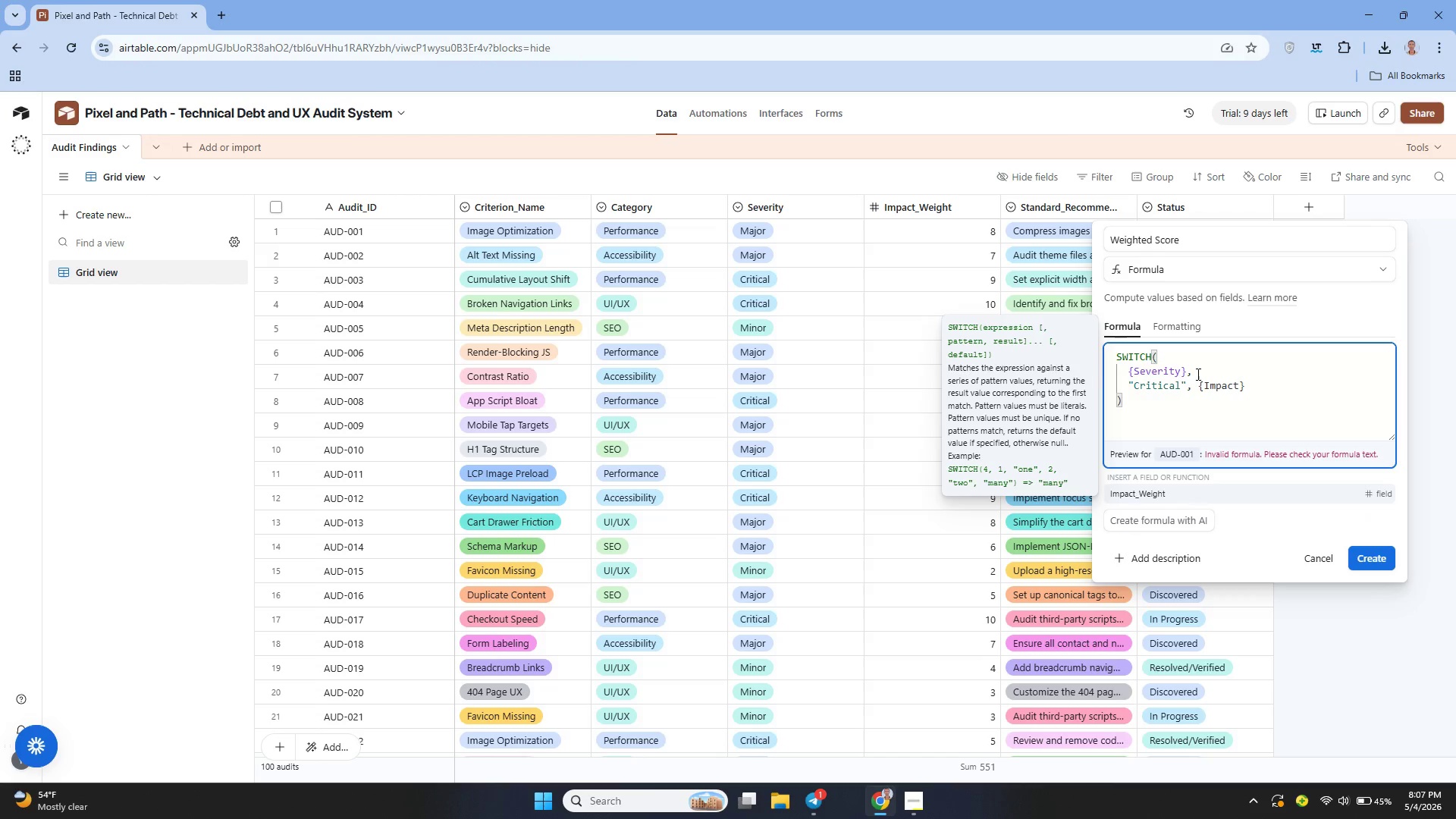 
wait(7.69)
 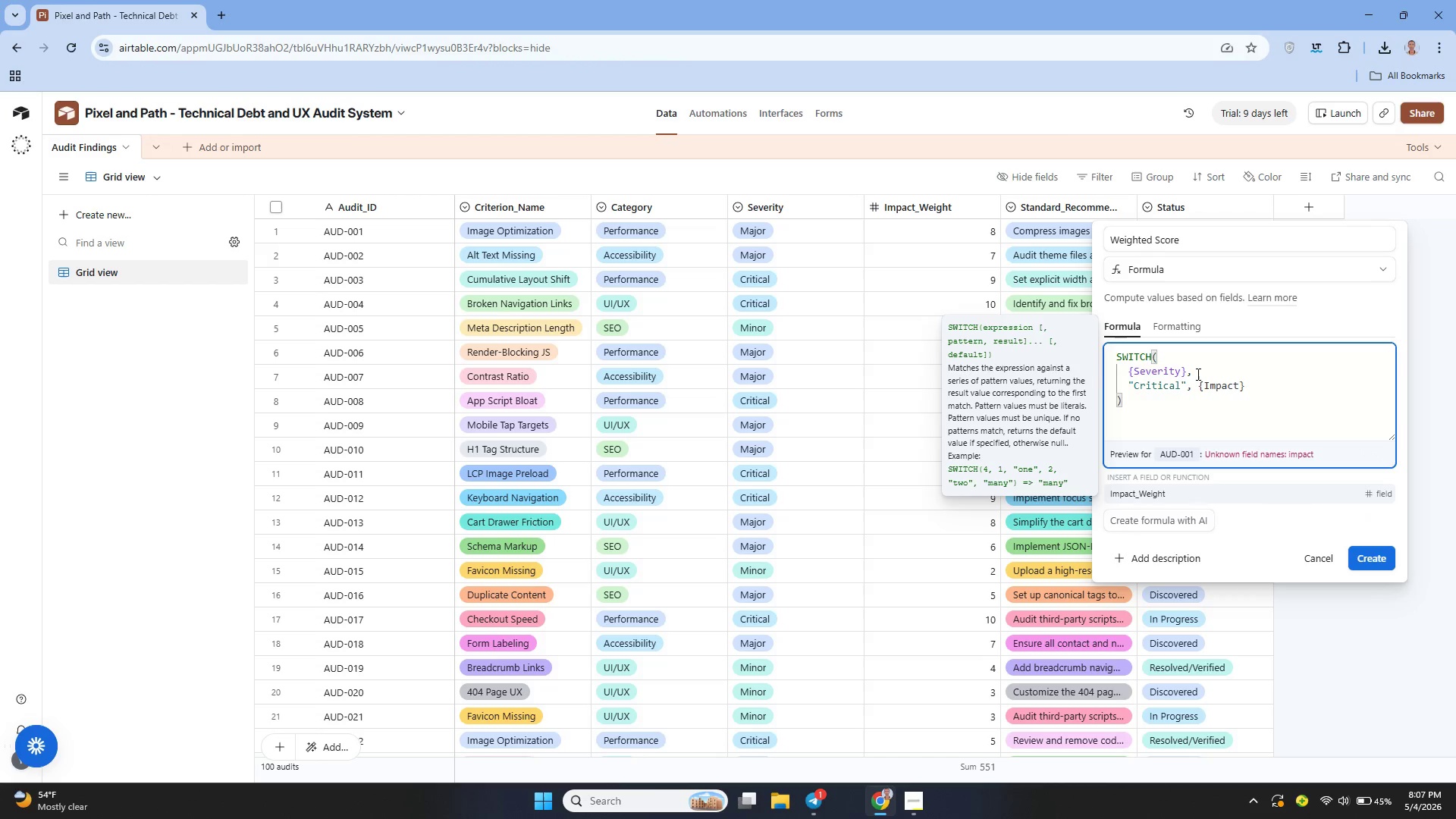 
type(_Weight)
 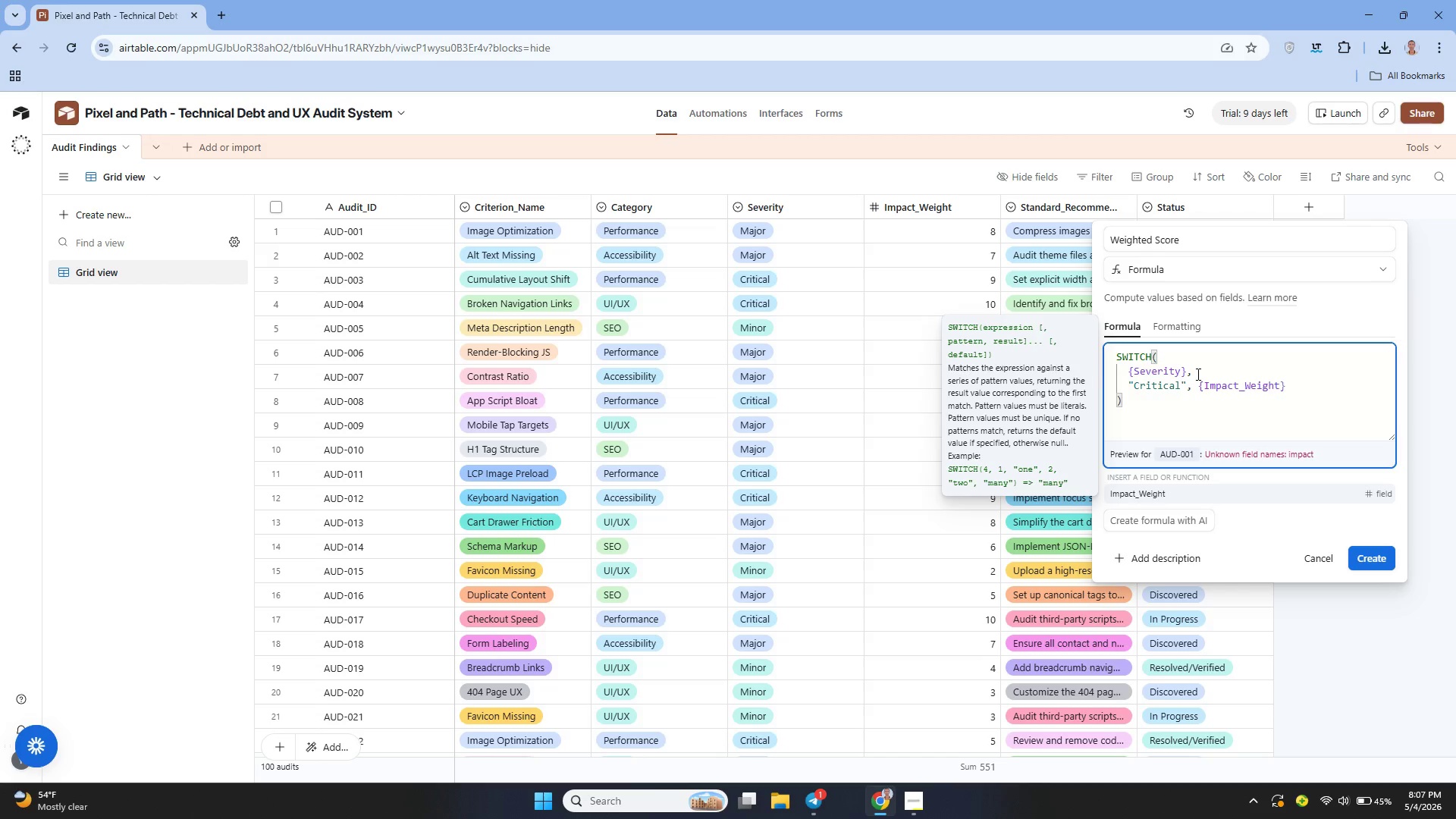 
key(ArrowRight)
 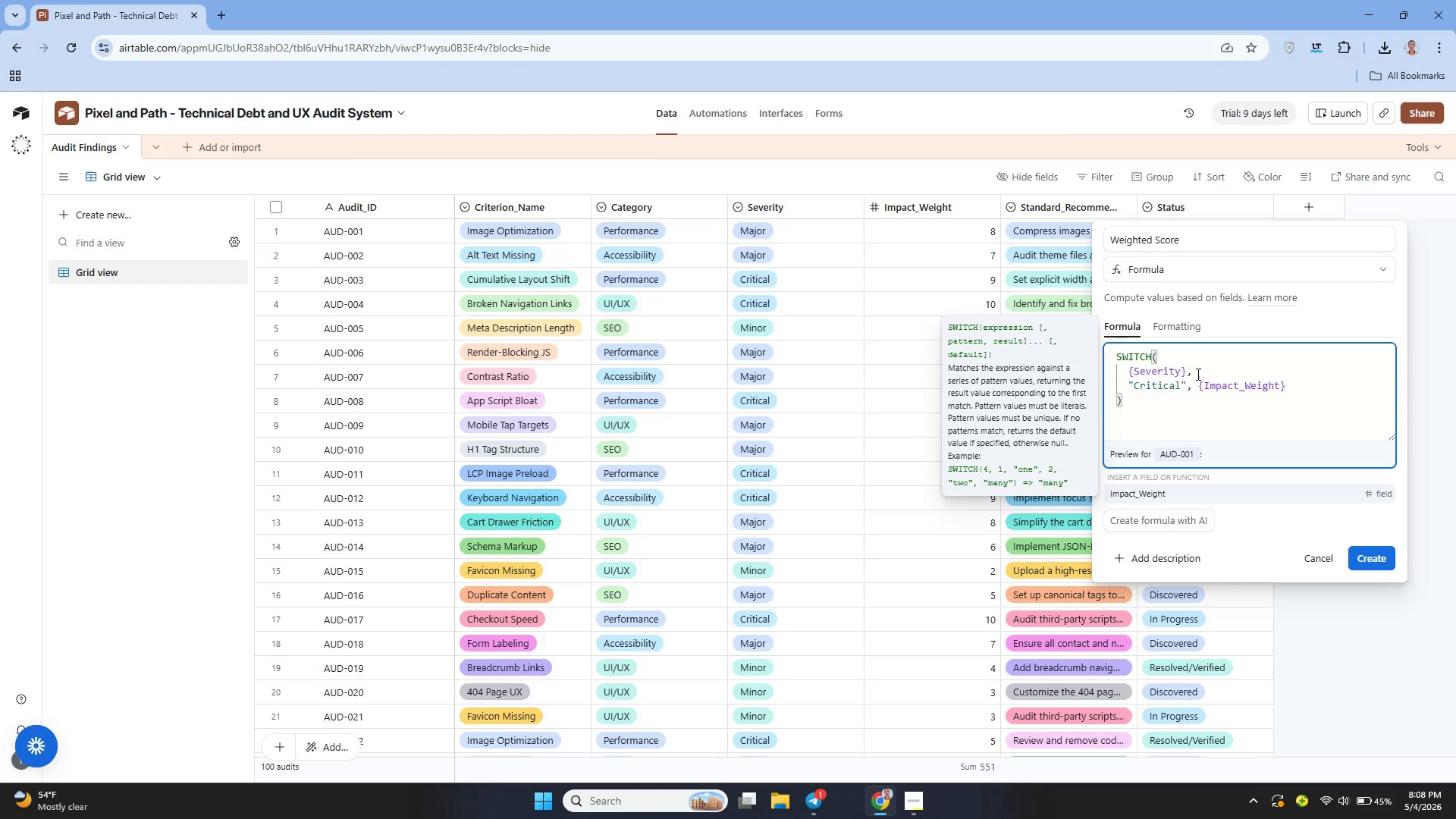 
type( * 10,)
 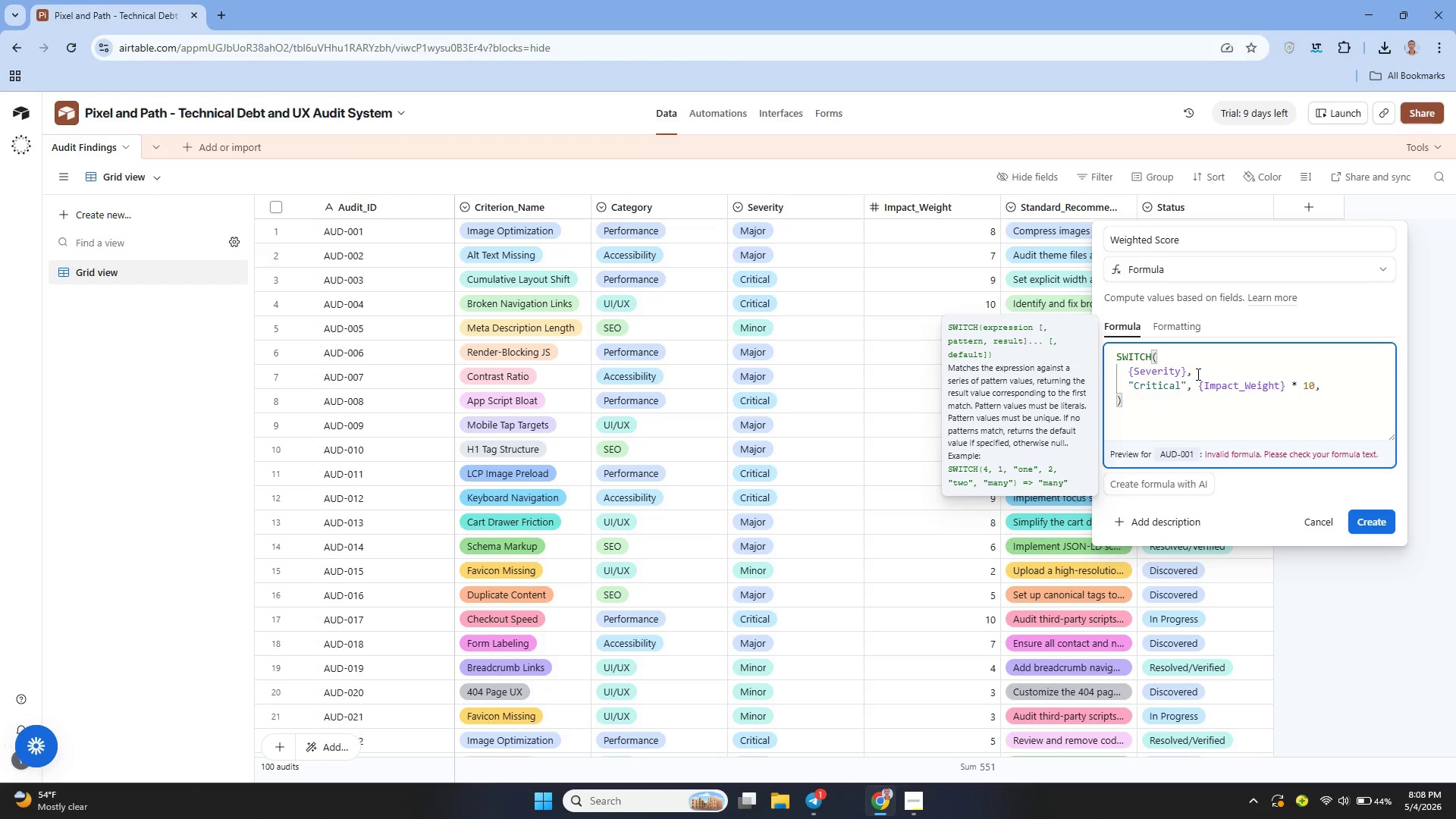 
key(Shift+Enter)
 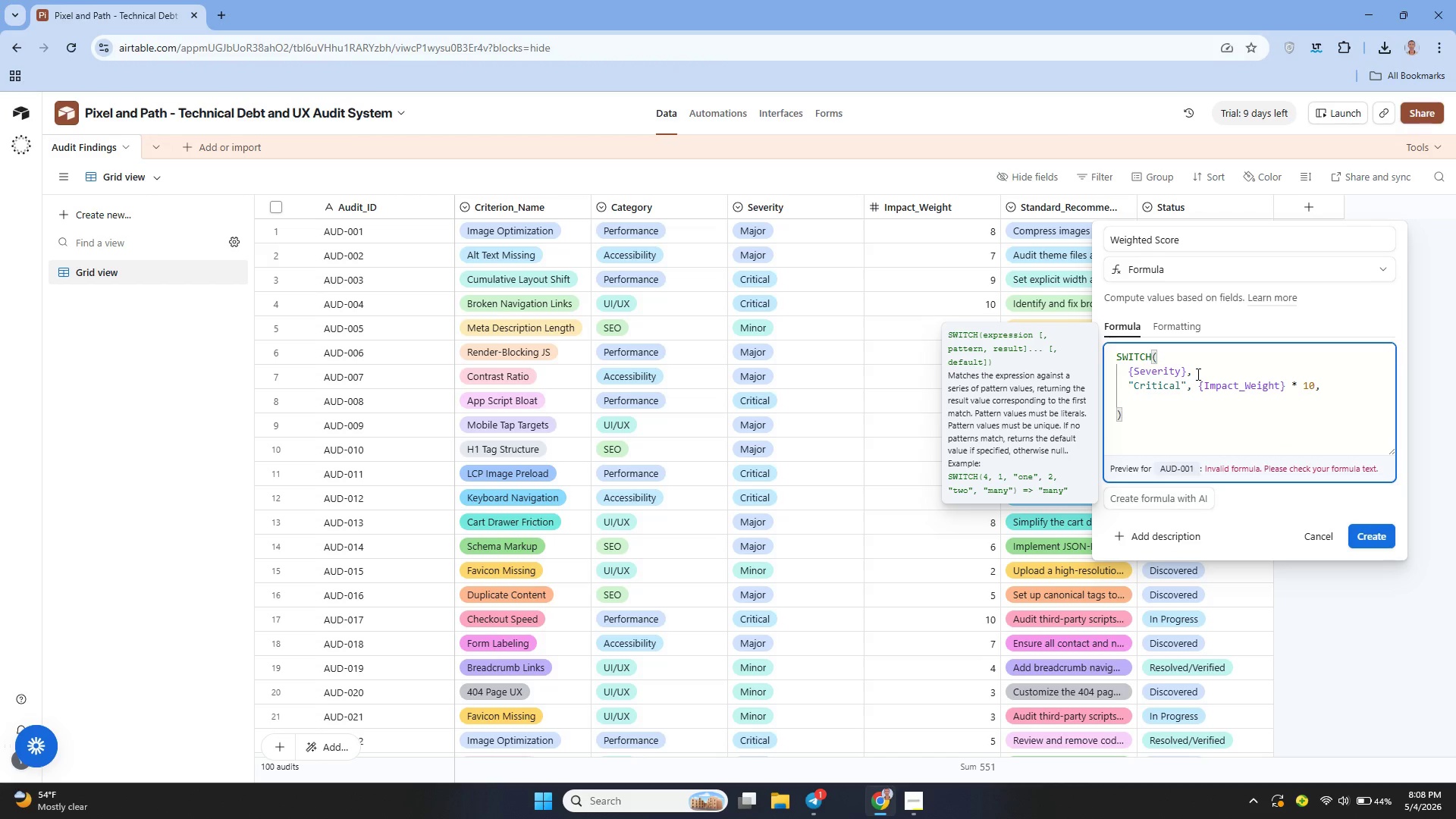 
key(Shift+Quote)
 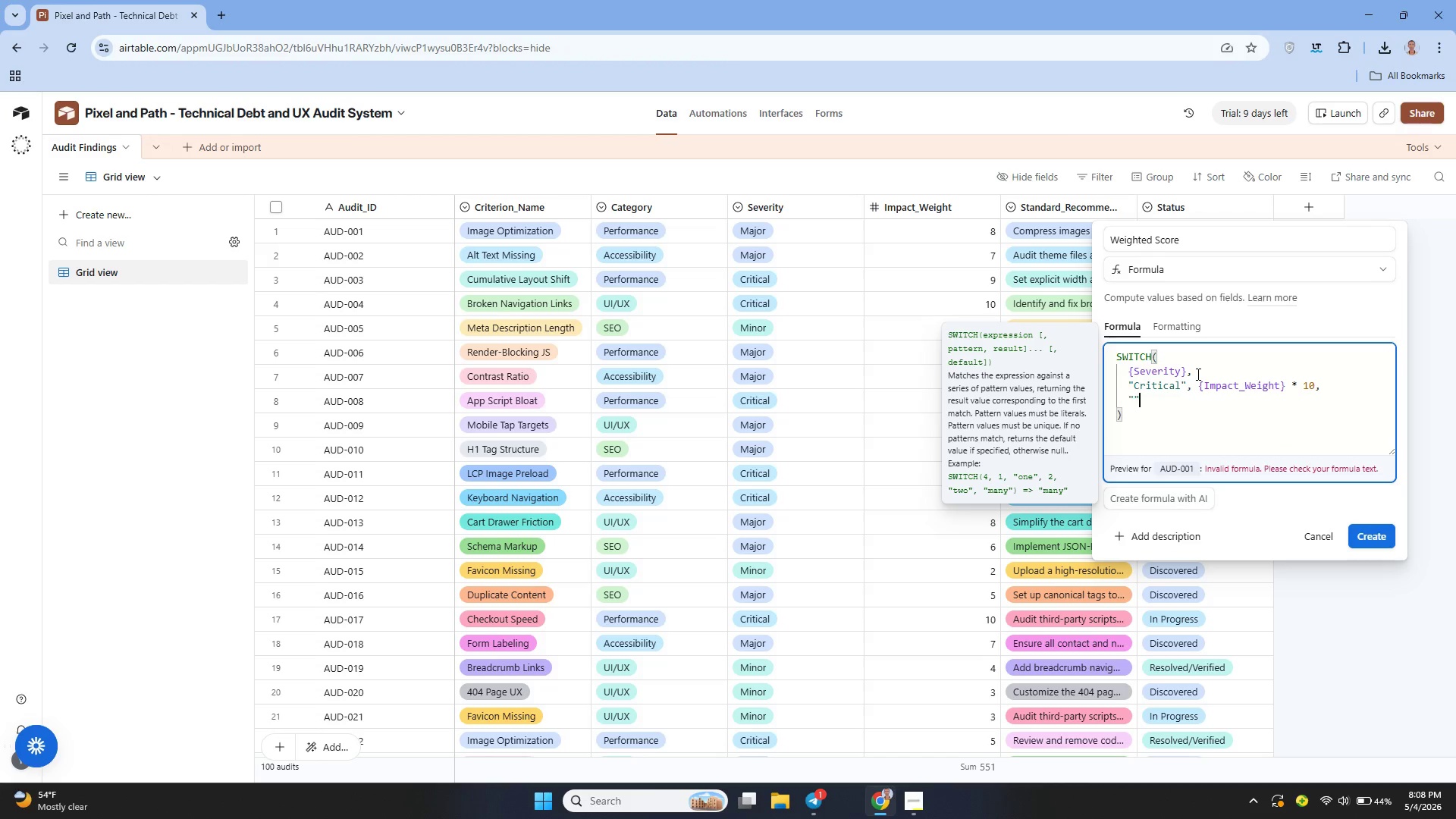 
key(Shift+Quote)
 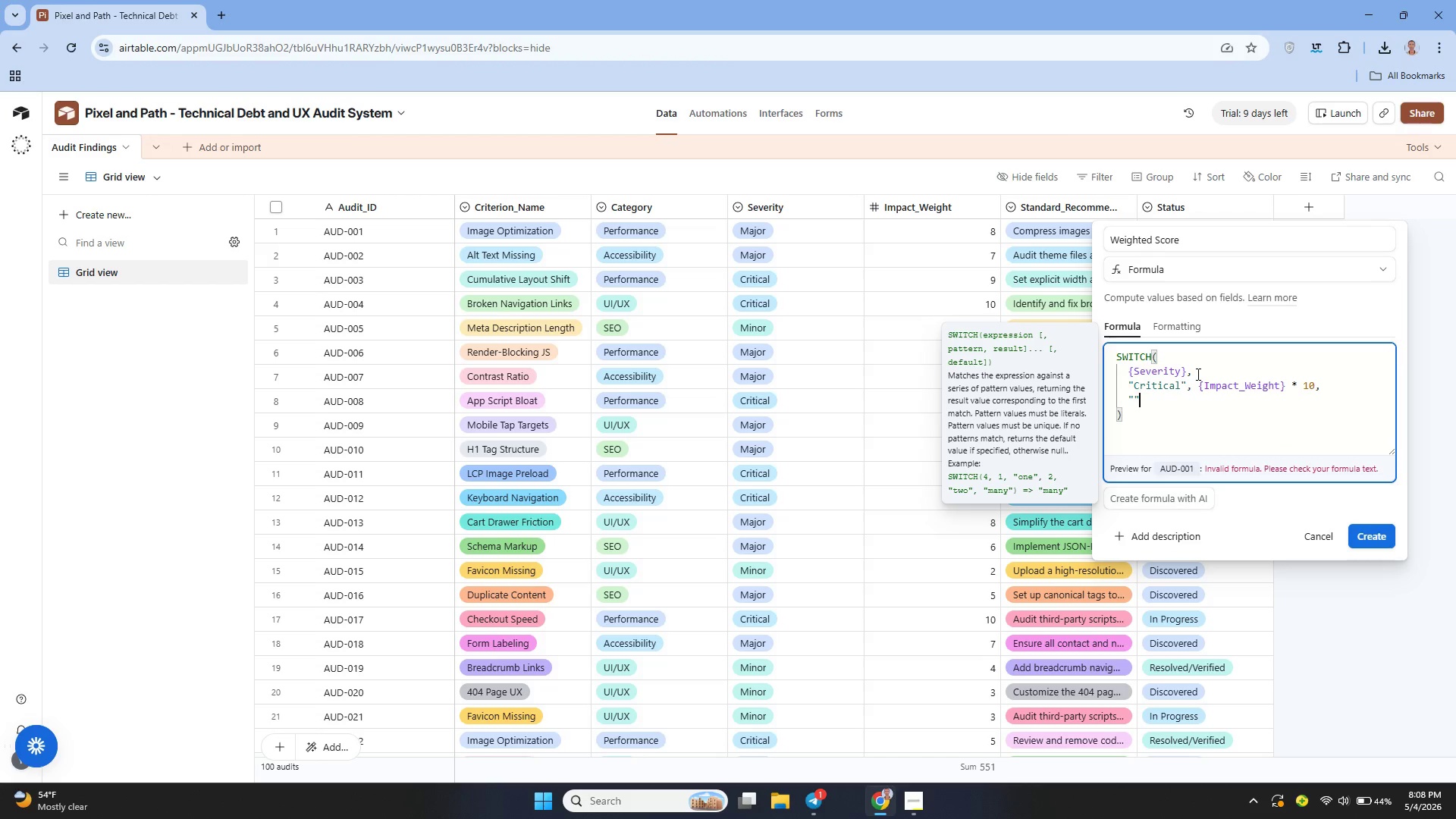 
key(ArrowLeft)
 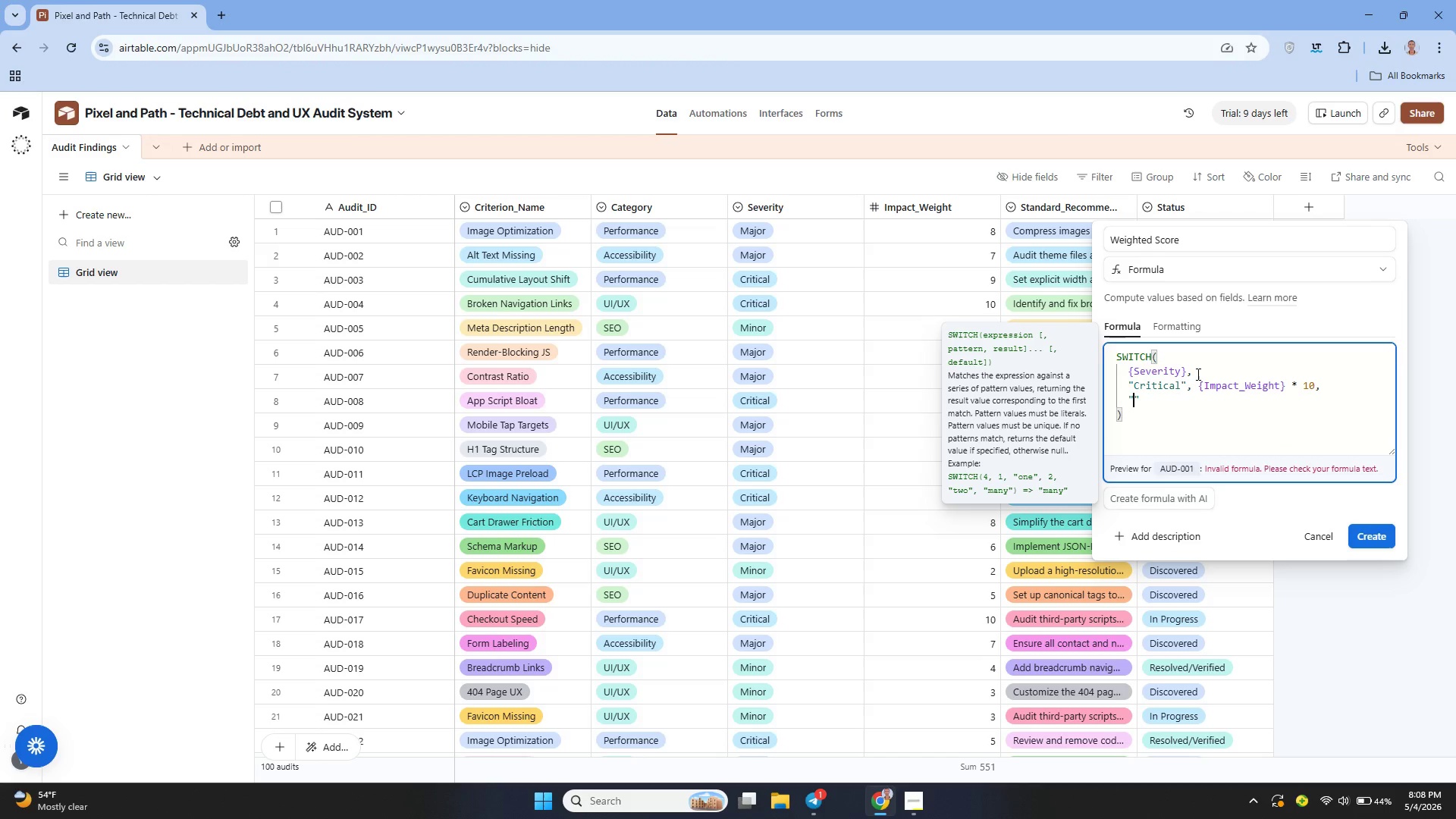 
type(Maor)
key(Backspace)
key(Backspace)
type(jor)
 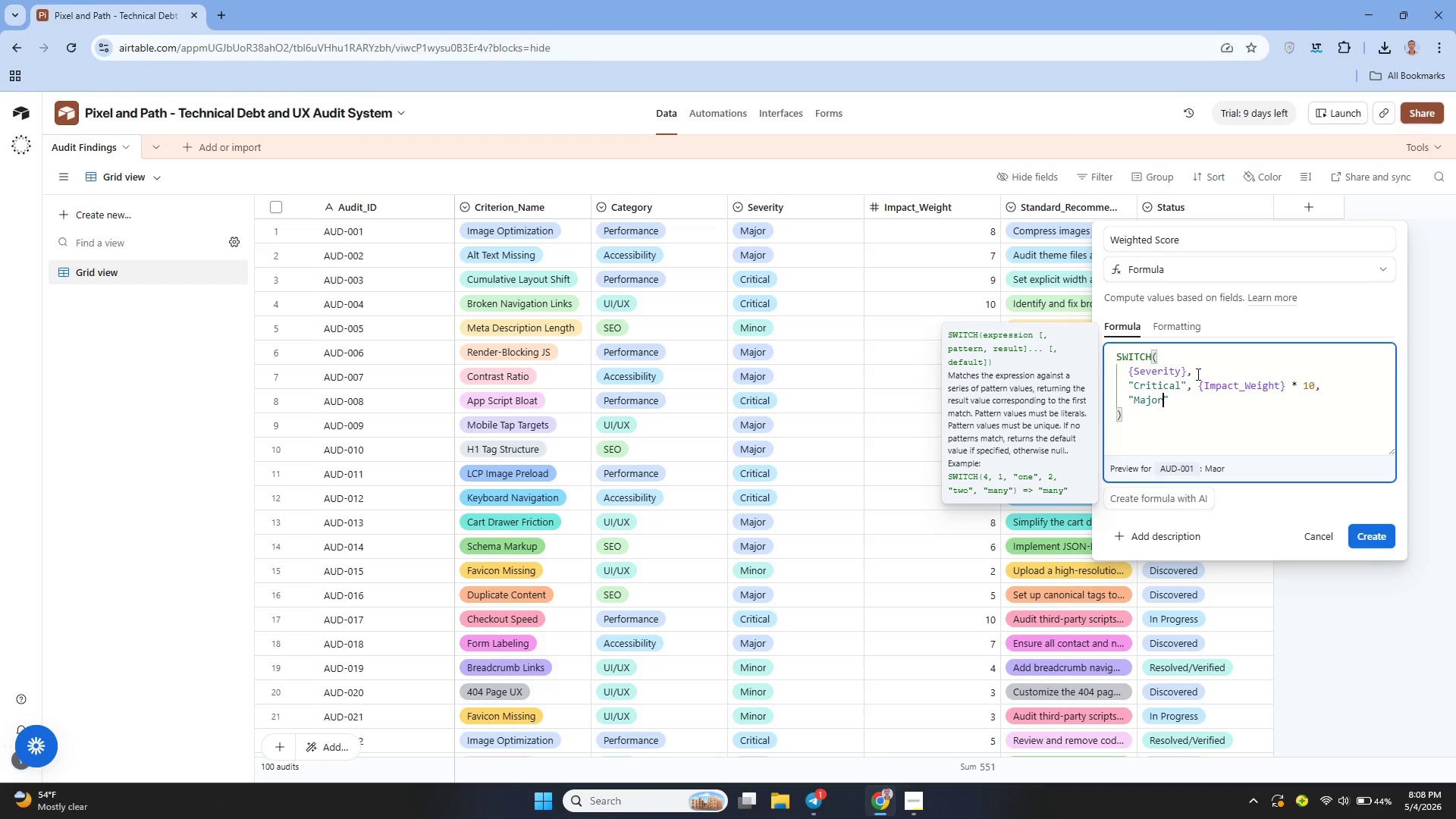 
key(ArrowRight)
 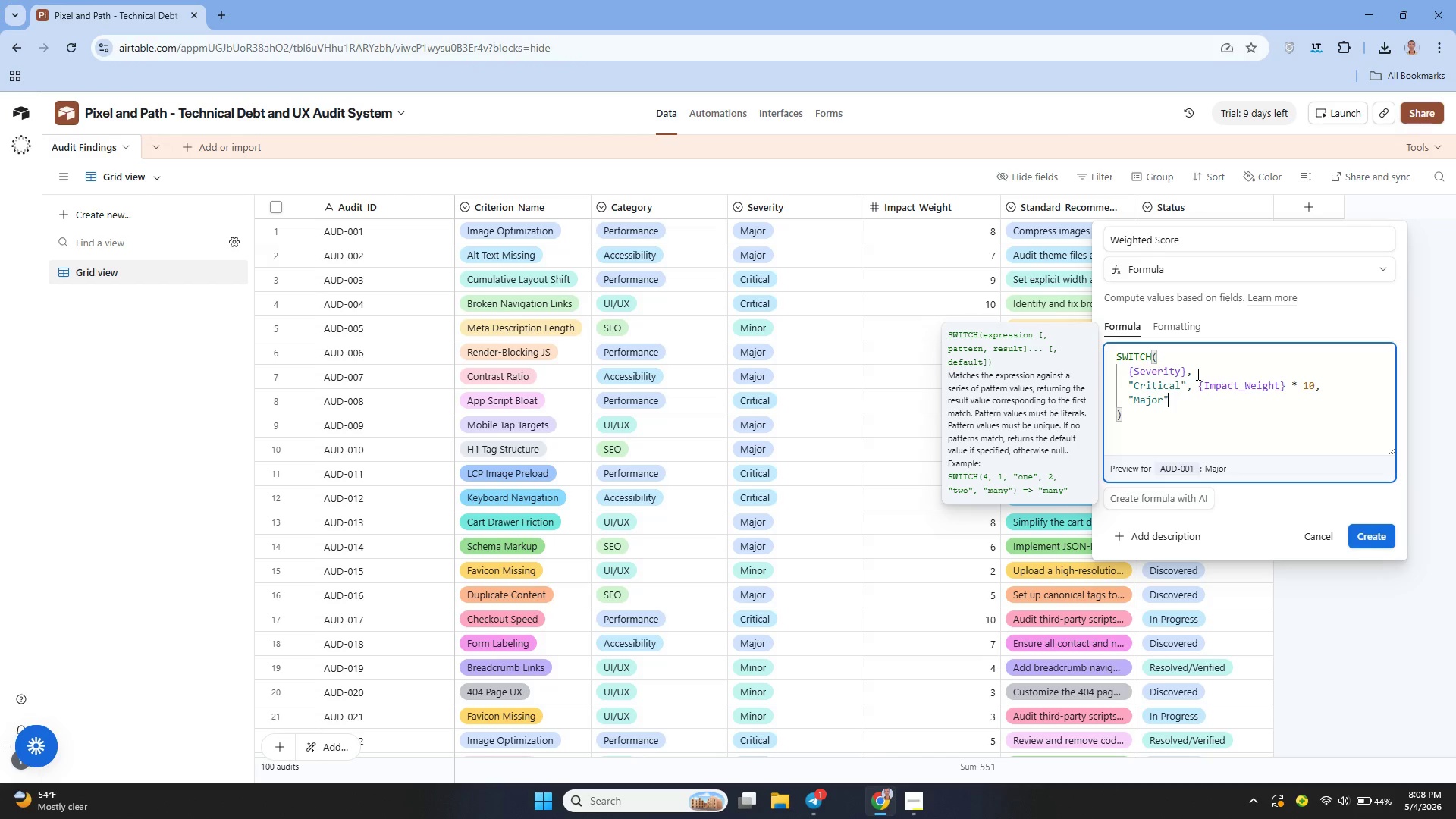 
type(, {Impact )
key(Backspace)
type(_Weight)
 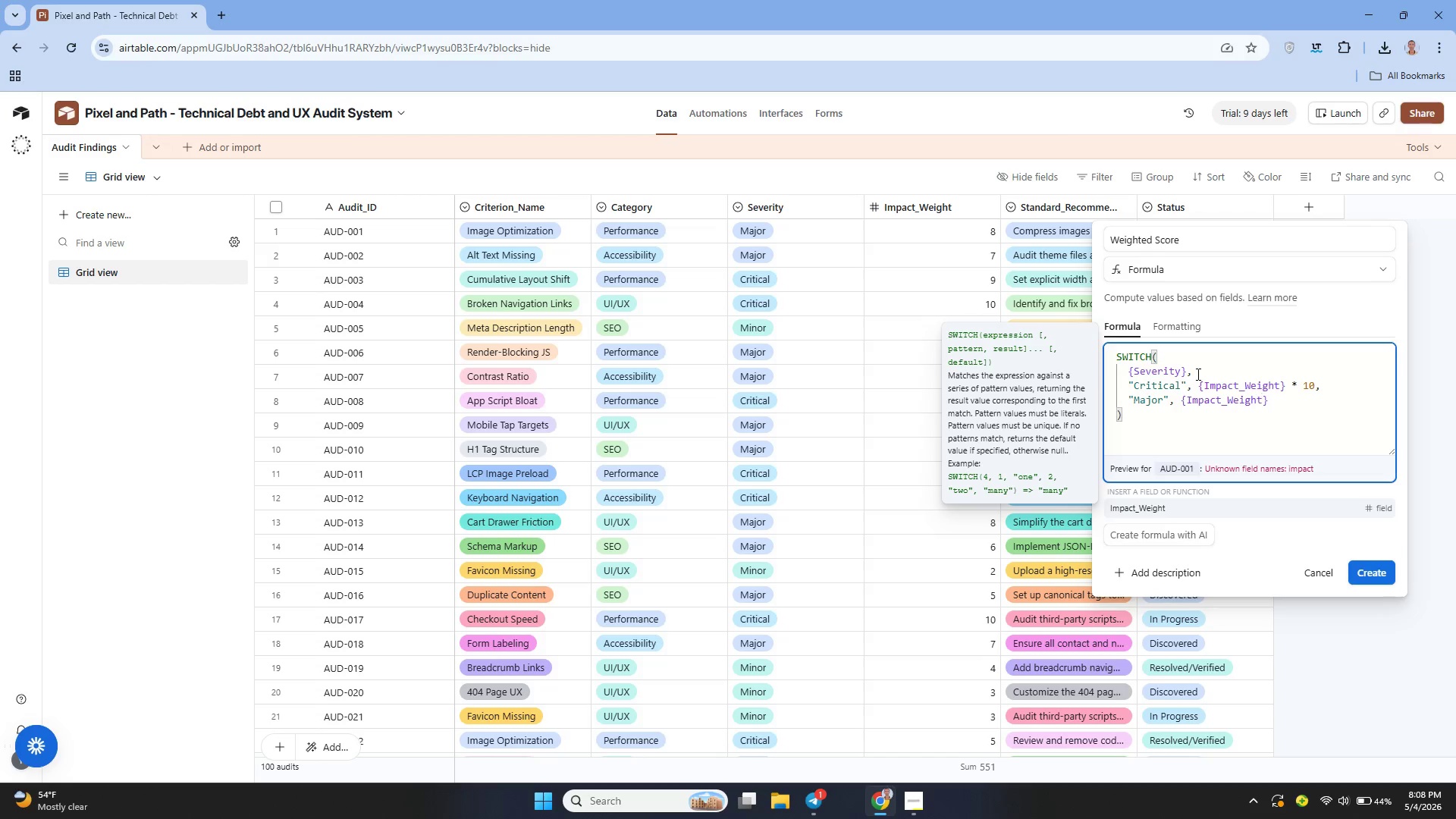 
key(ArrowRight)
 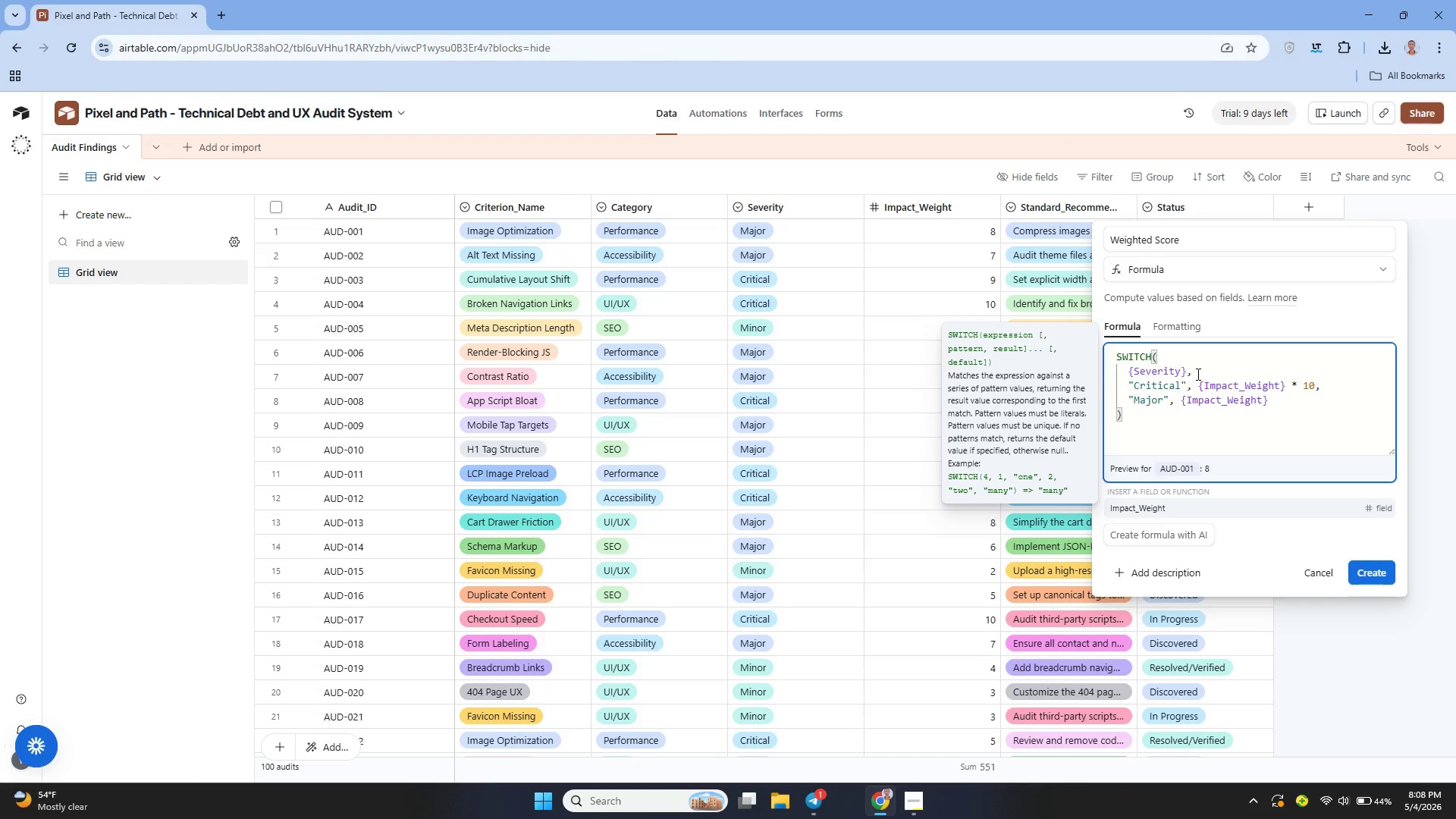 
key(Space)
 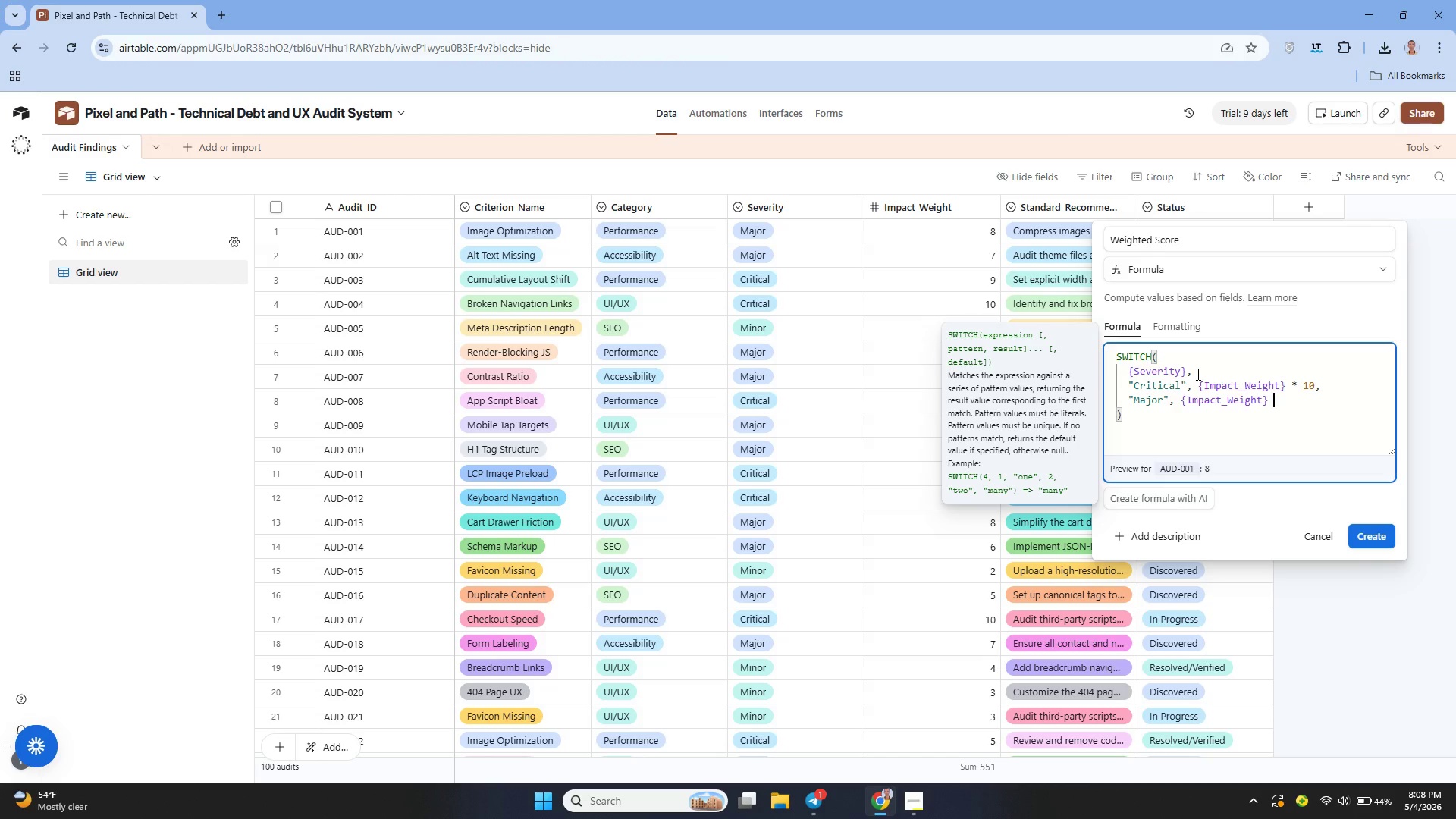 
key(Shift+8)
 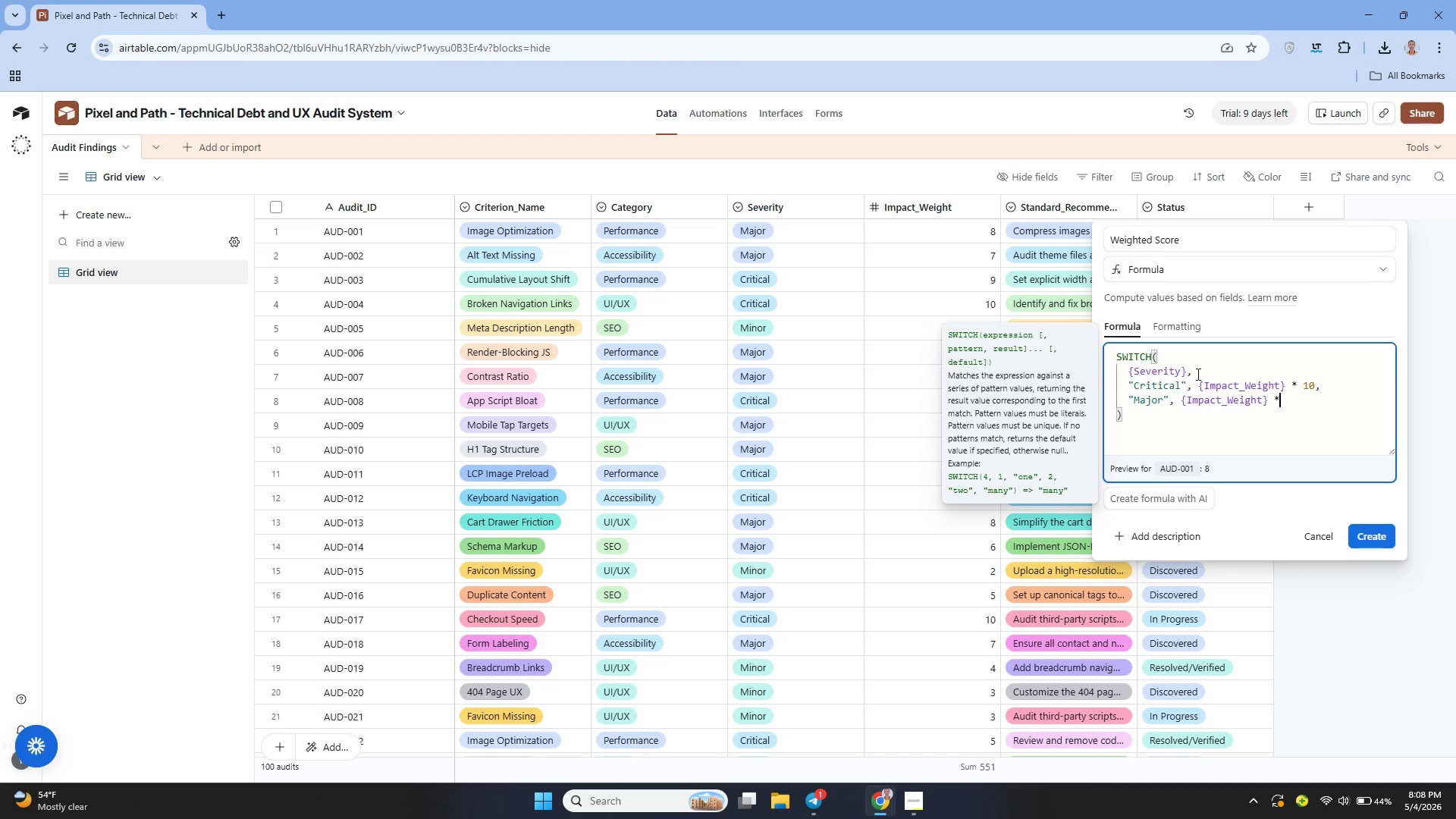 
key(Space)
 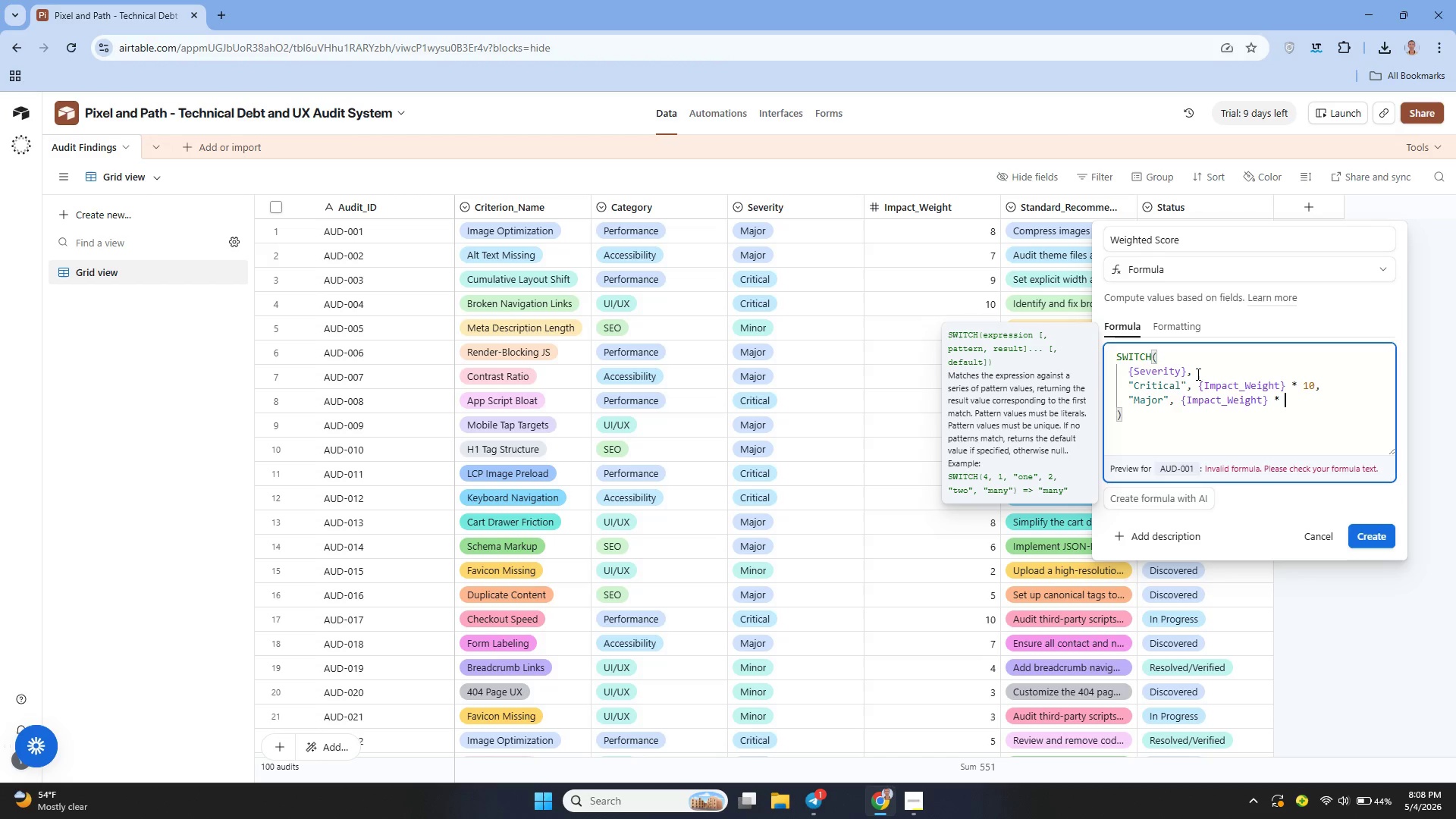 
key(5)
 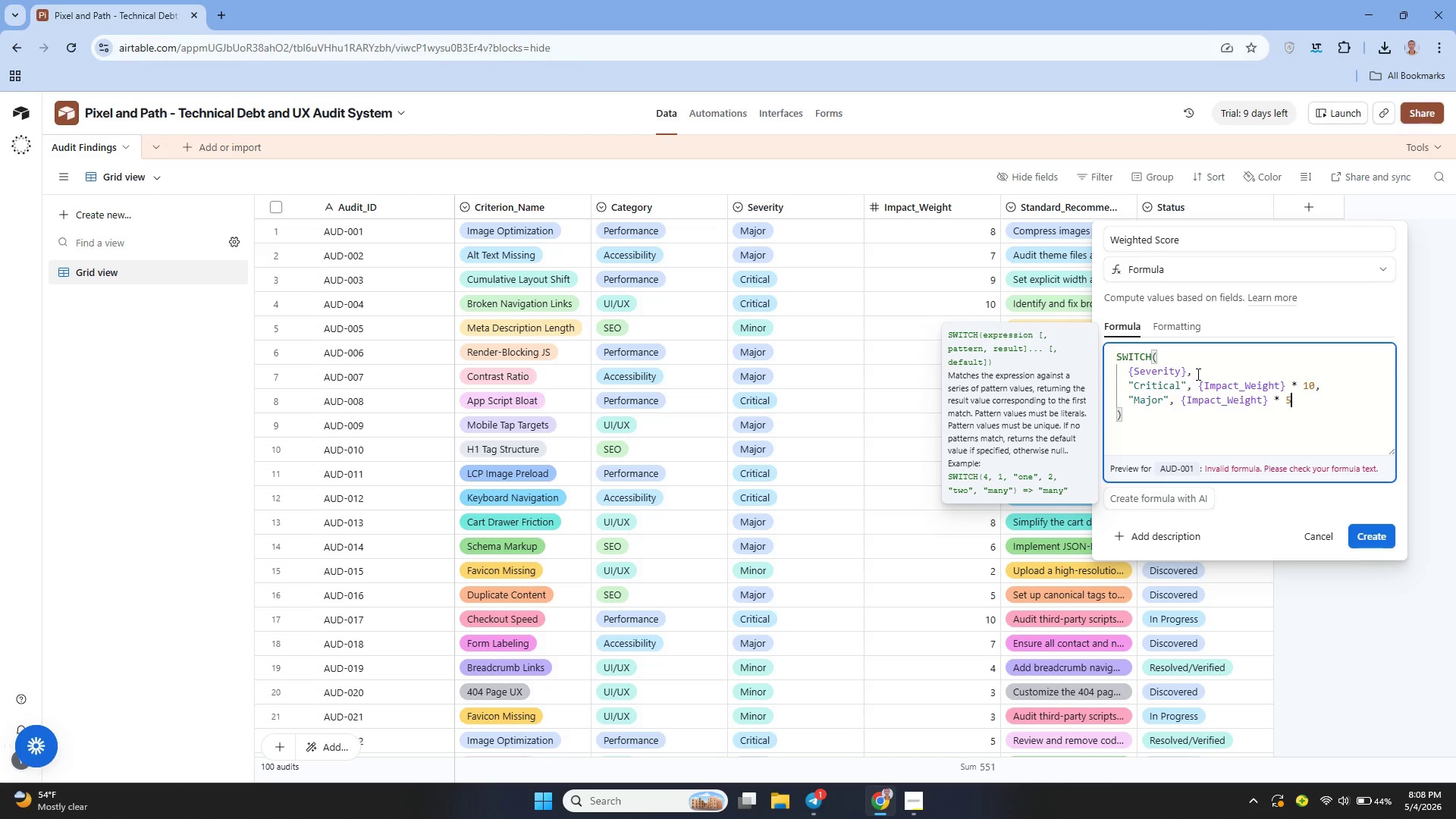 
key(Comma)
 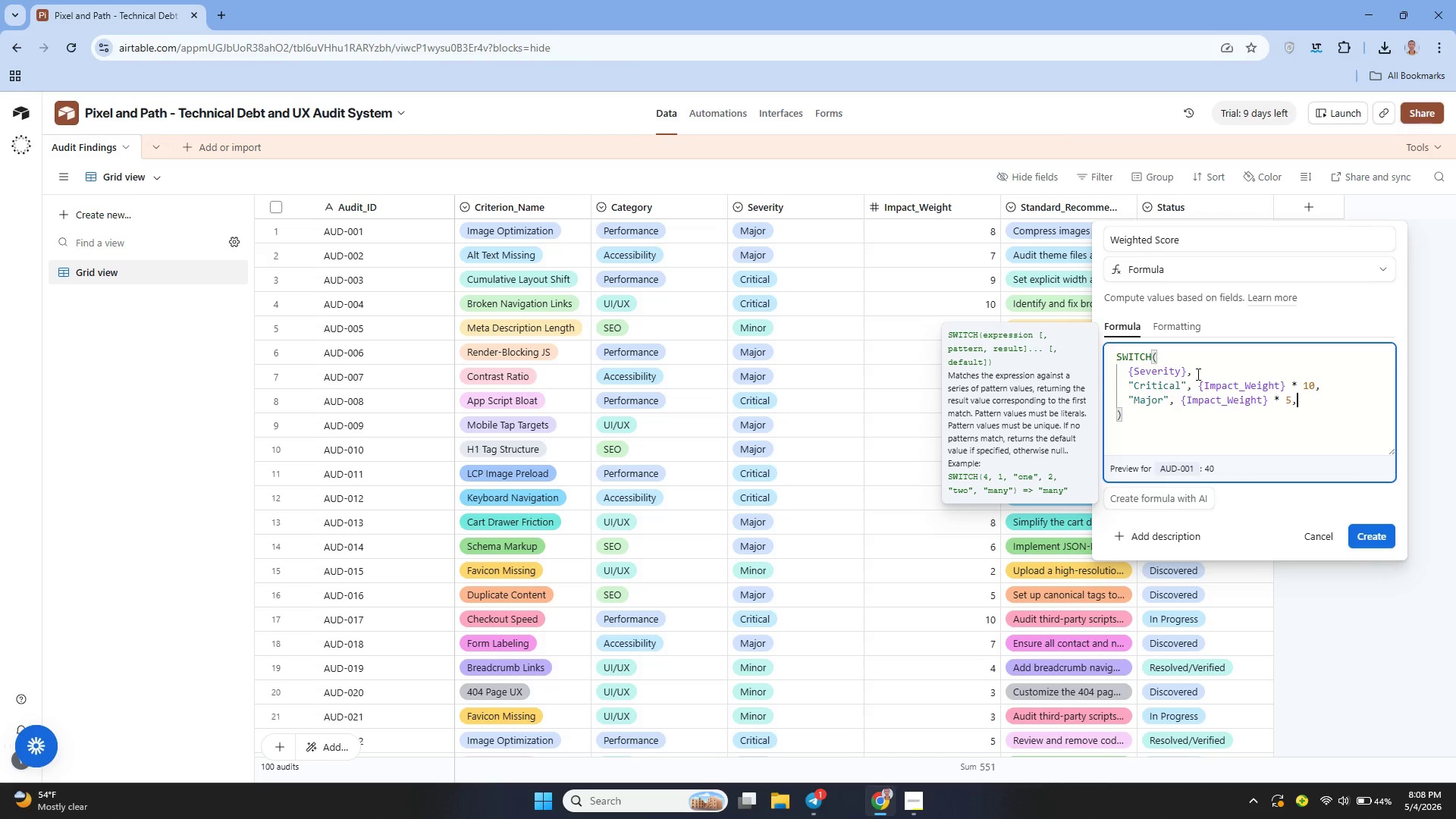 
key(Shift+Enter)
 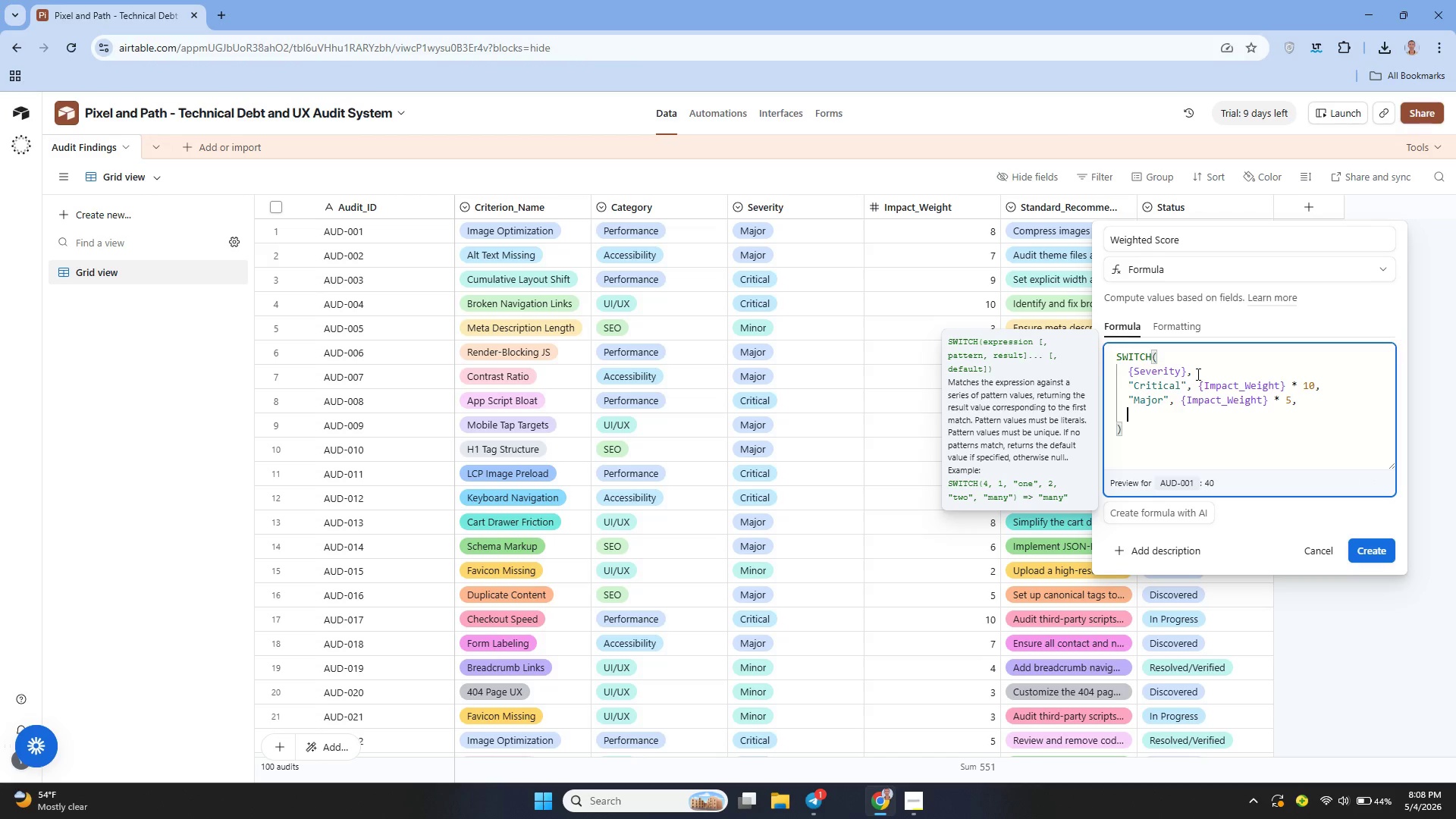 
key(Shift+Quote)
 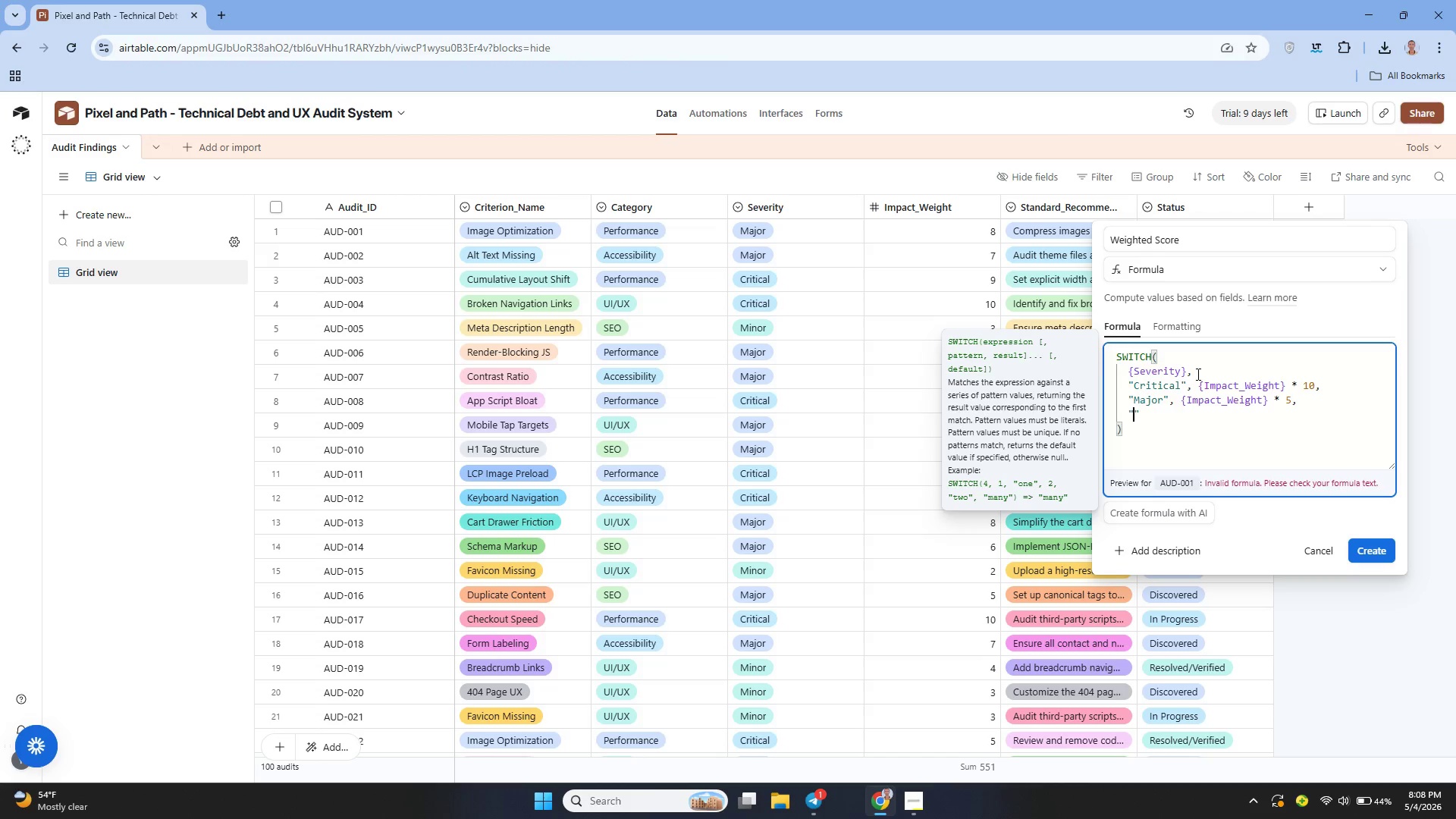 
key(Shift+Quote)
 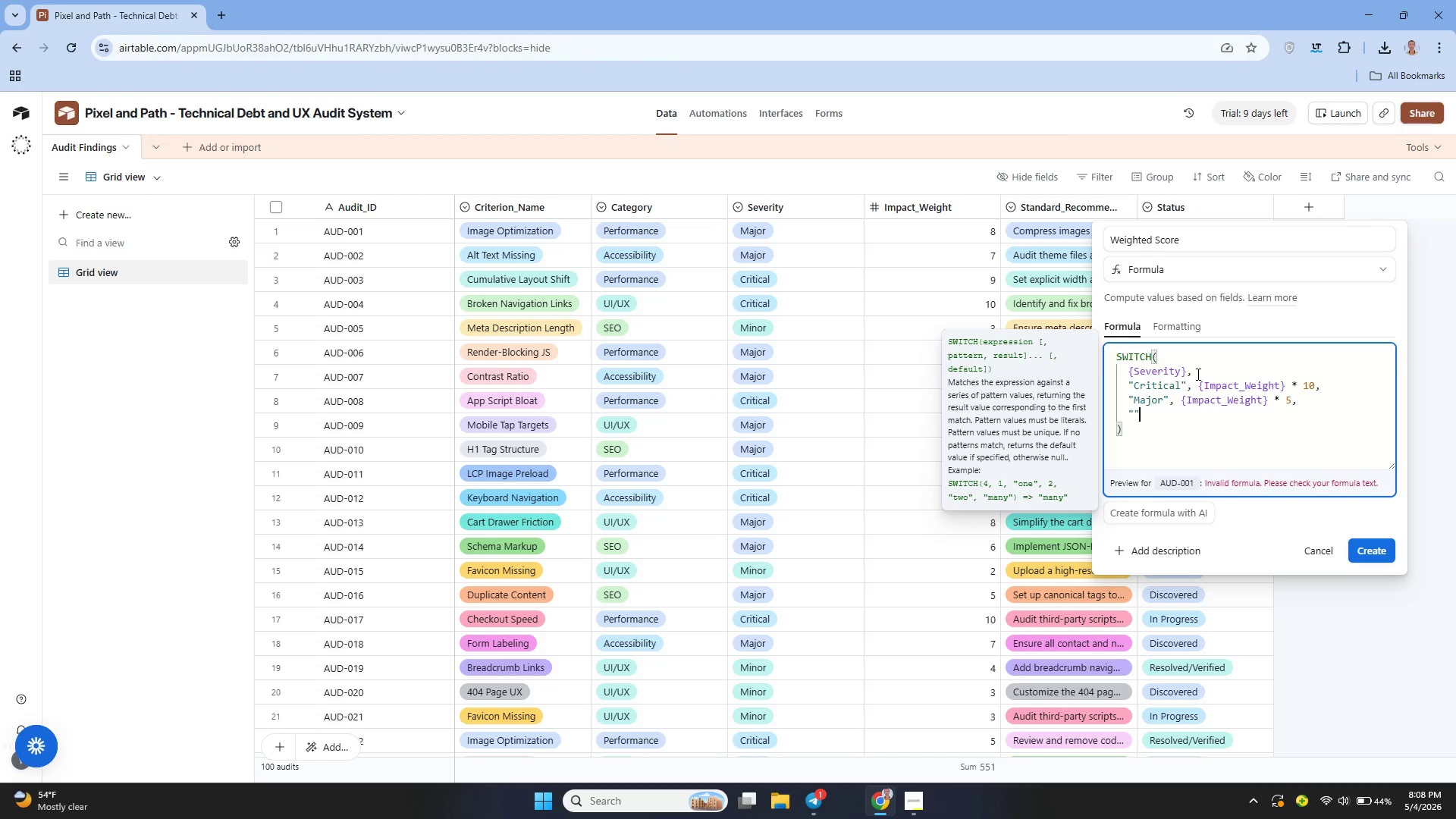 
key(ArrowLeft)
 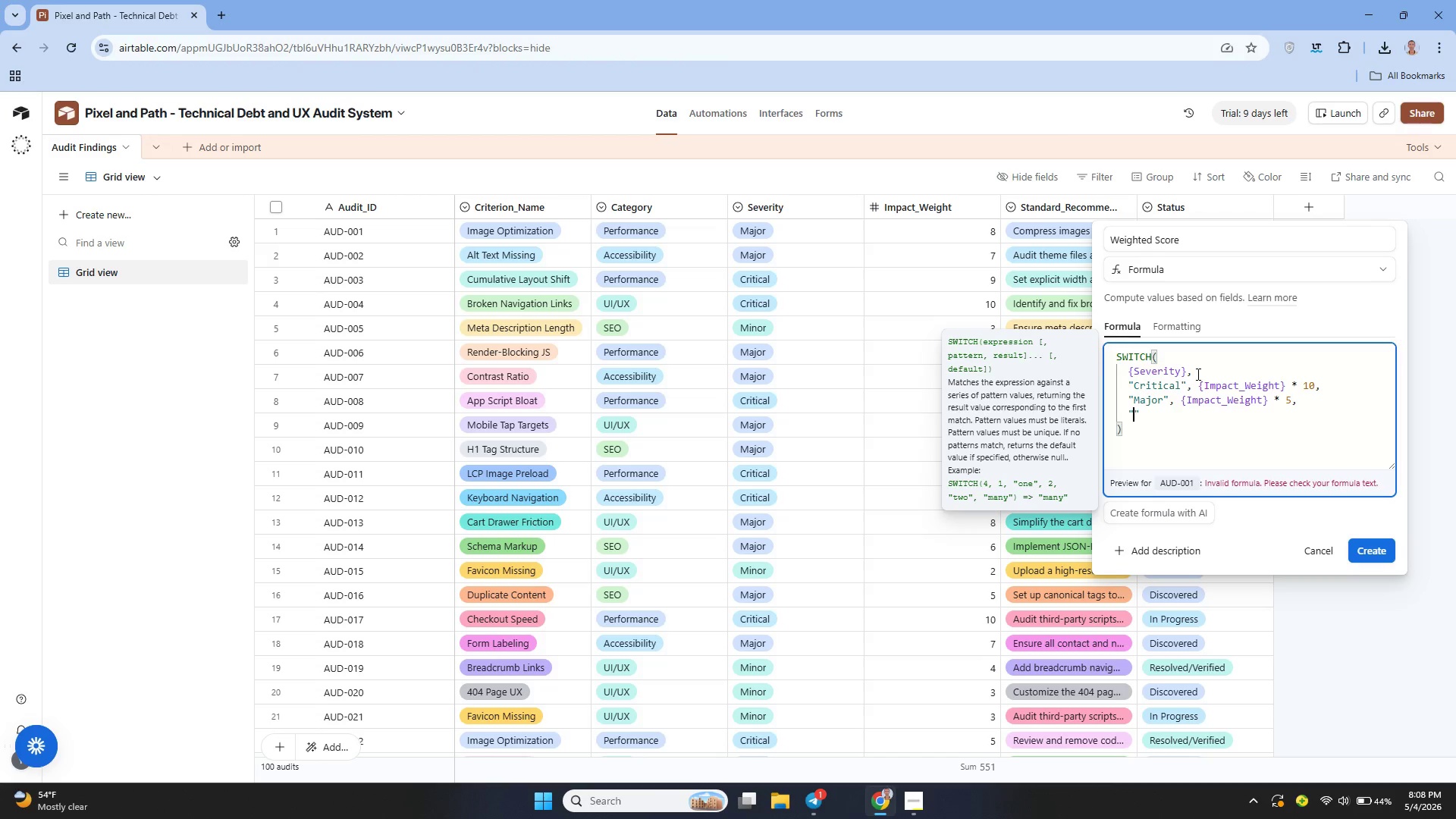 
type(Minor)
 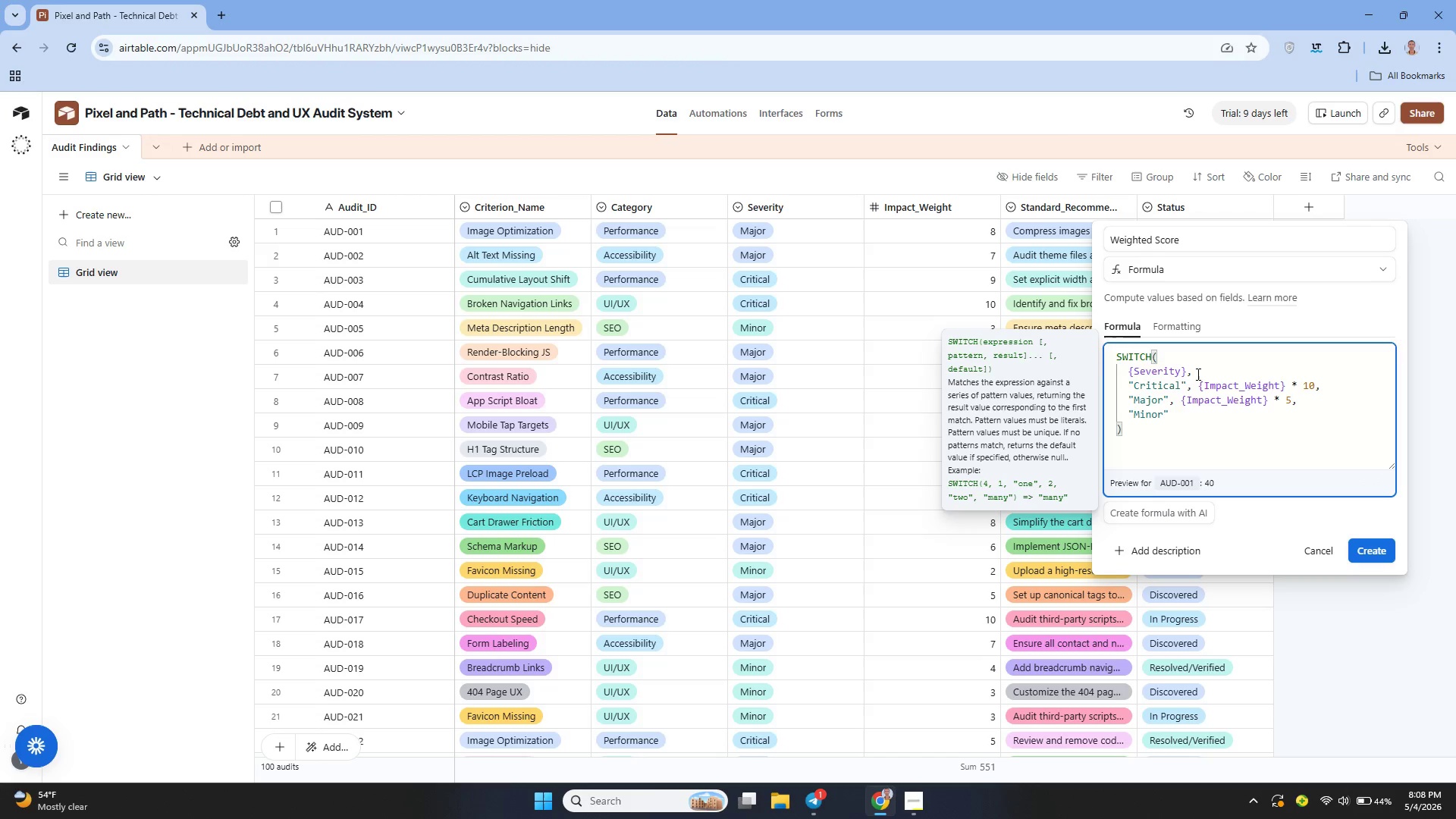 
key(ArrowRight)
 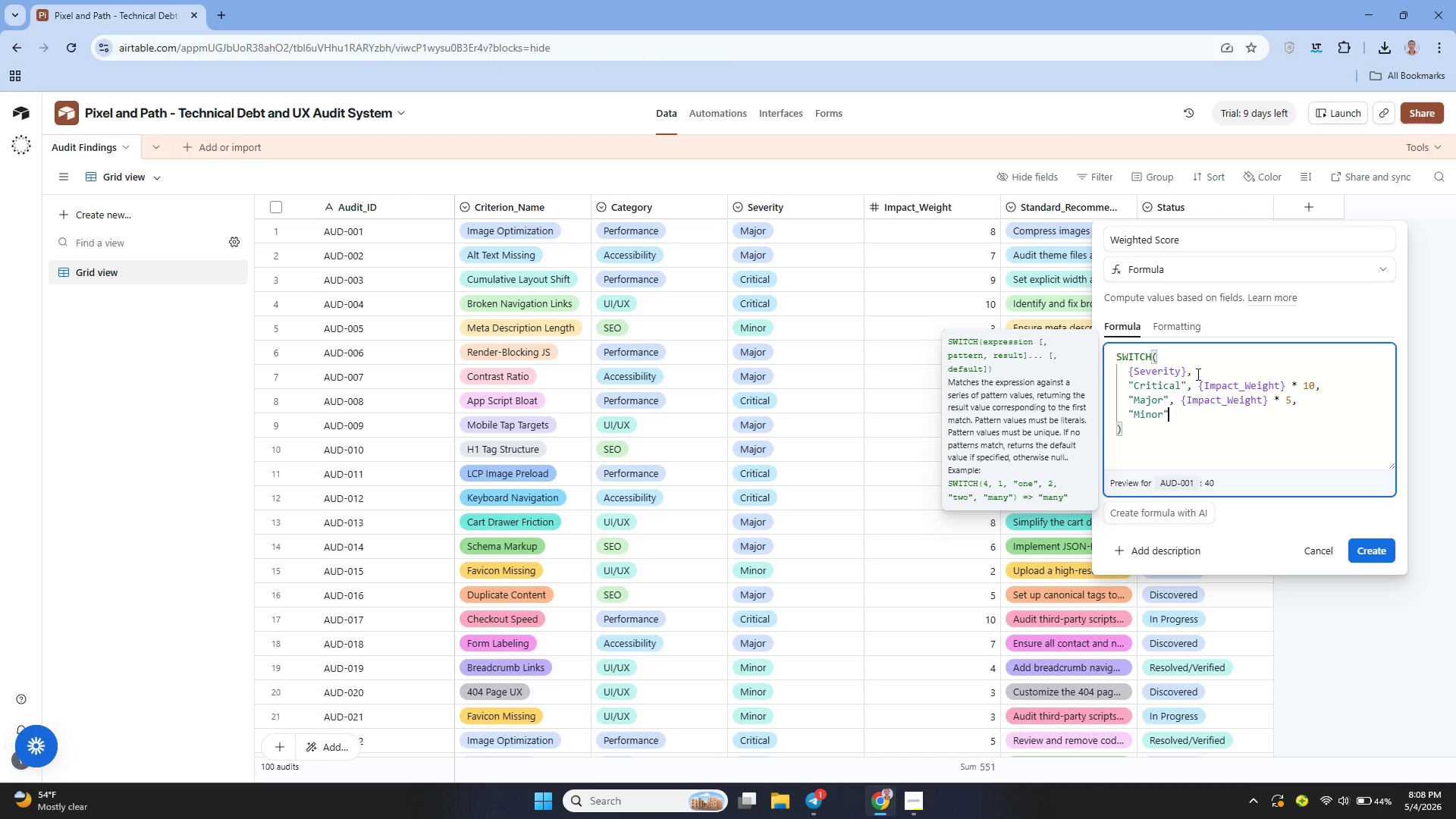 
type(, {Impact_Weight)
 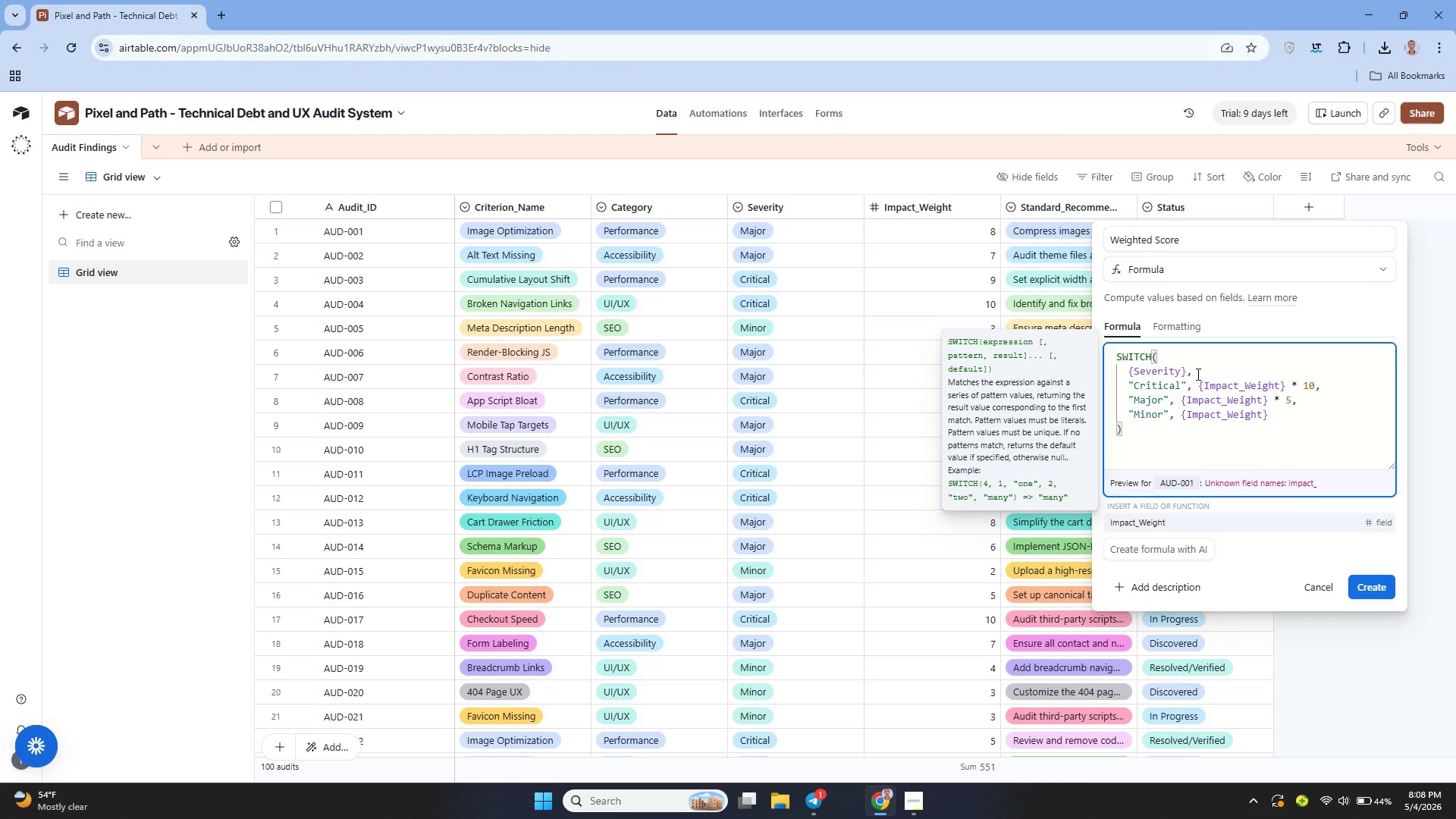 
key(ArrowRight)
 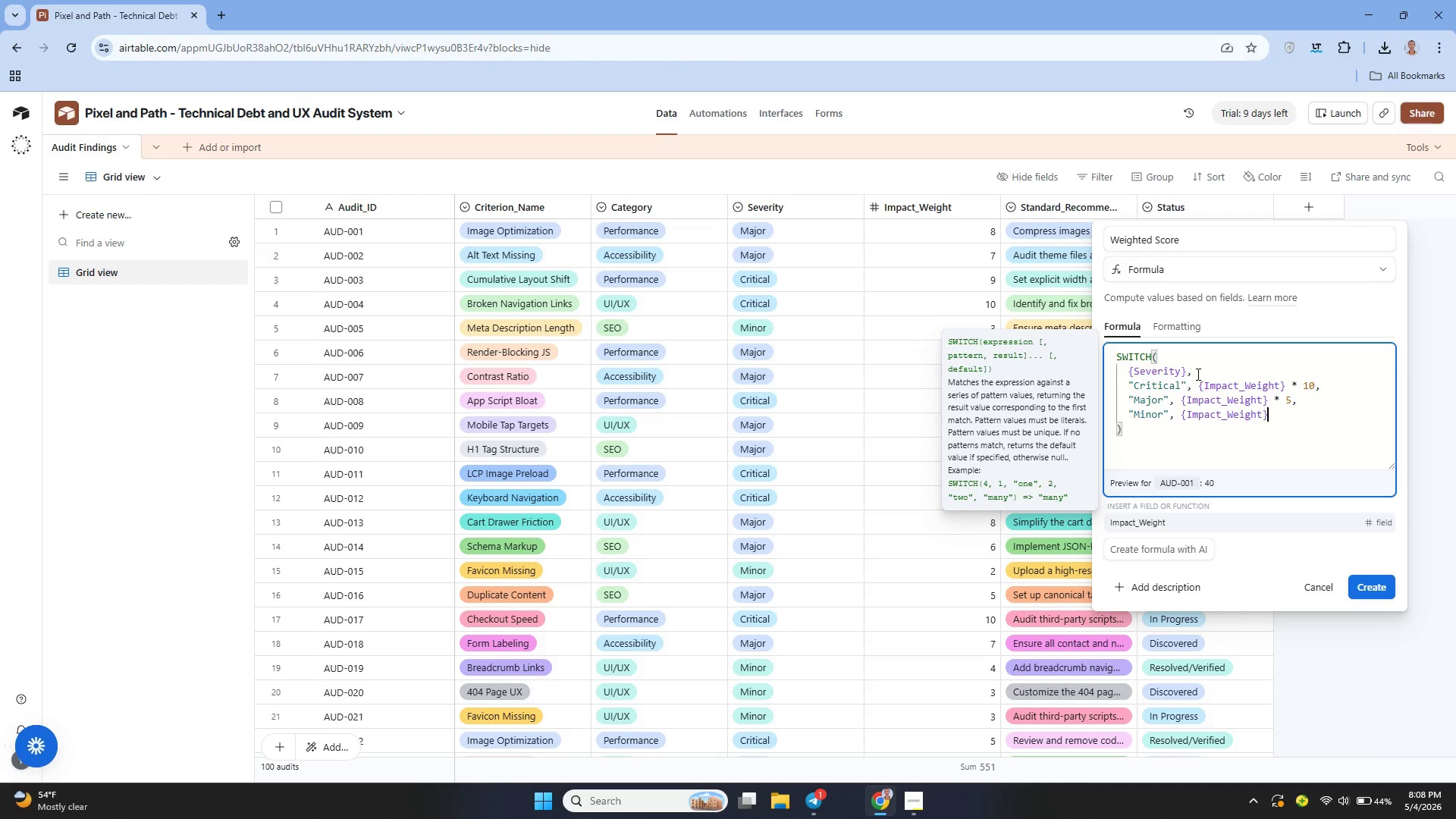 
key(Space)
 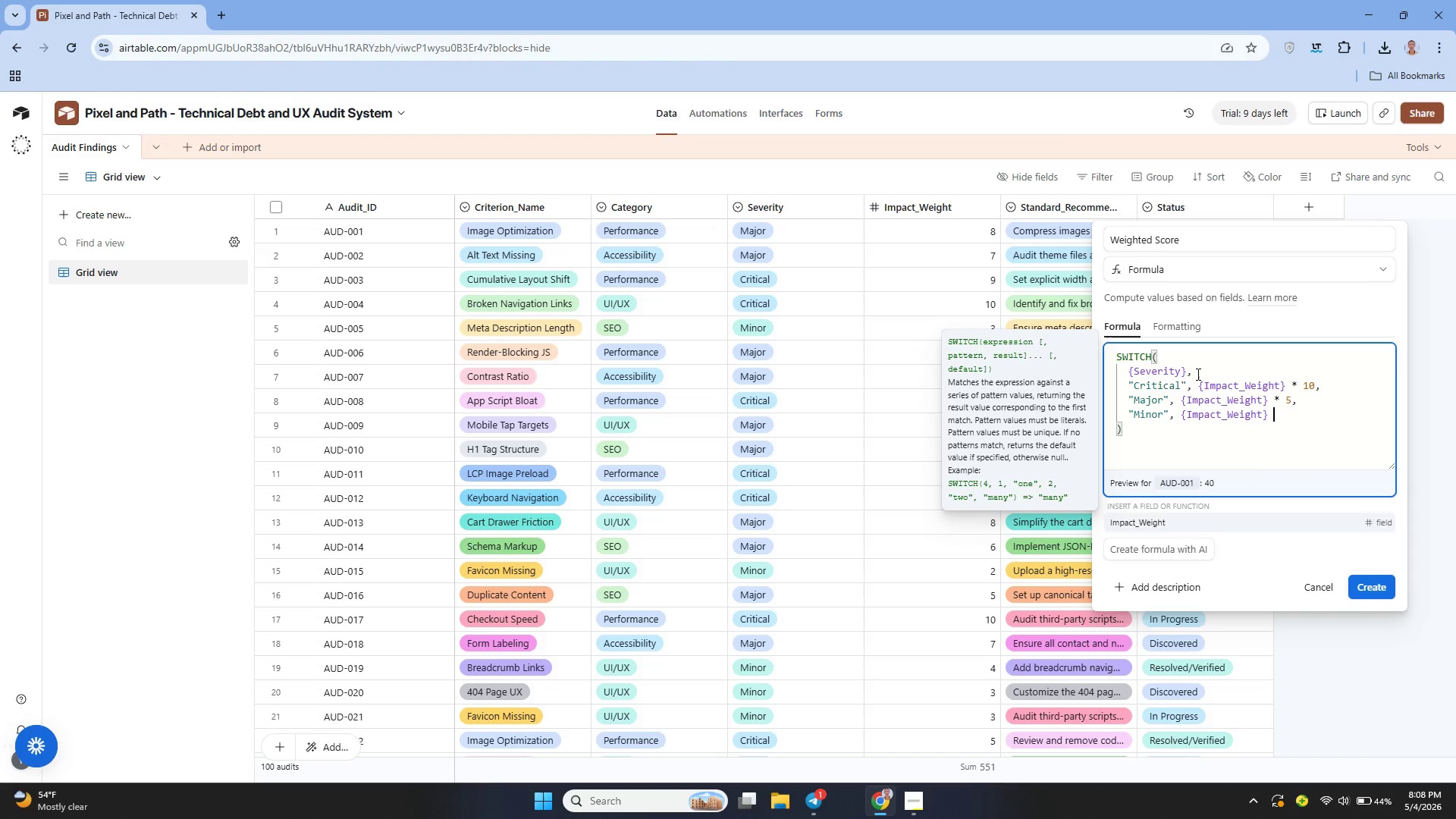 
key(Shift+8)
 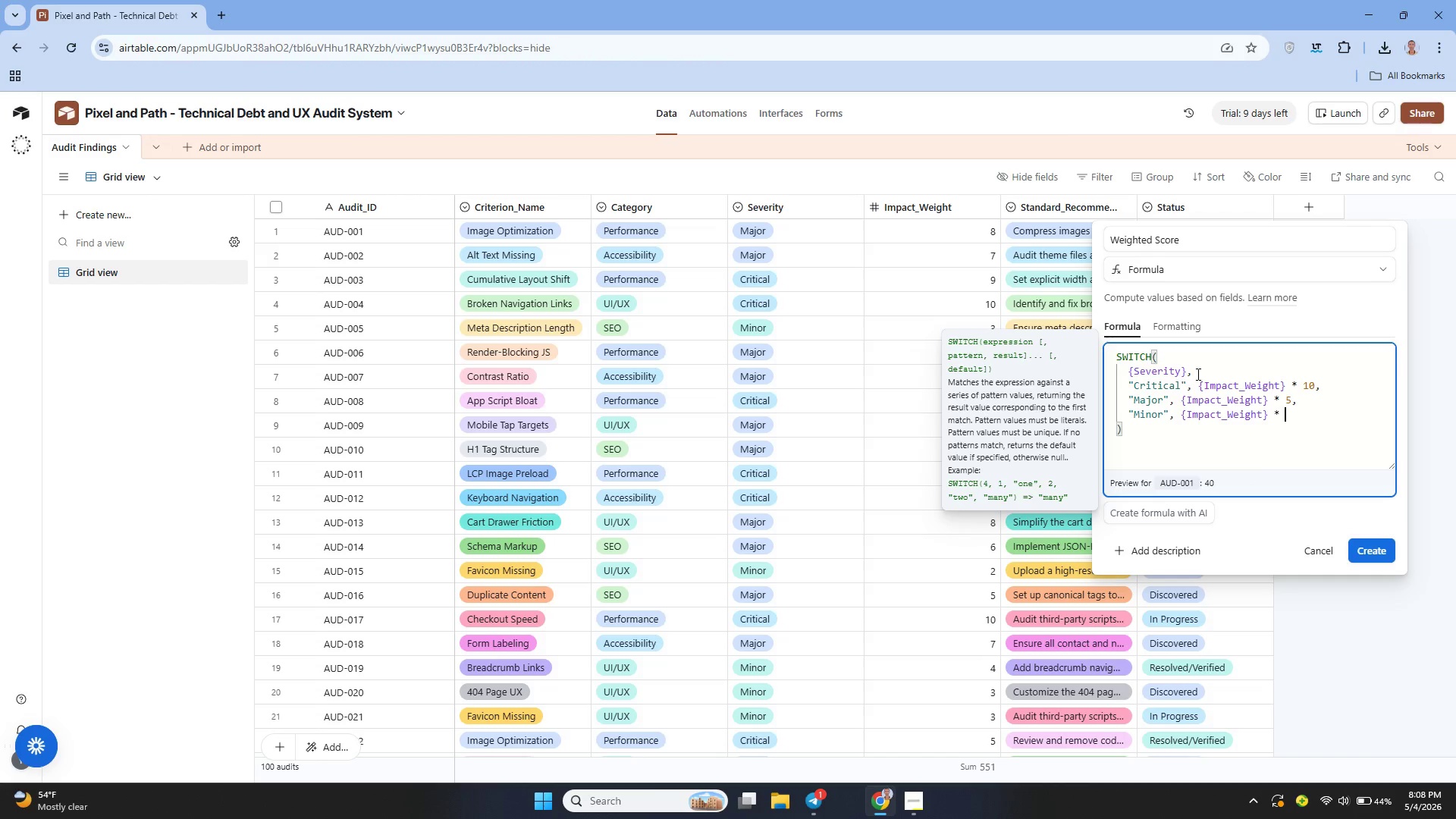 
key(Shift+Space)
 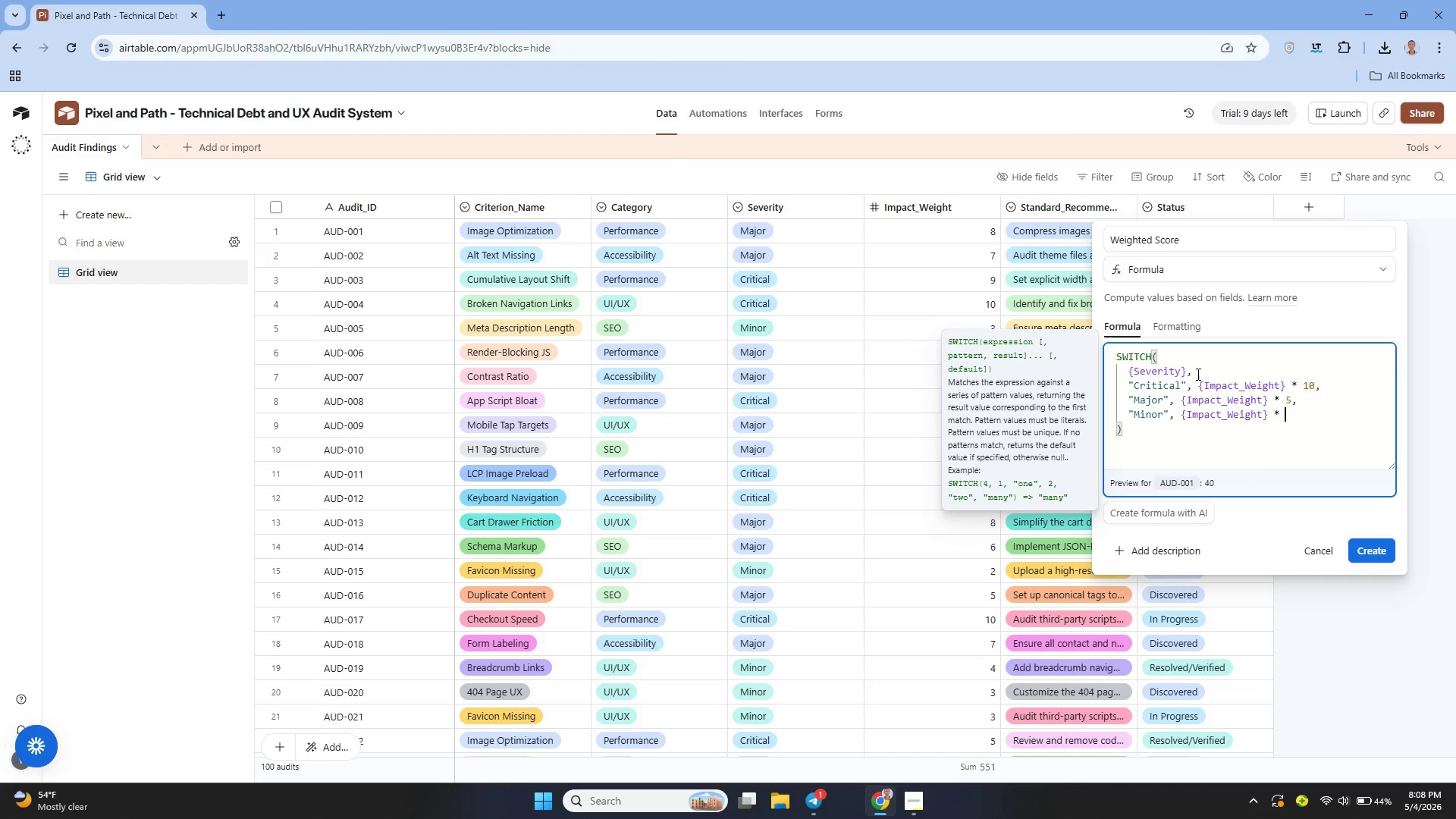 
key(1)
 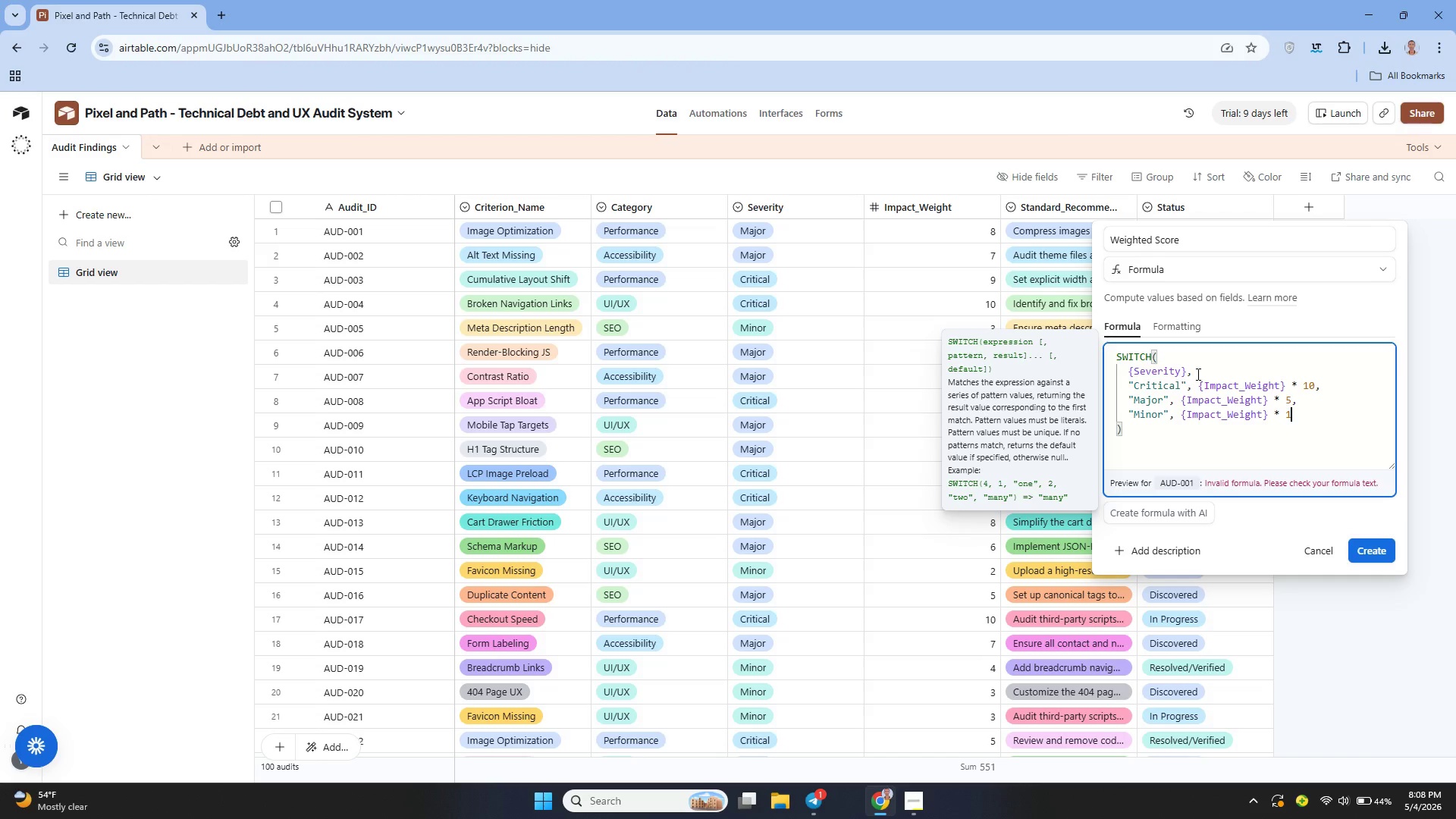 
key(Comma)
 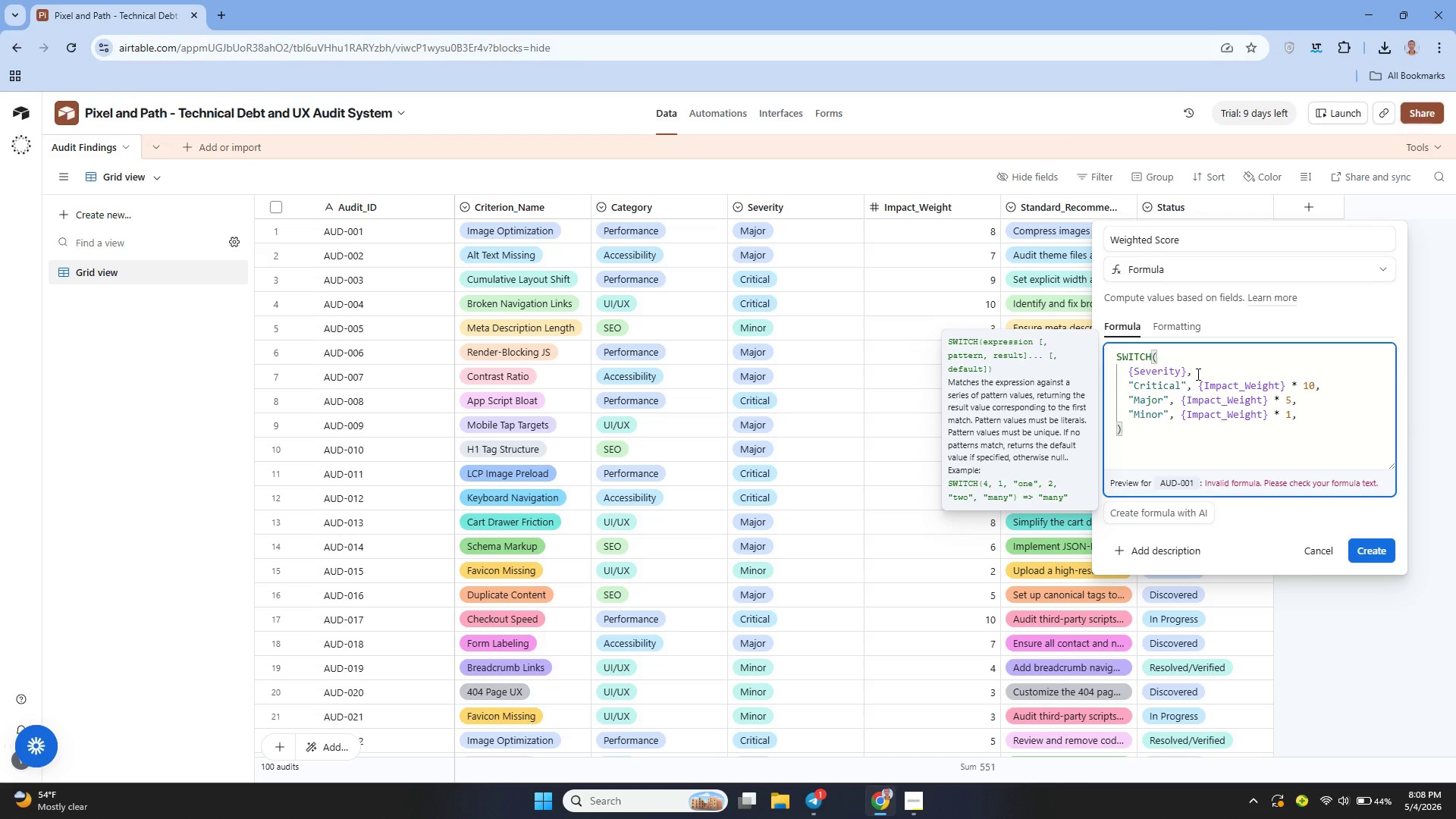 
key(Space)
 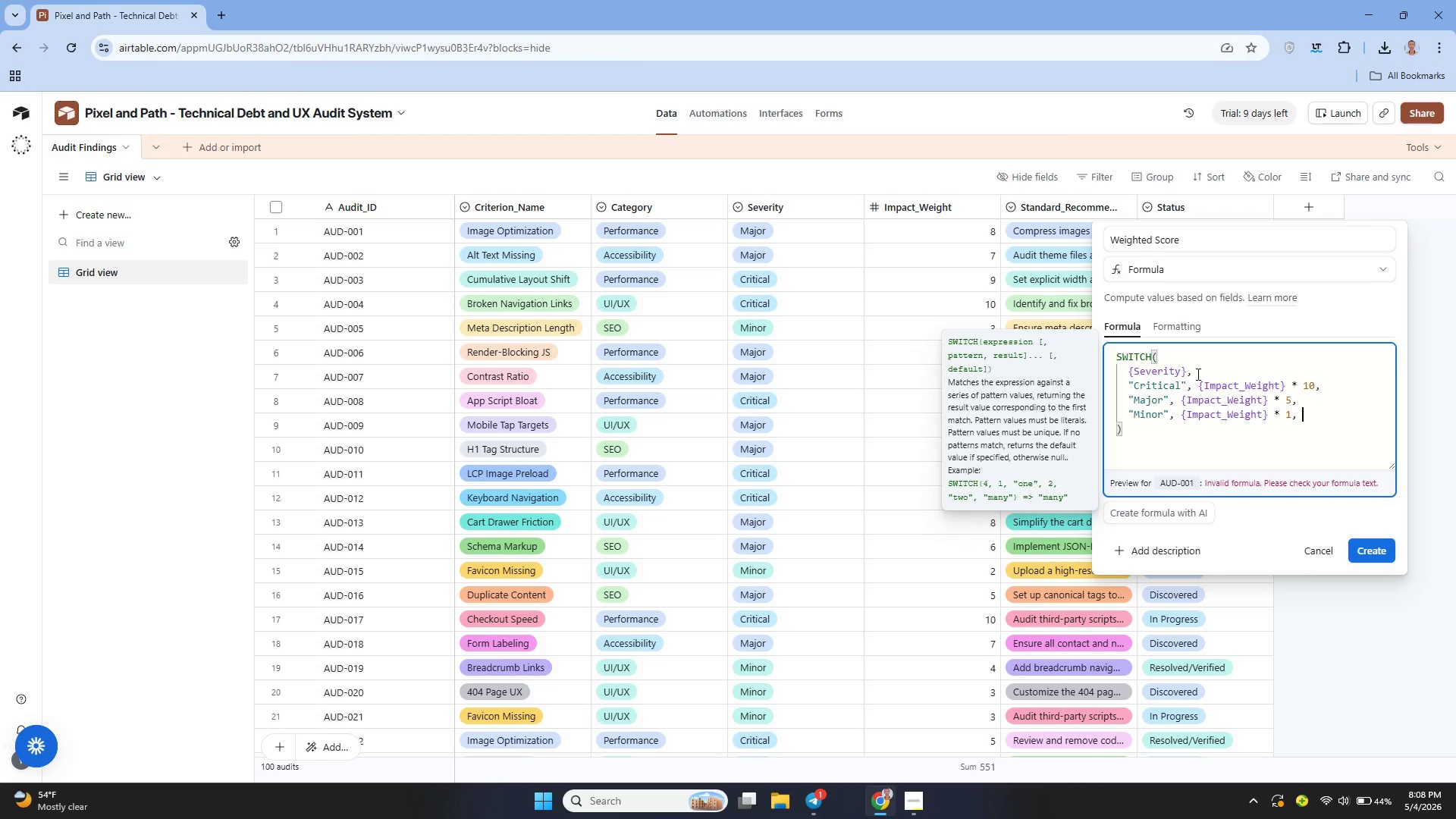 
key(0)
 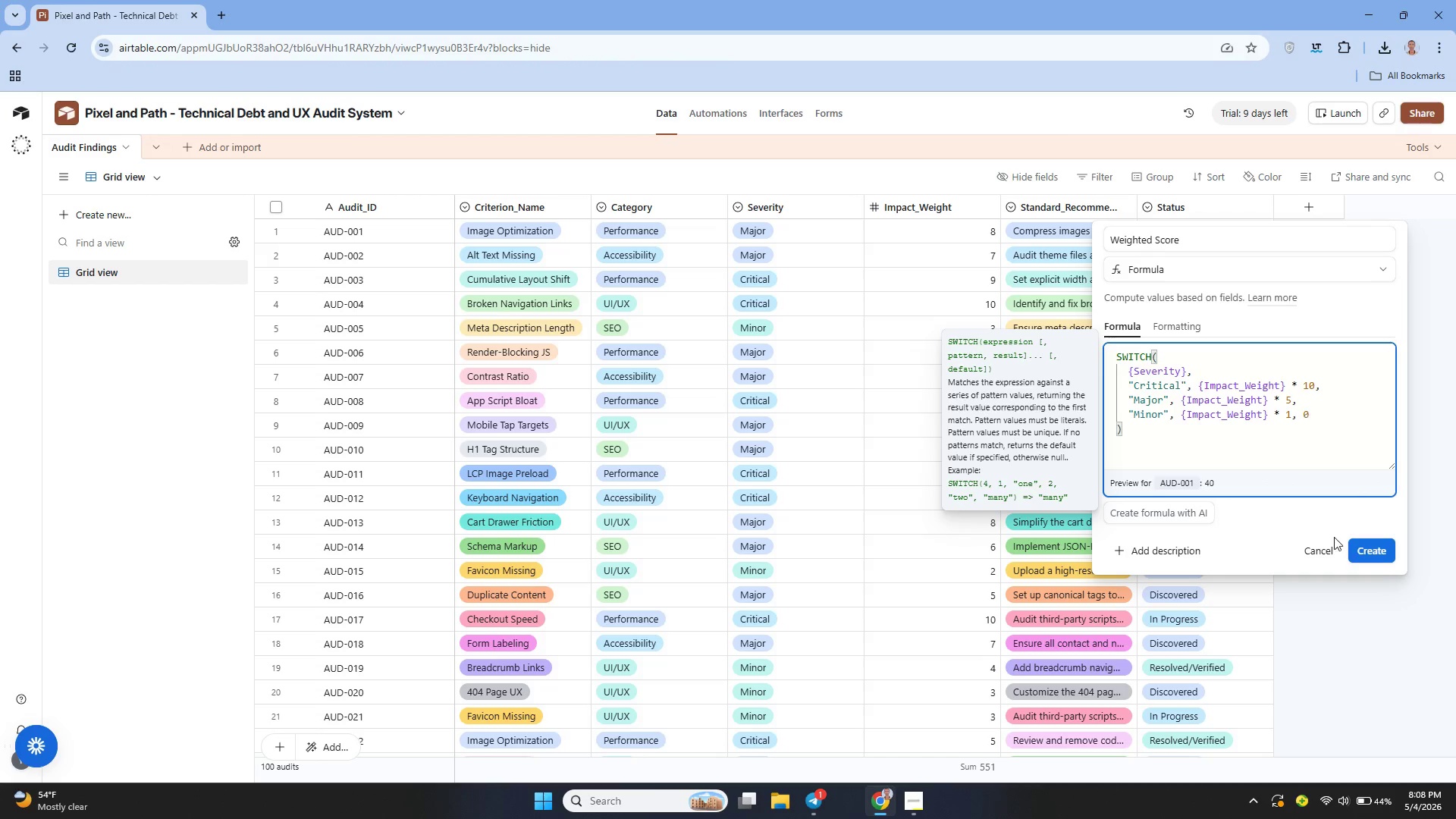 
left_click([1375, 553])
 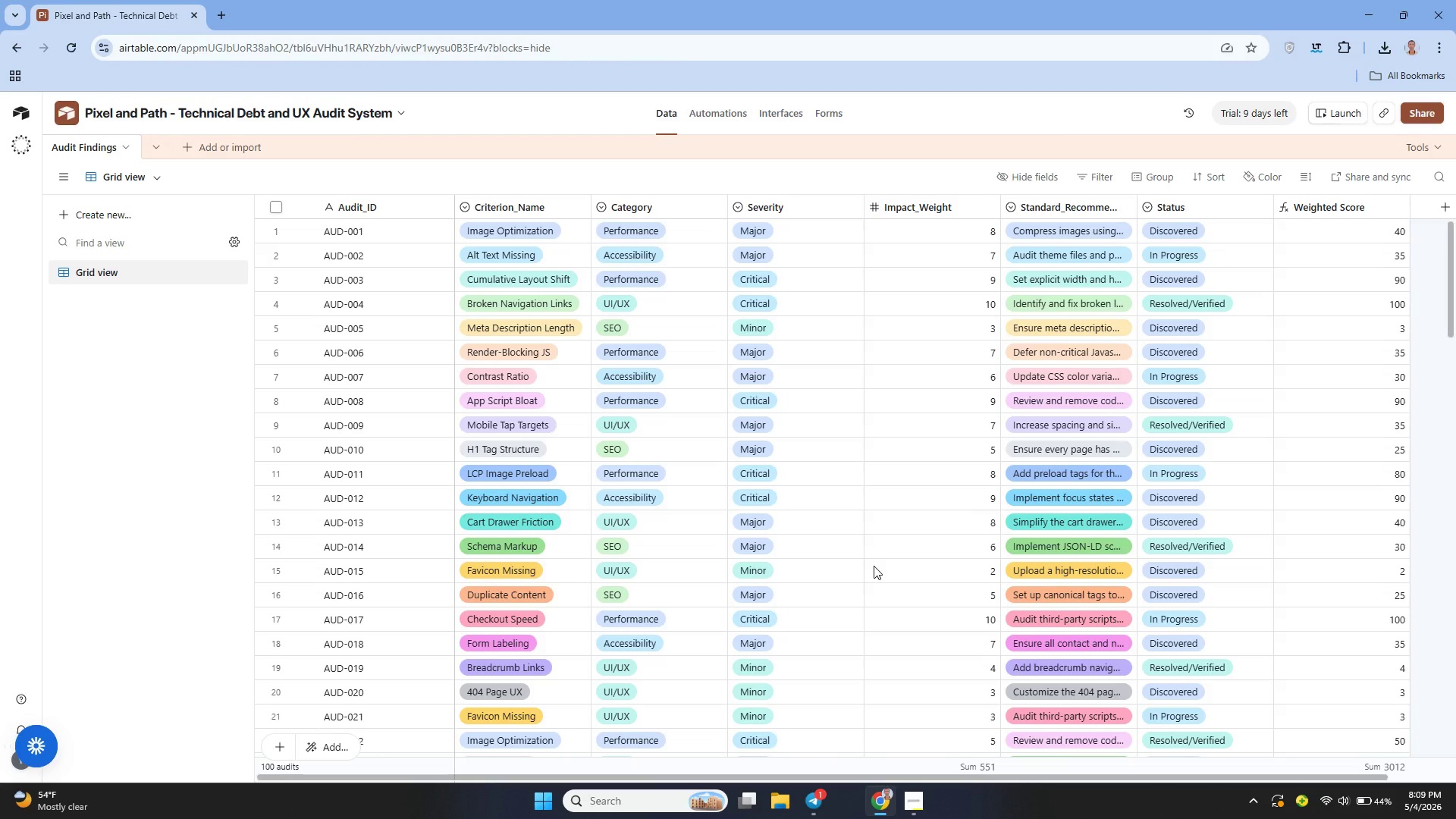 
wait(46.47)
 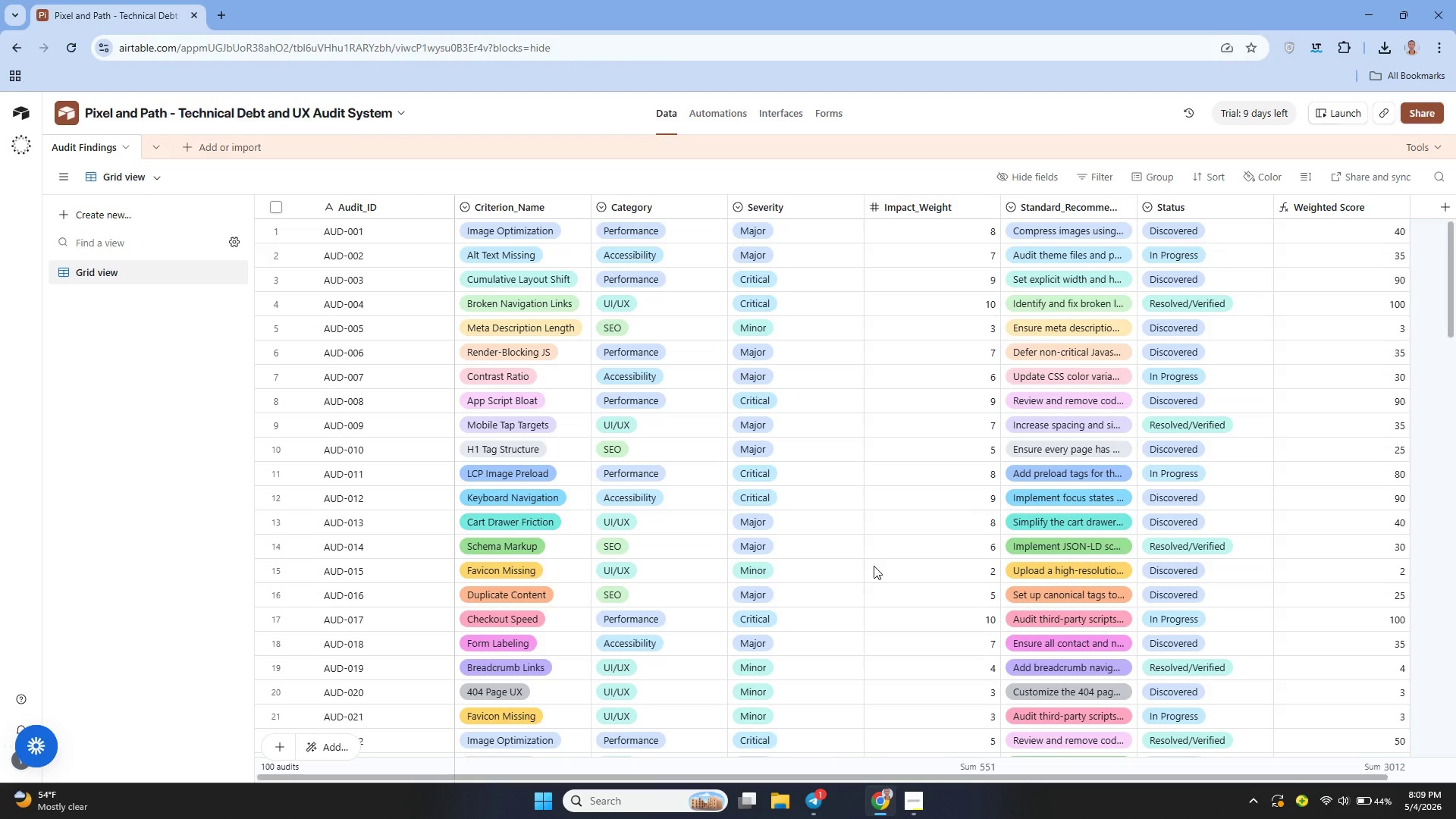 
left_click([1381, 203])
 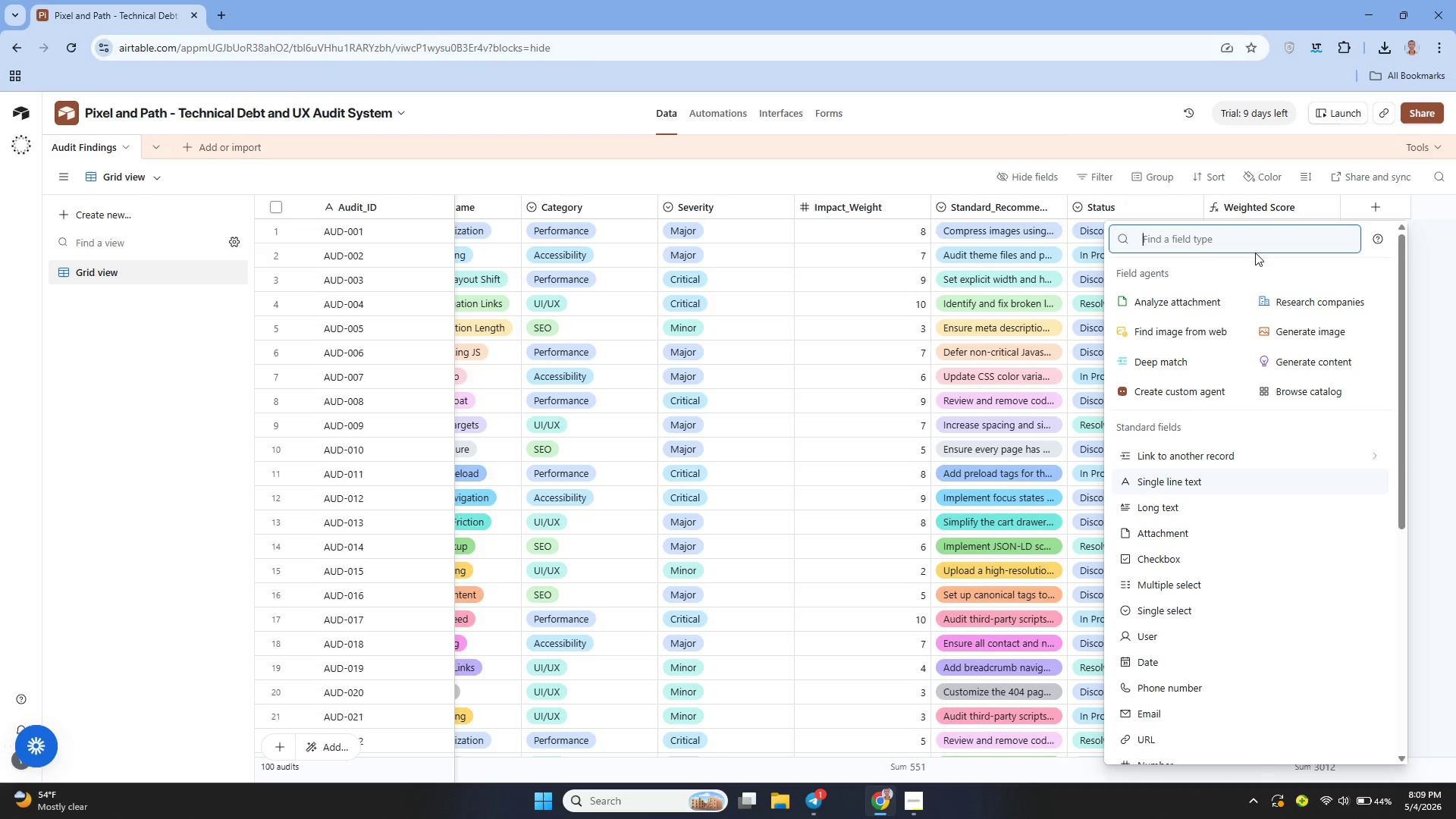 
type(for)
 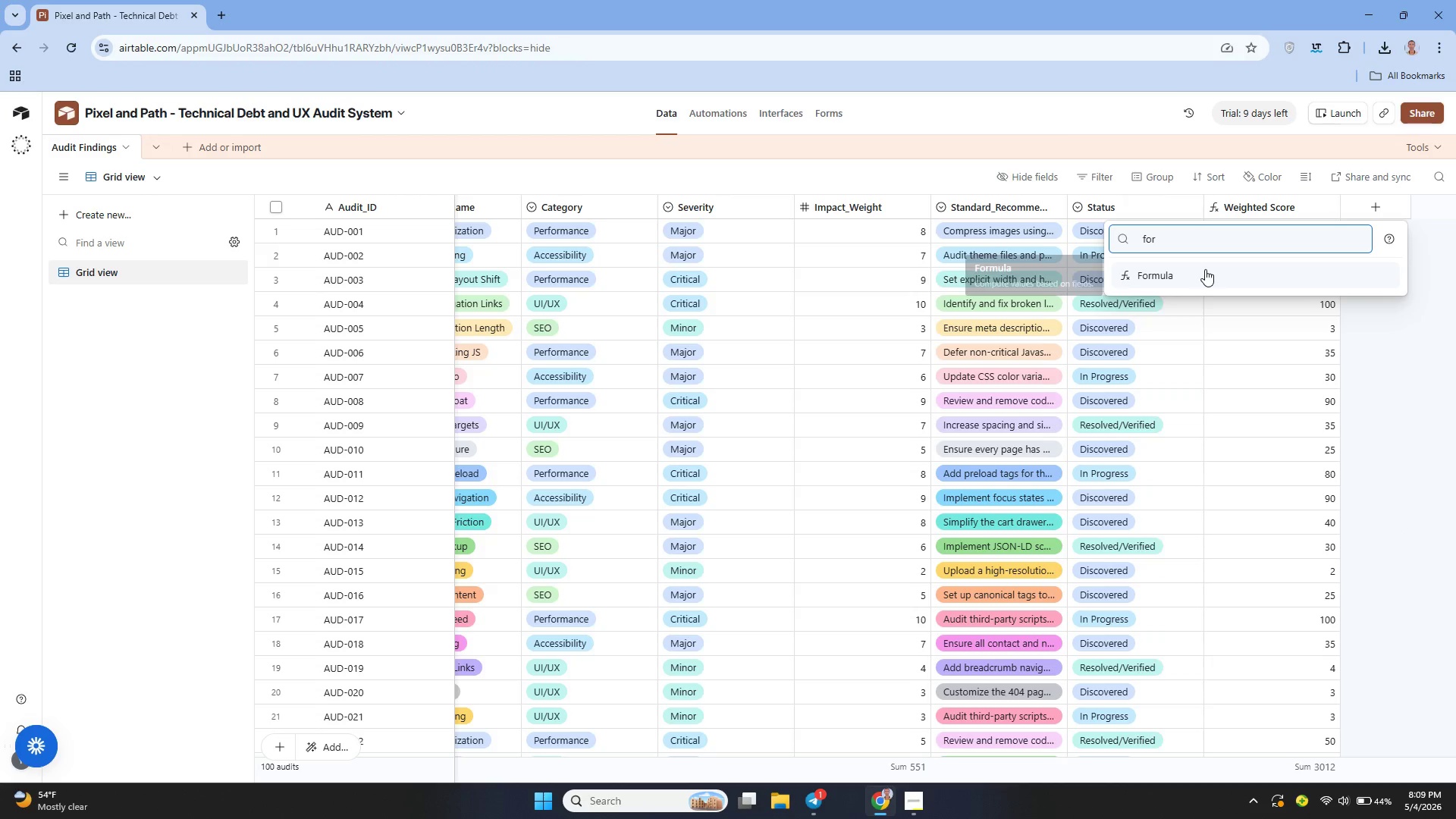 
left_click([1205, 269])
 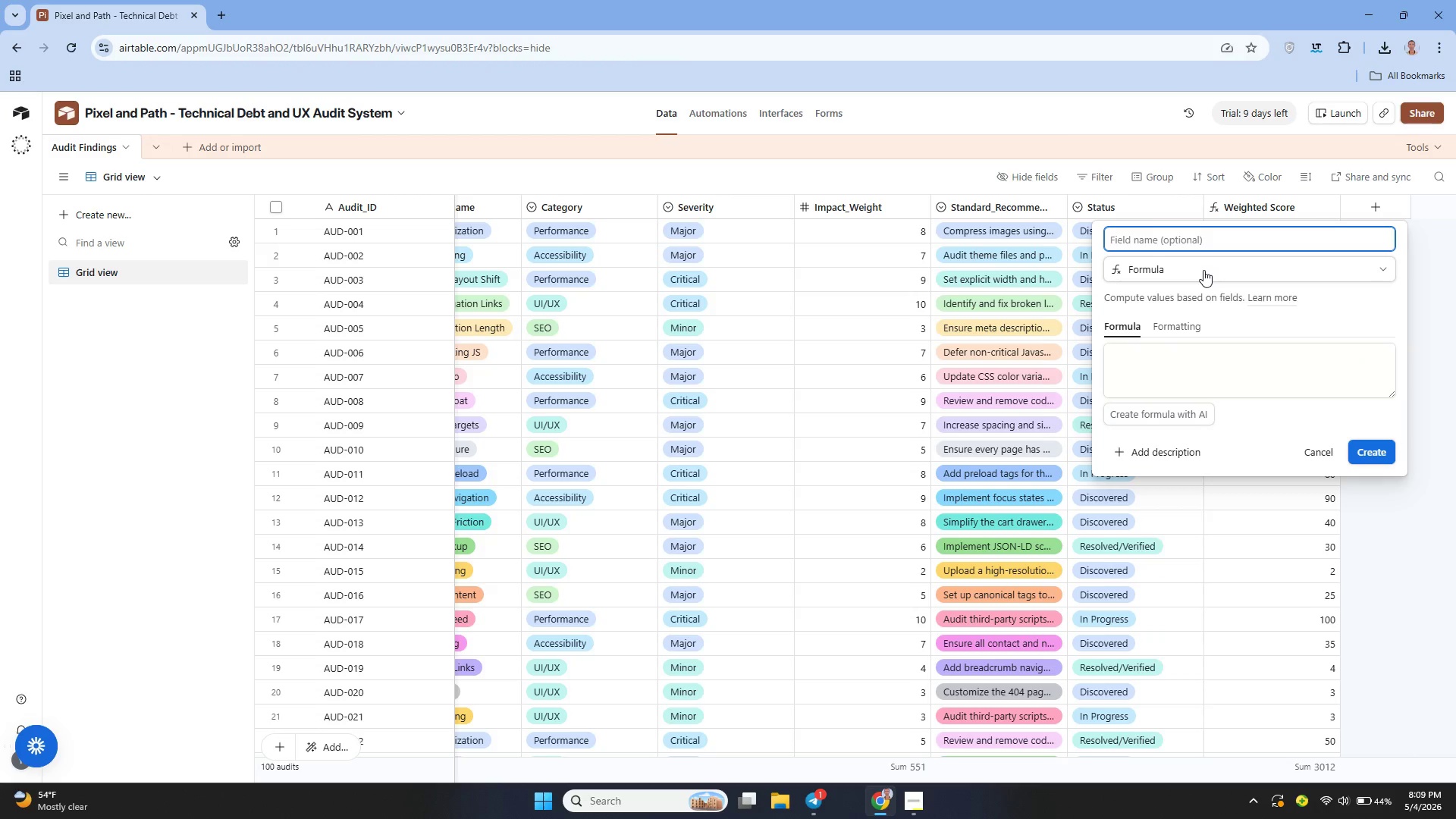 
type(Site Wealt Grade)
 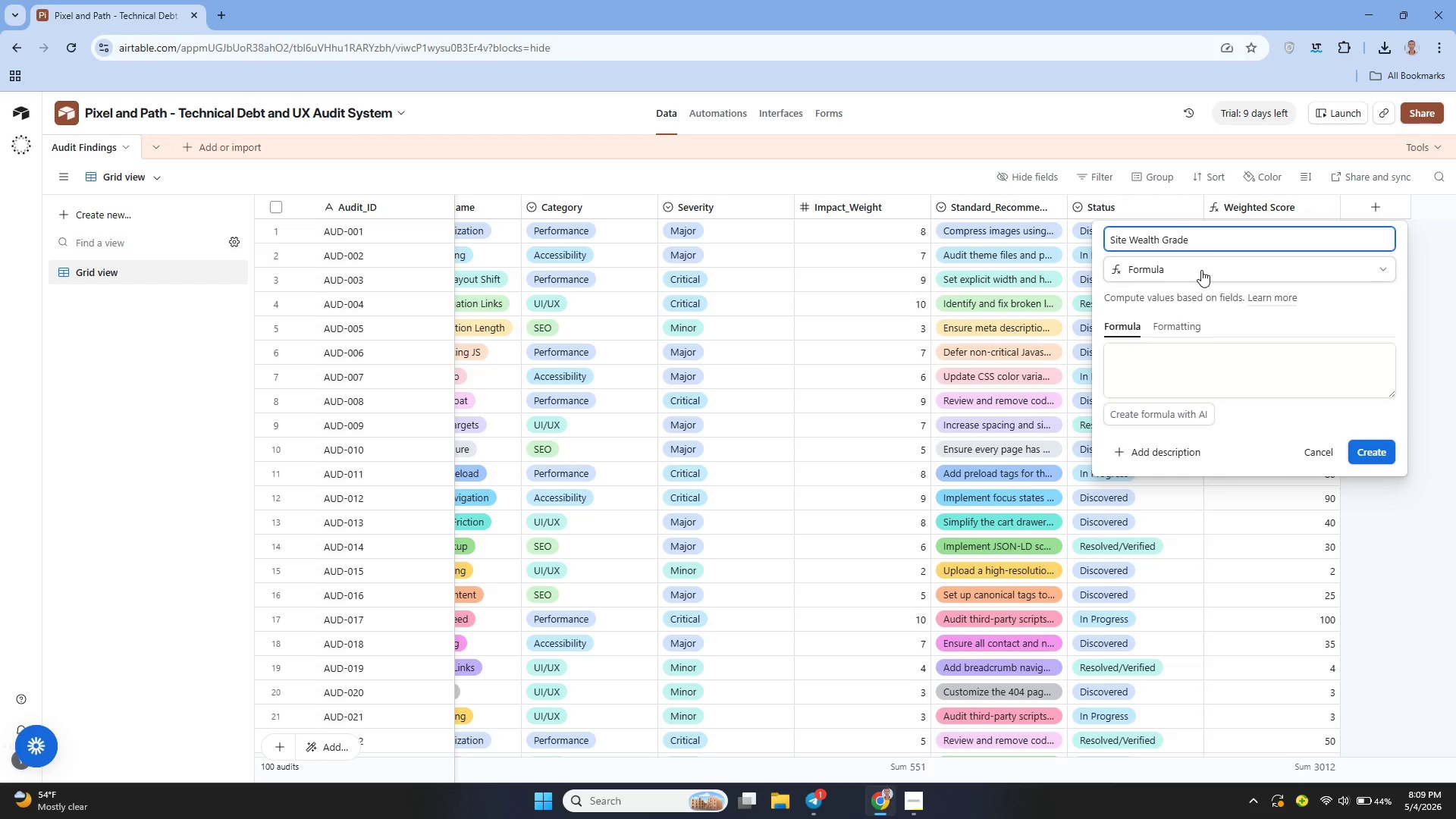 
 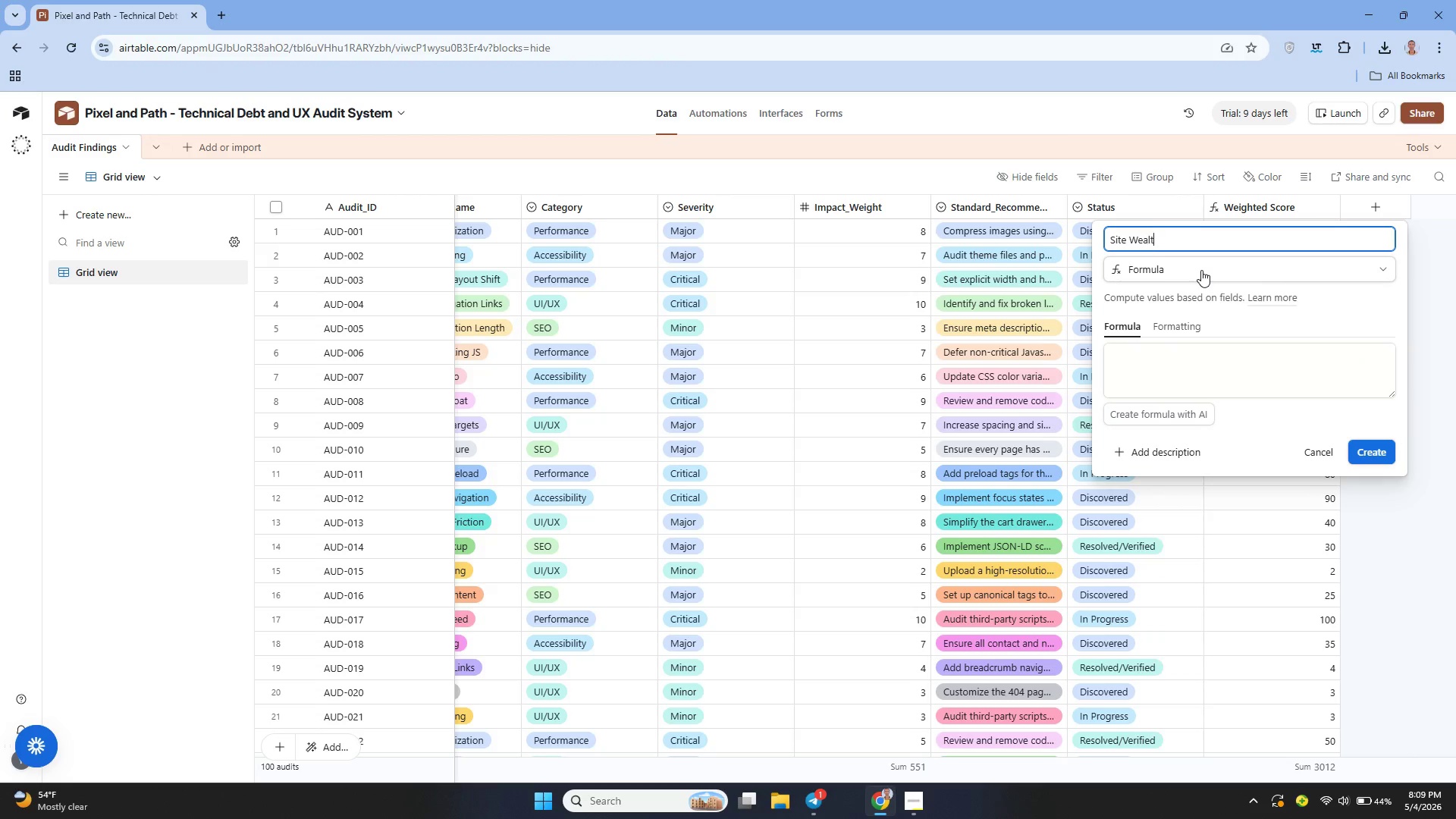 
hold_key(key=H, duration=0.31)
 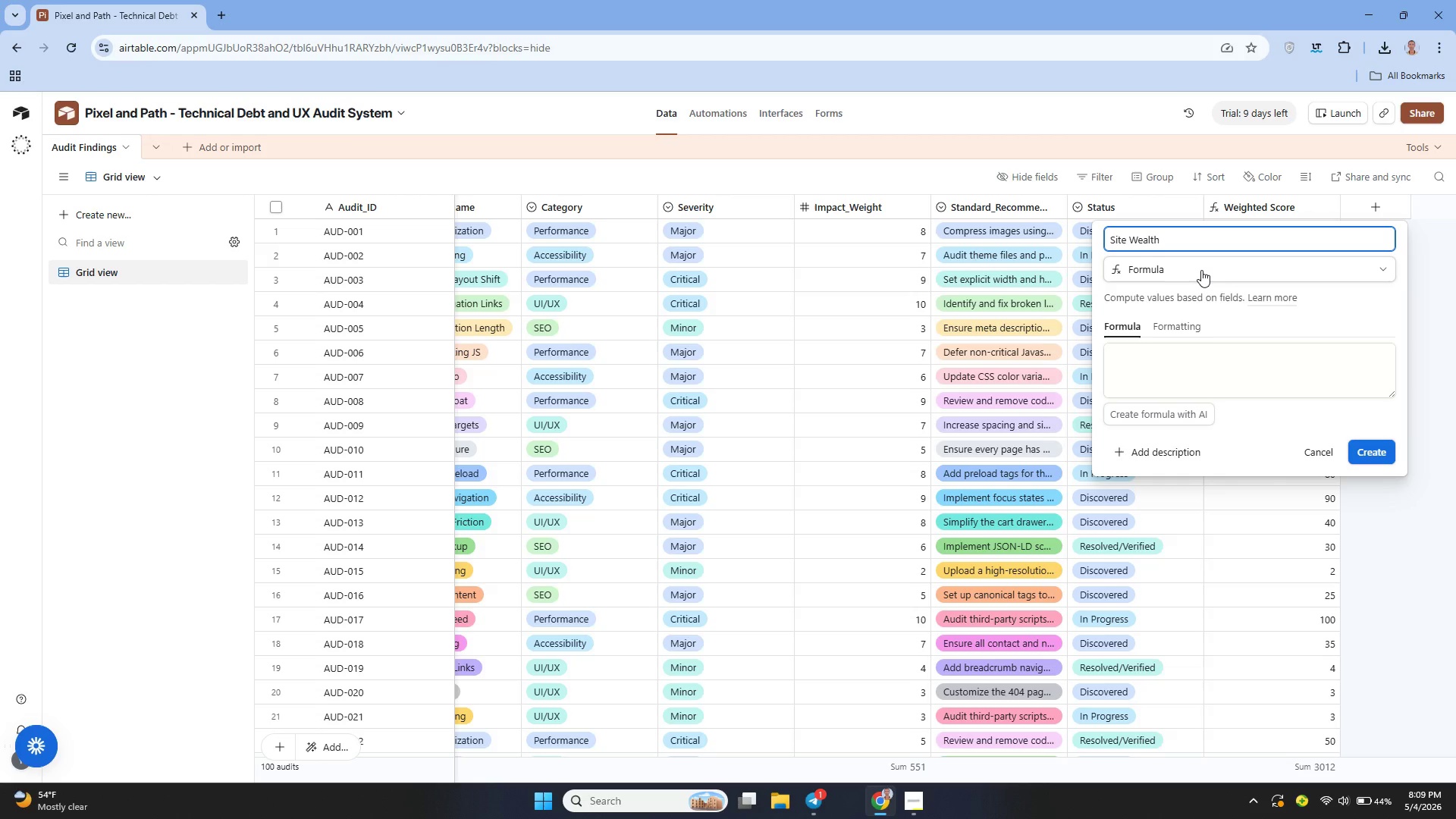 
left_click([1156, 352])
 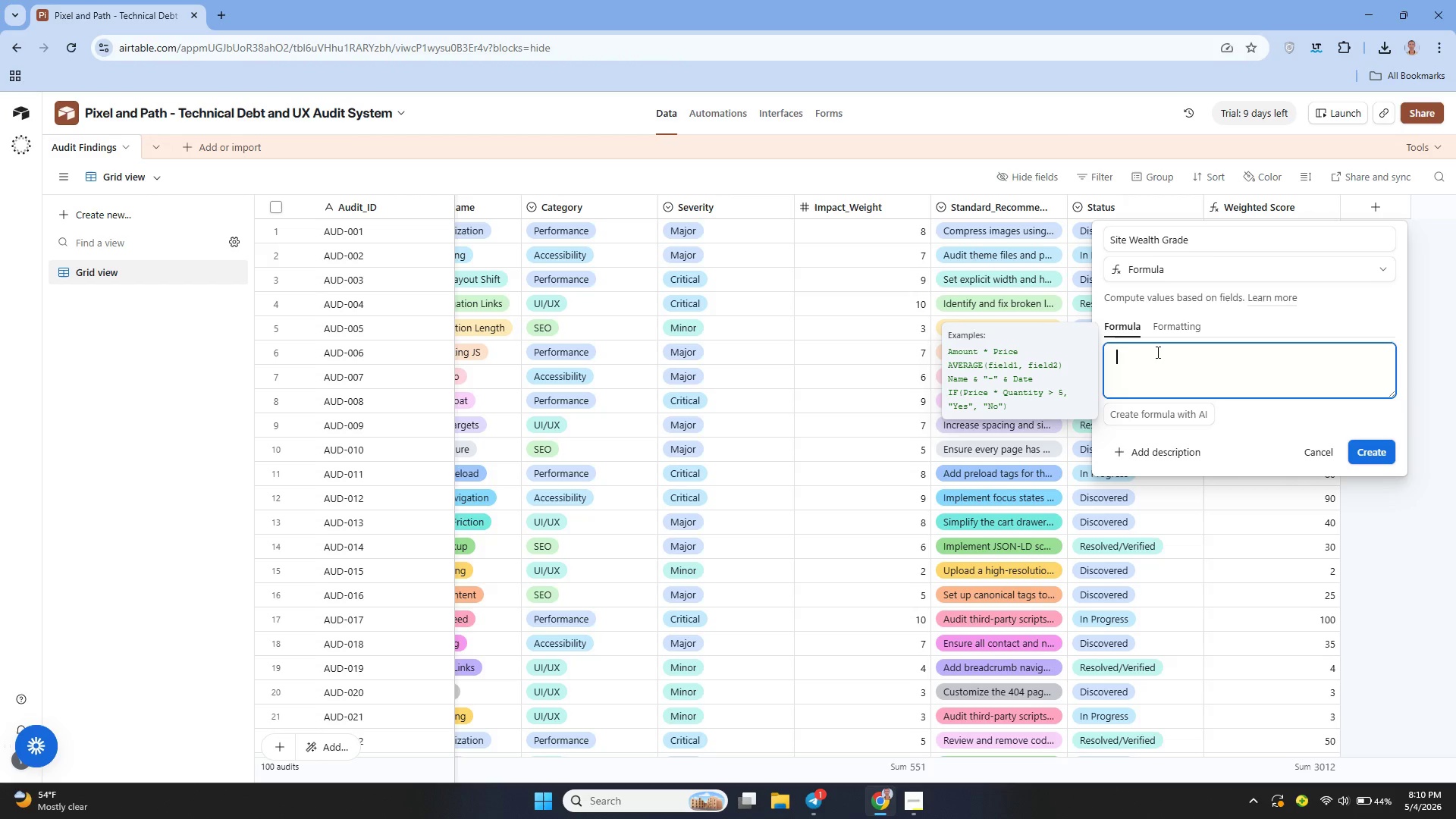 
wait(7.36)
 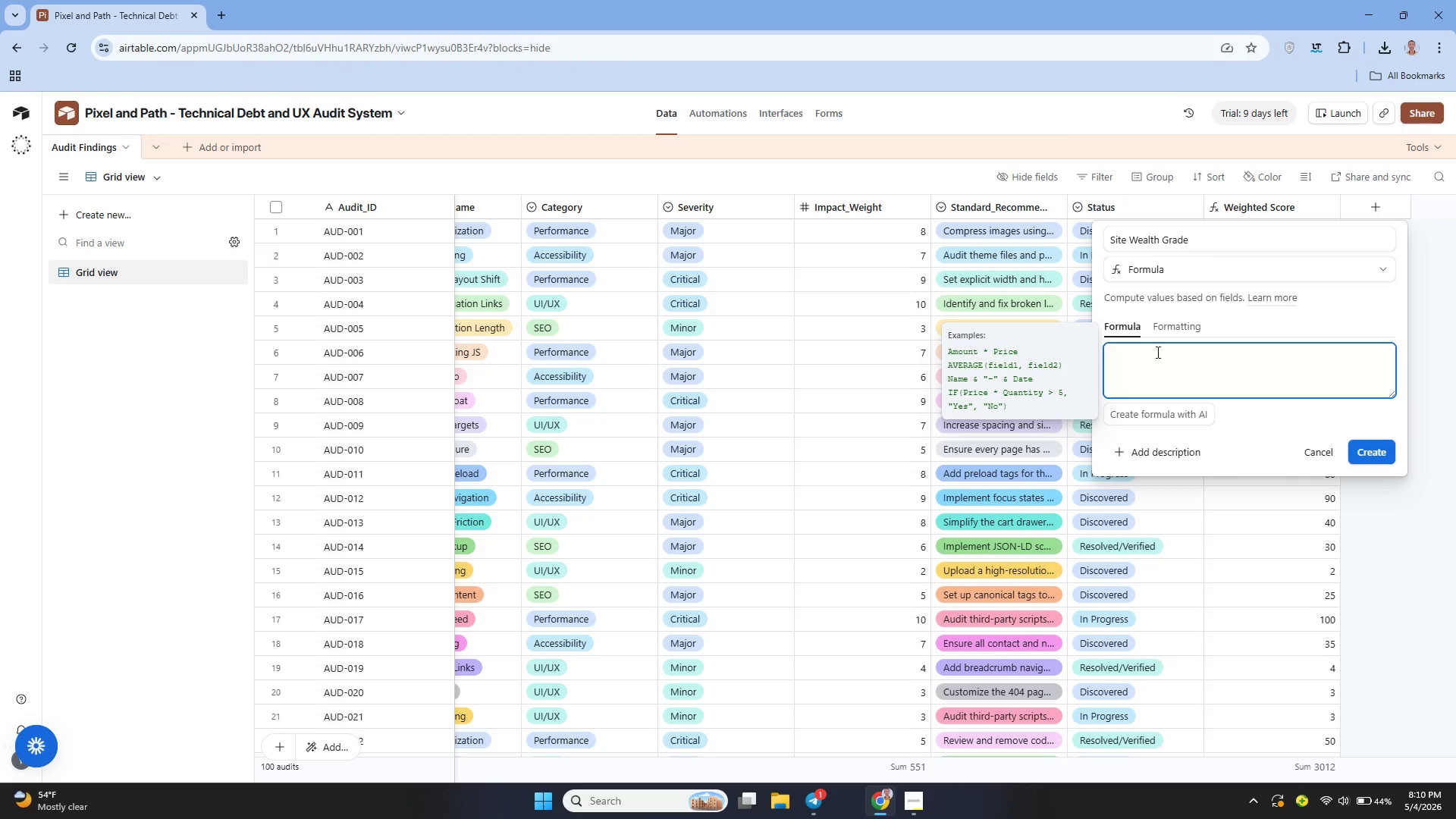 
type(IF()
 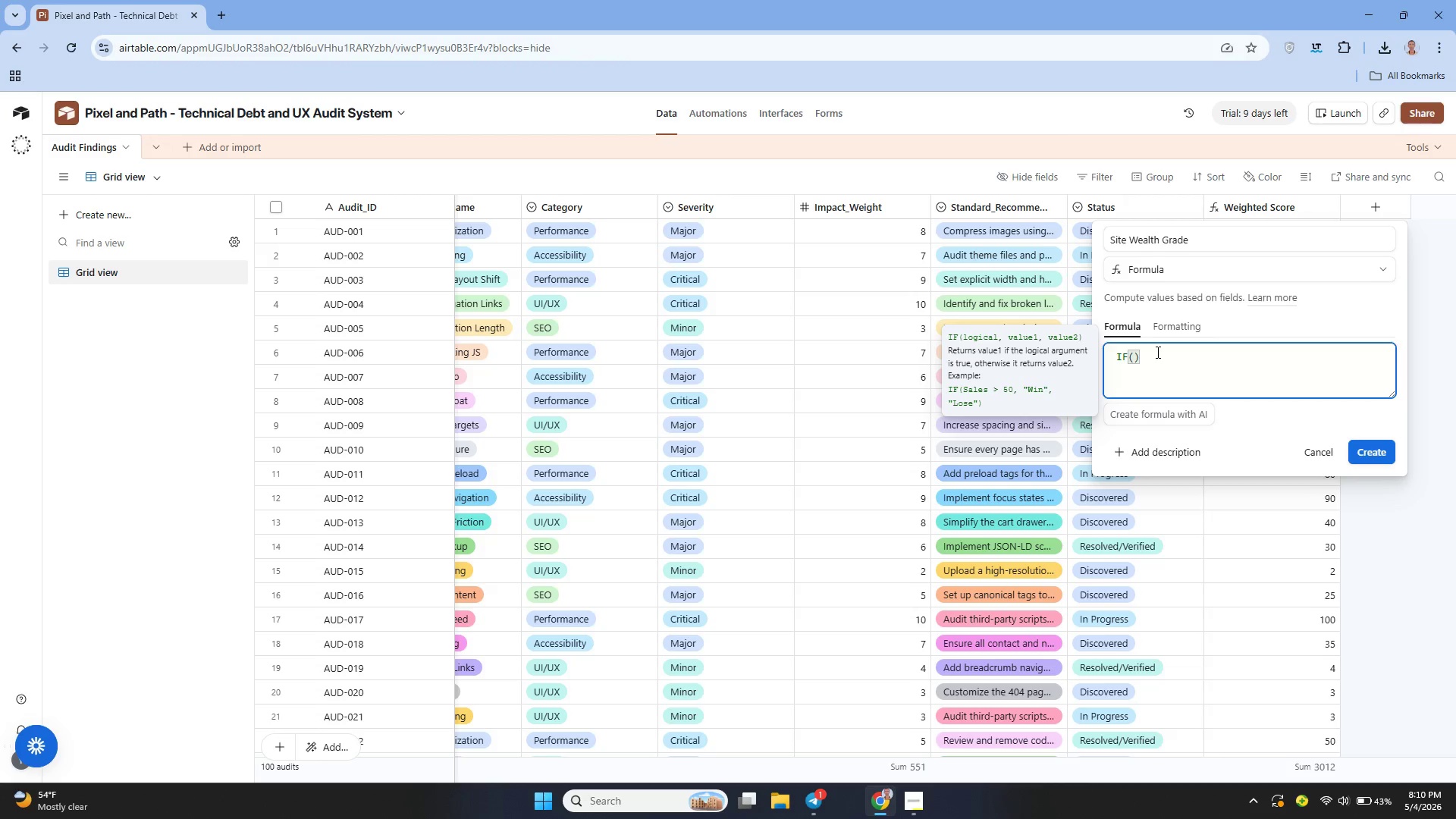 
key(Shift+Enter)
 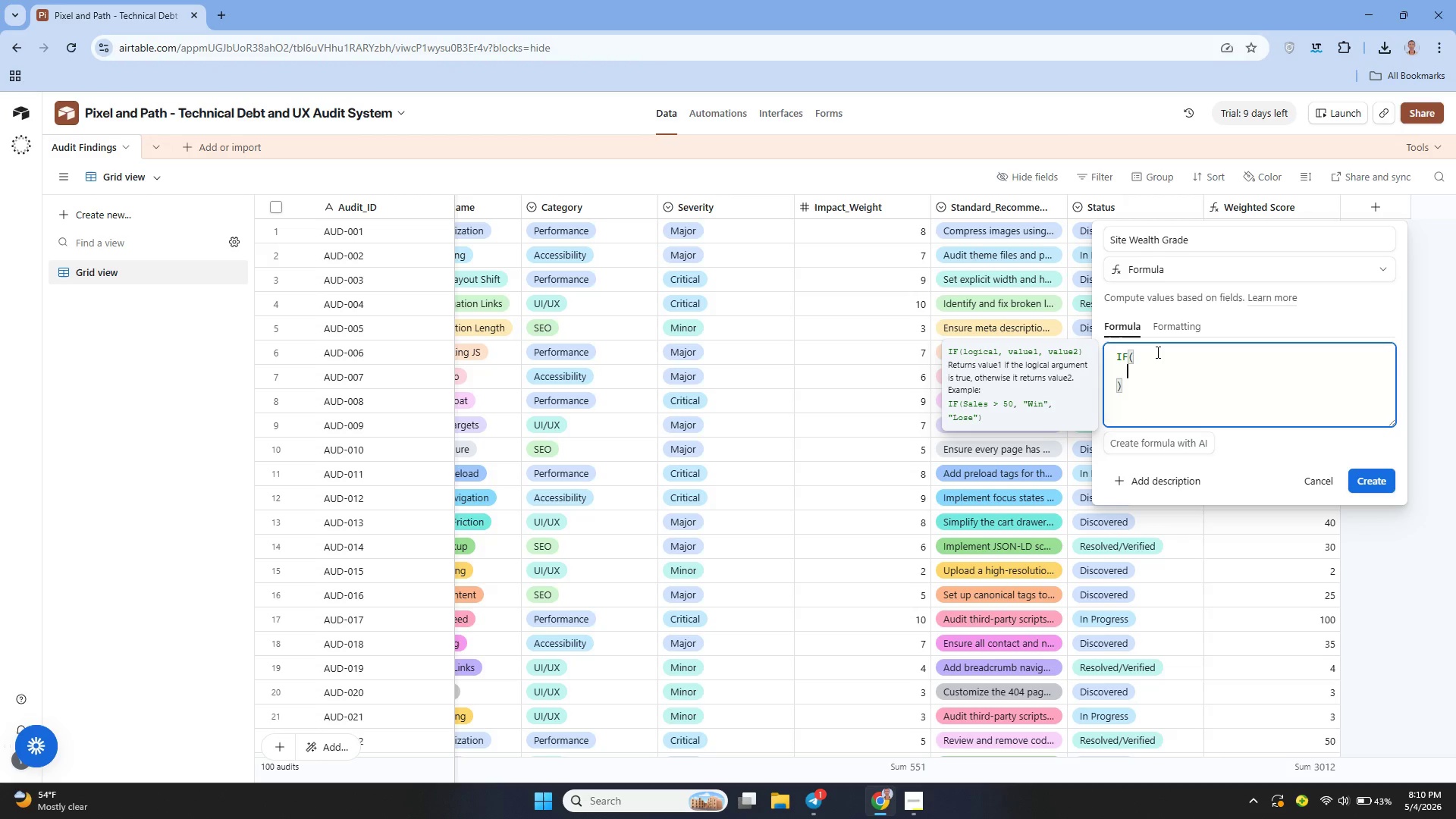 
type(Weighted)
 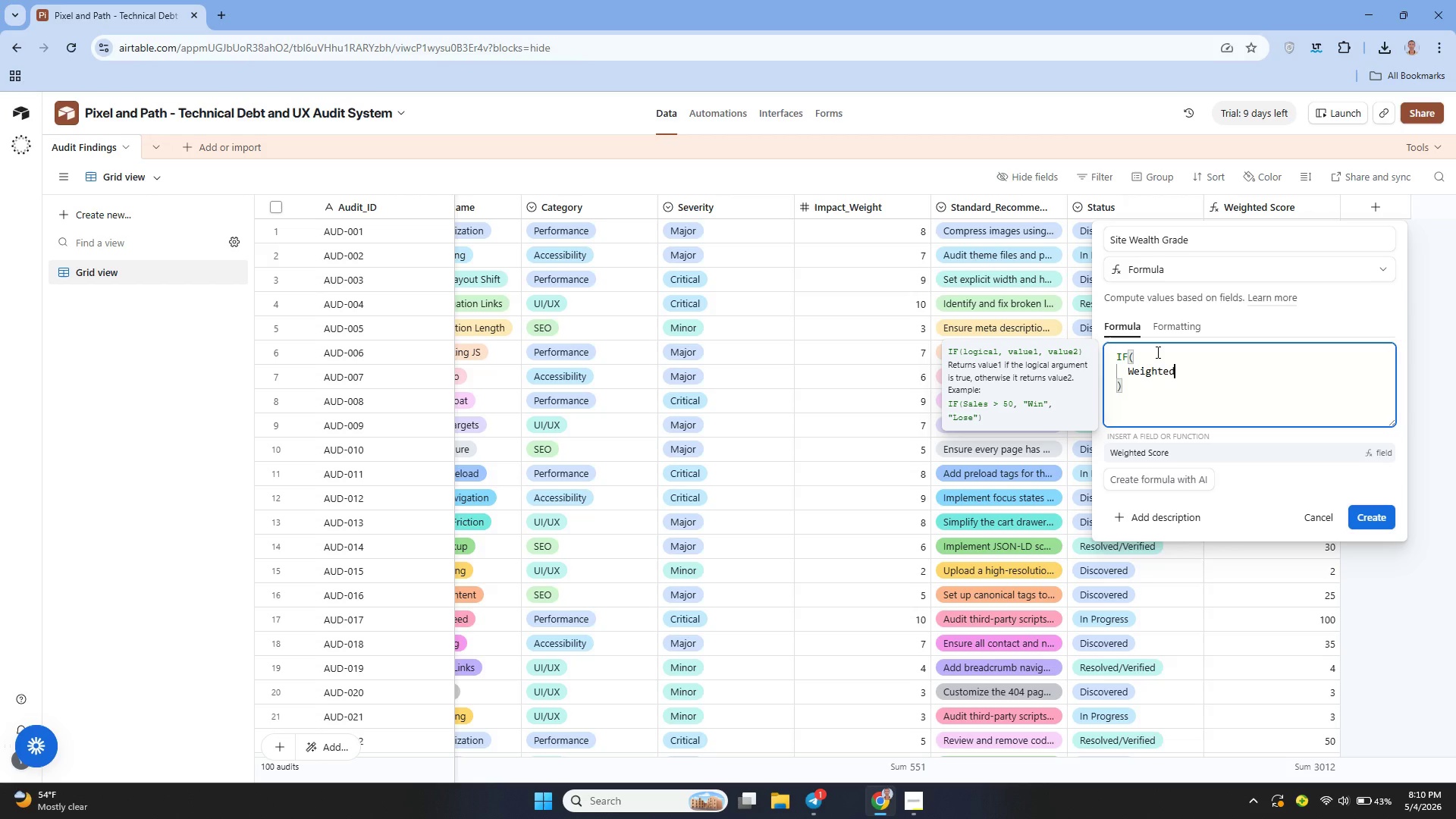 
hold_key(key=ArrowLeft, duration=0.64)
 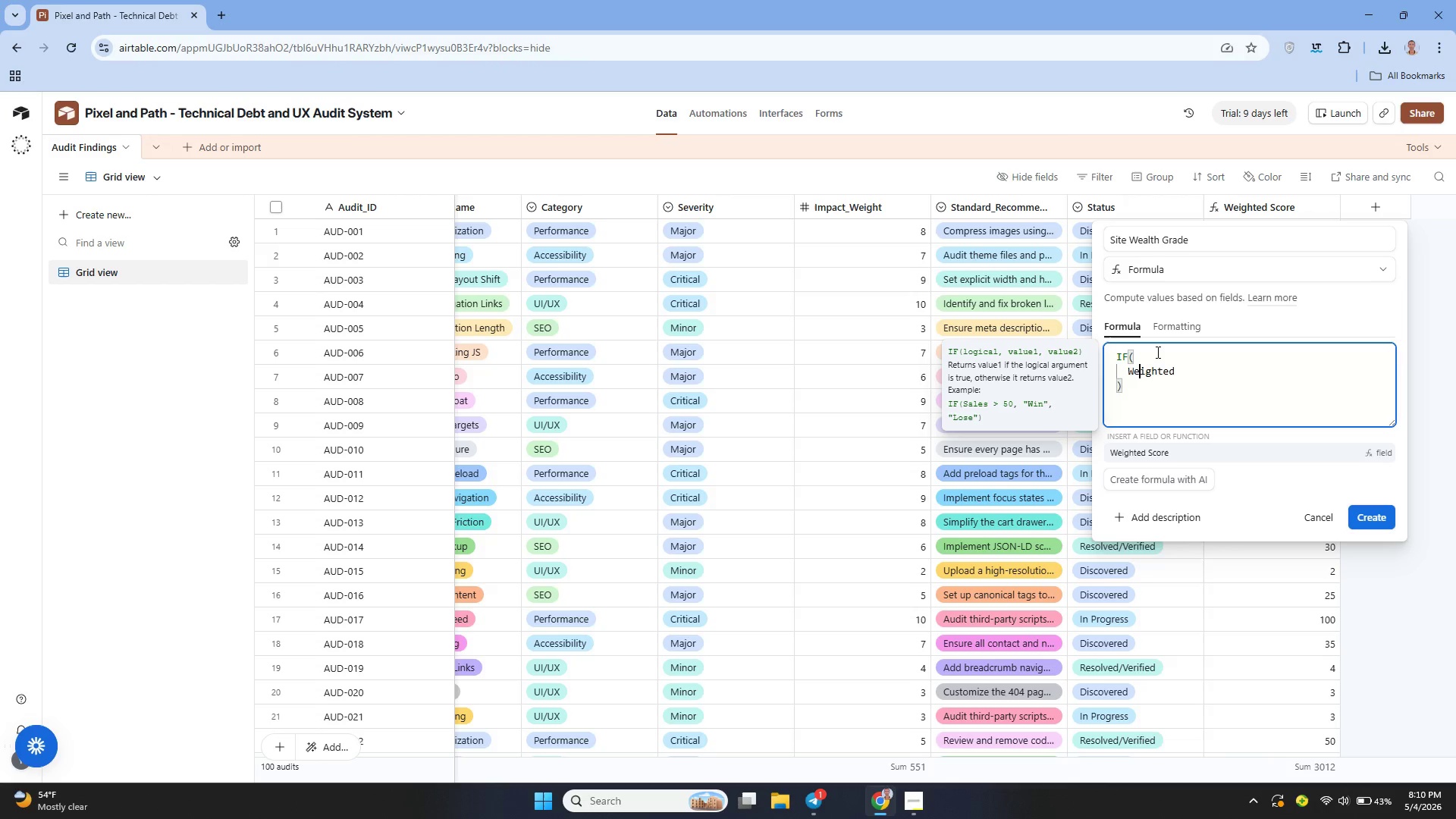 
key(ArrowLeft)
 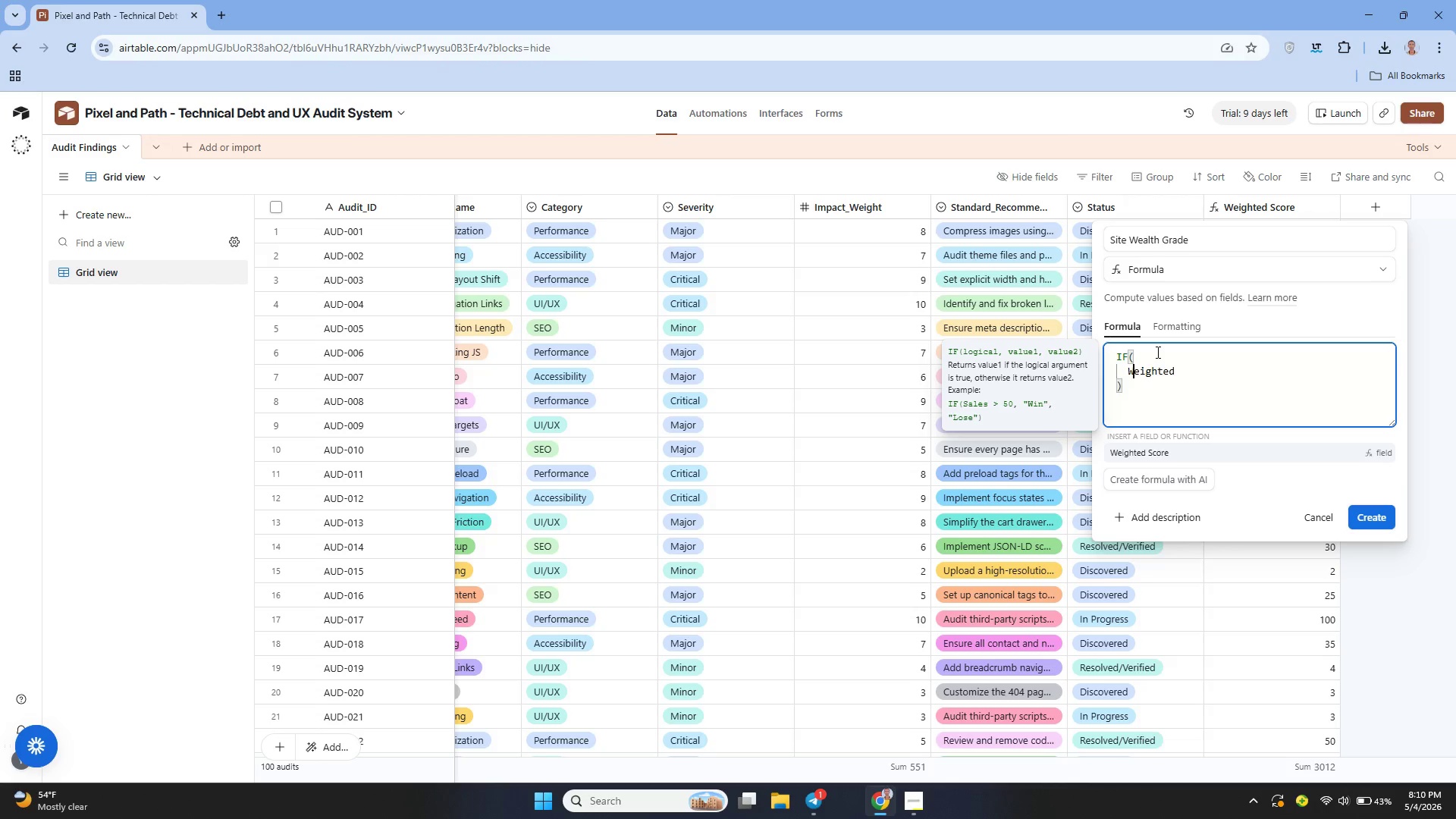 
key(ArrowLeft)
 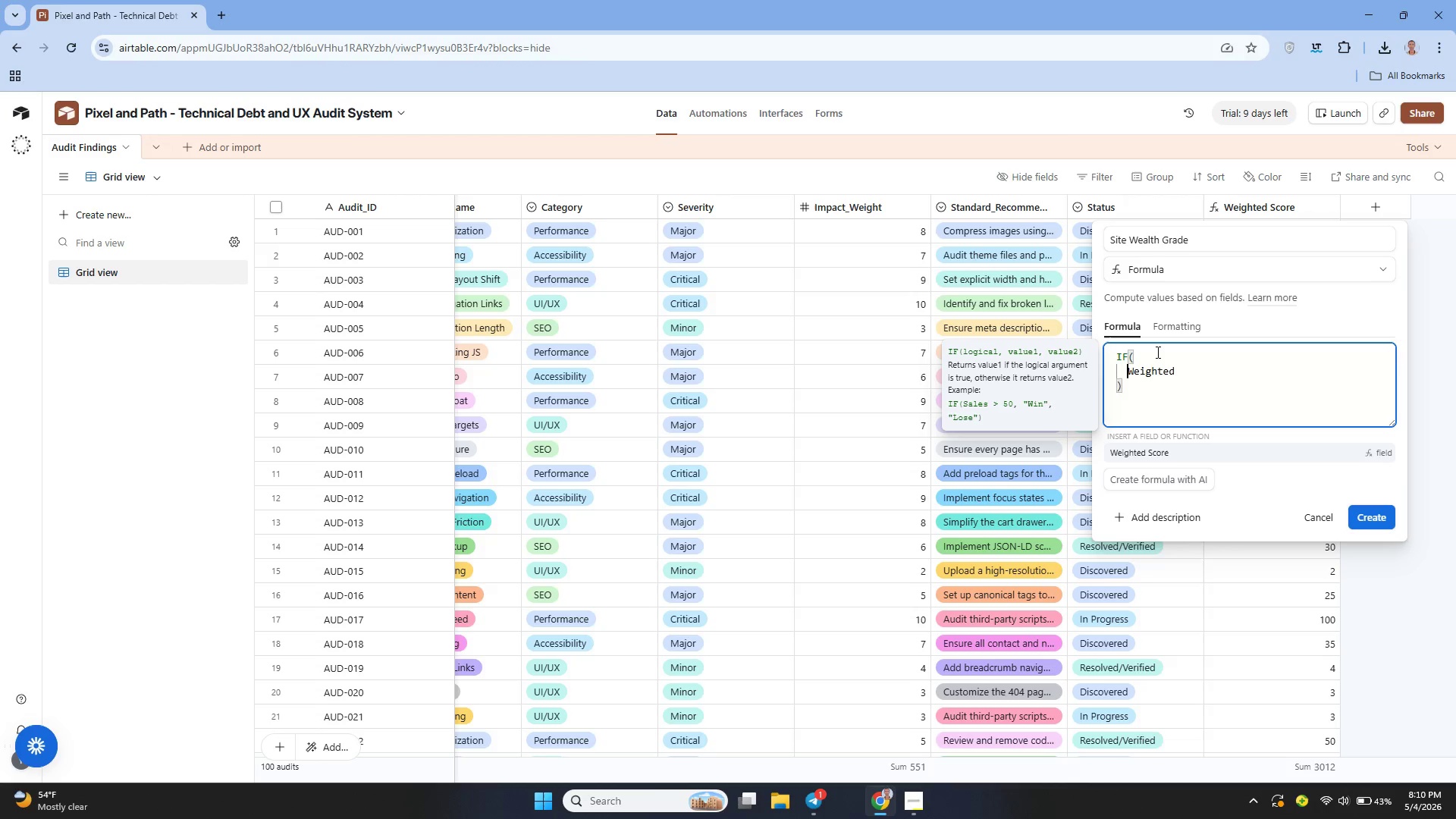 
key(Shift+BracketLeft)
 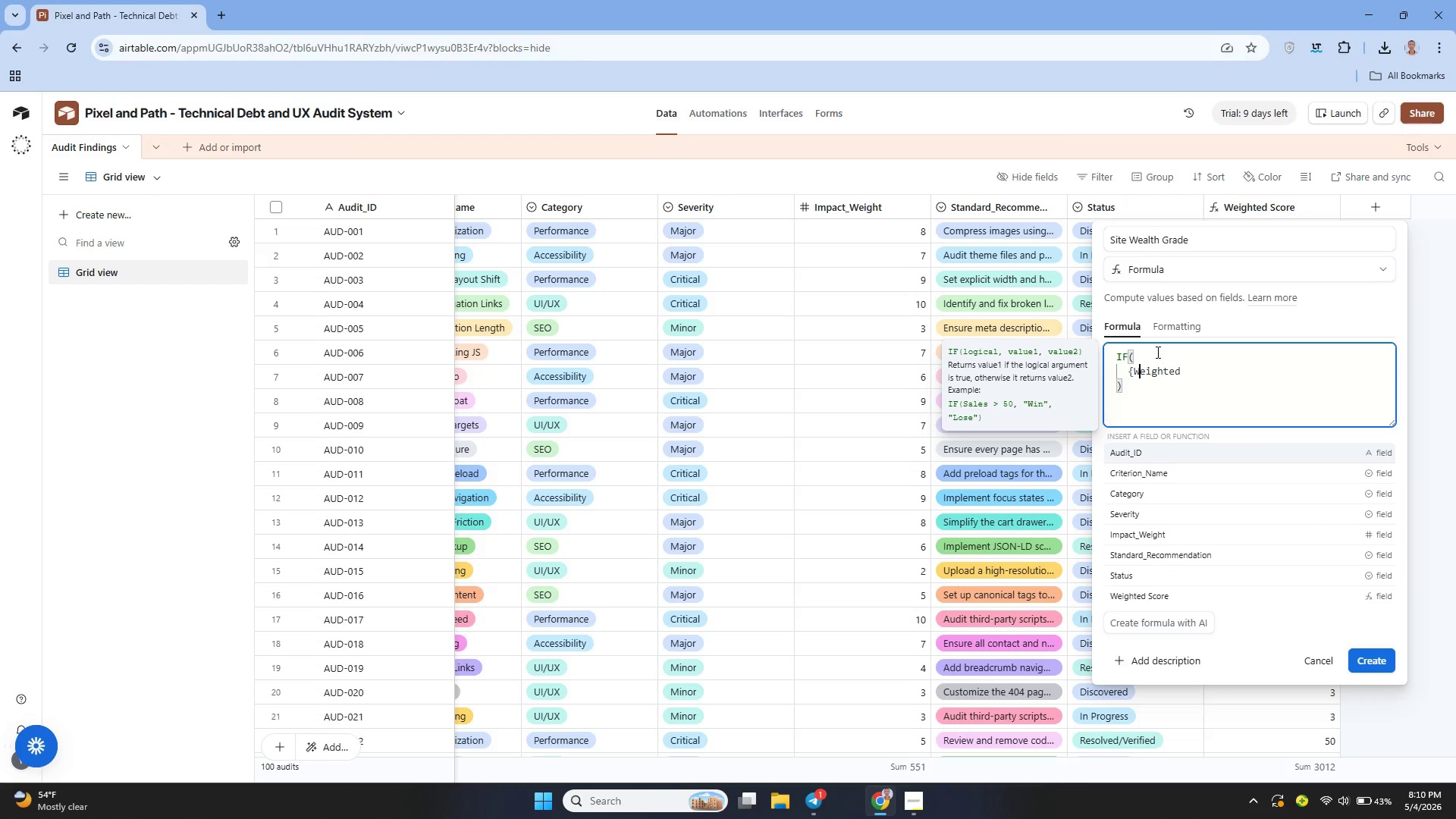 
hold_key(key=ArrowRight, duration=0.59)
 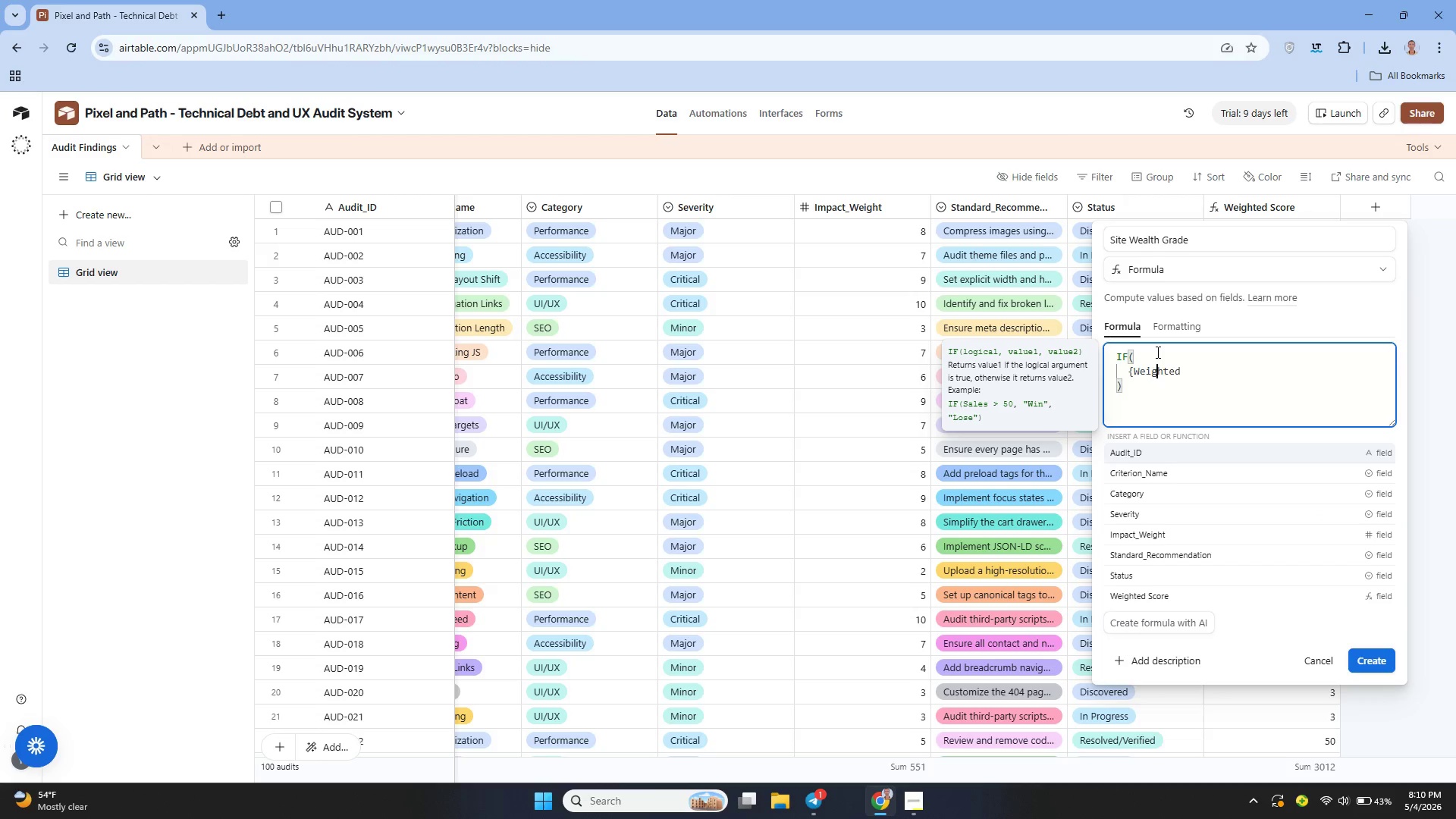 
key(ArrowRight)
 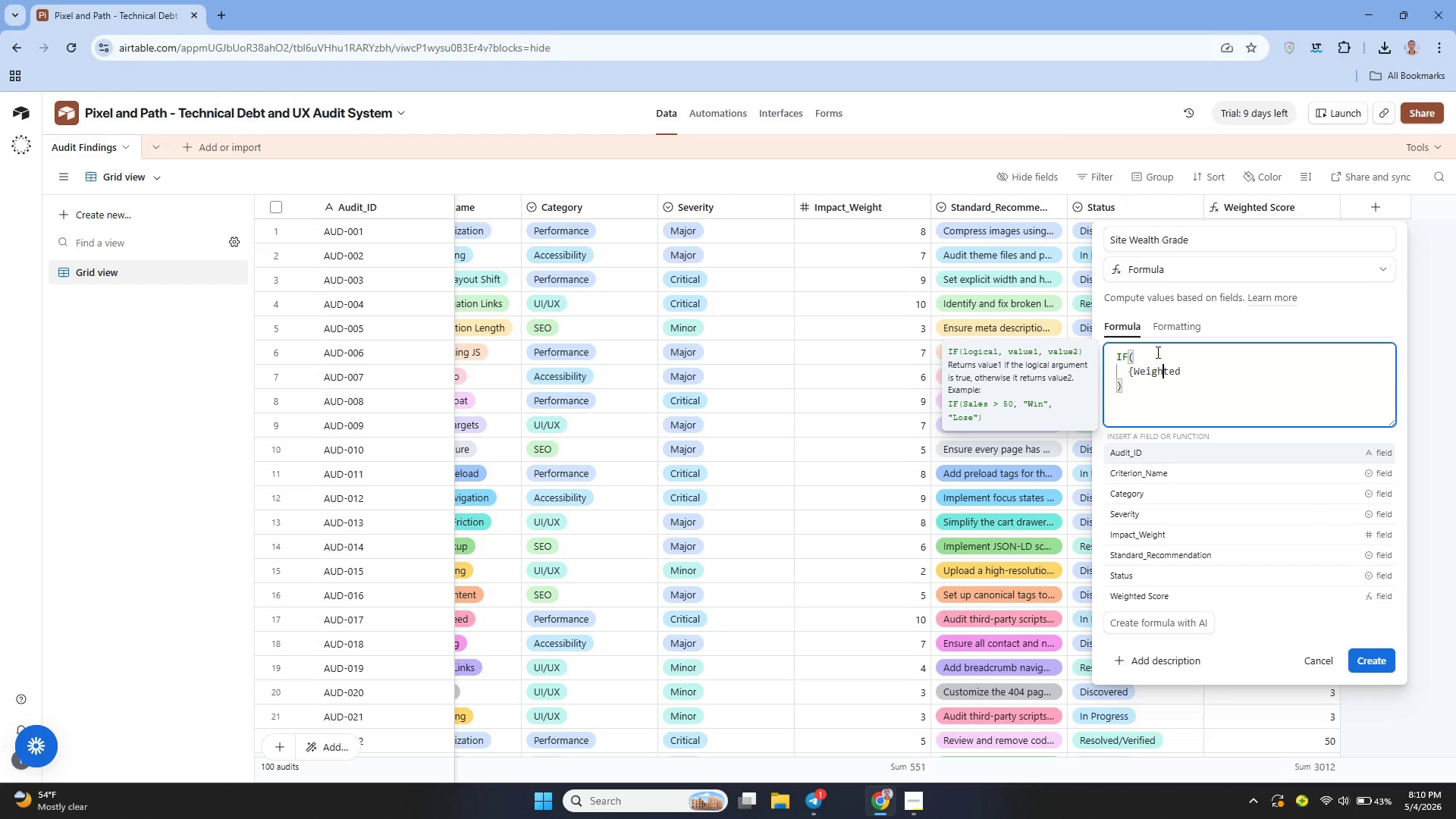 
key(ArrowRight)
 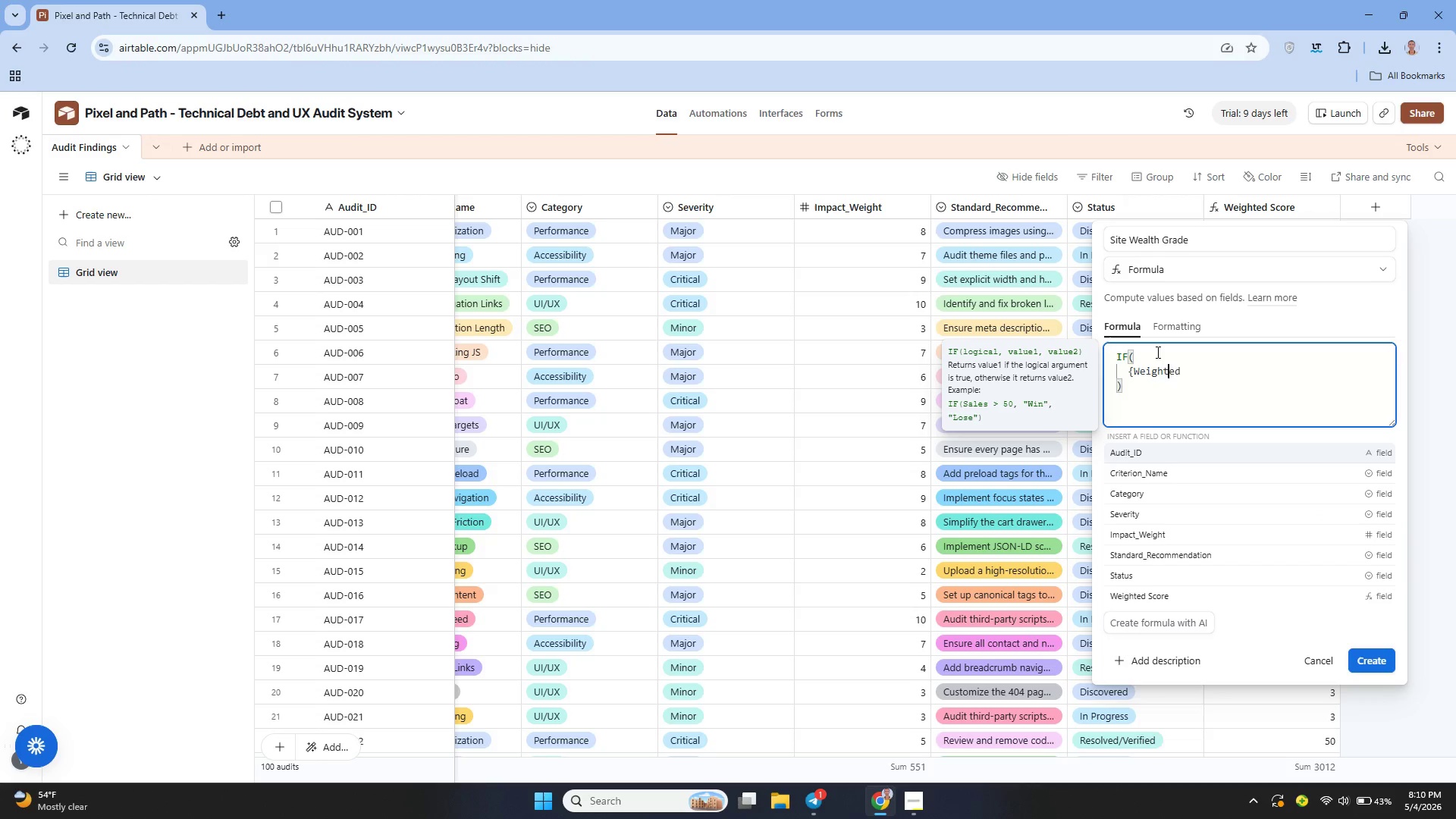 
key(ArrowRight)
 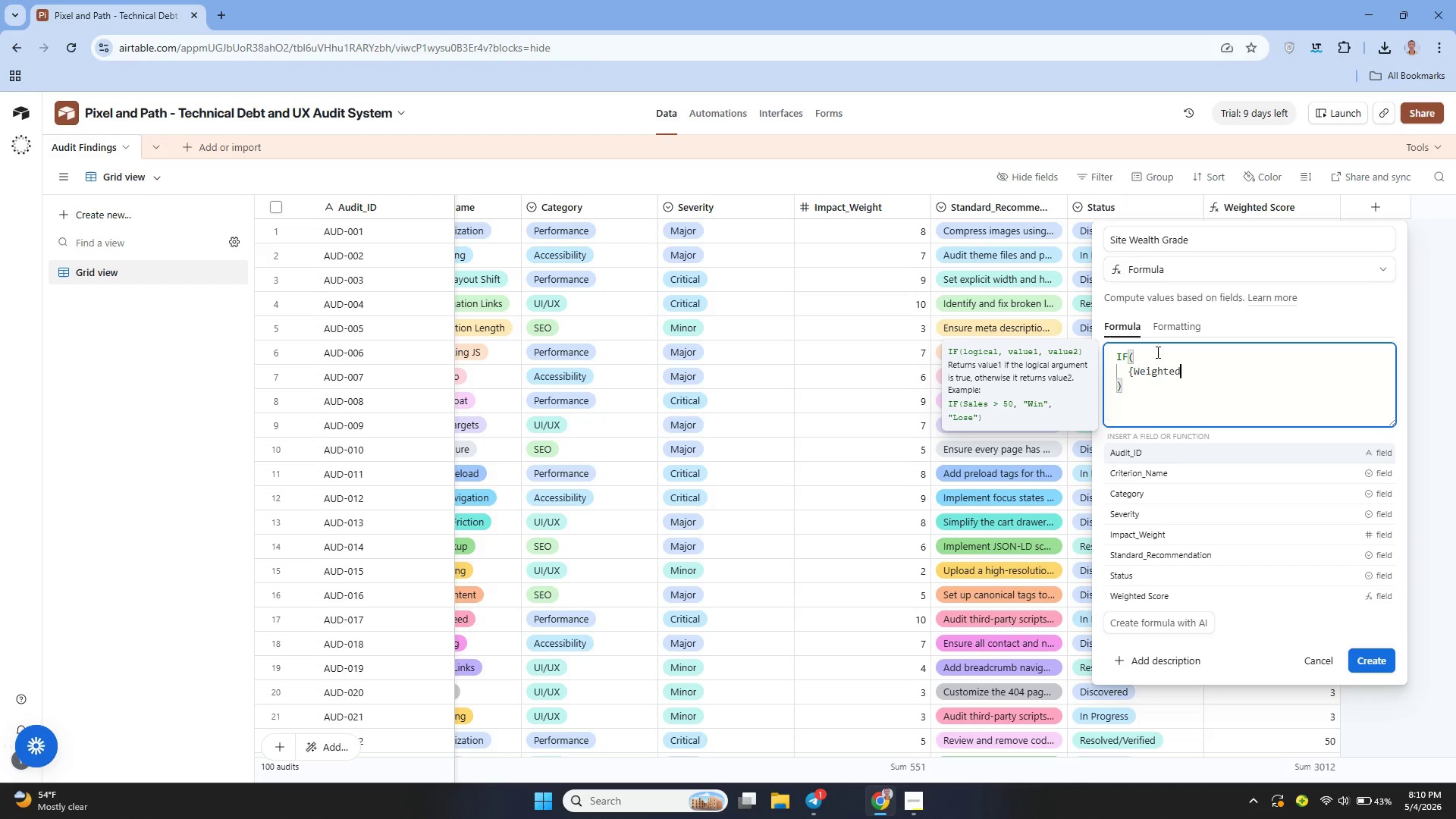 
key(ArrowRight)
 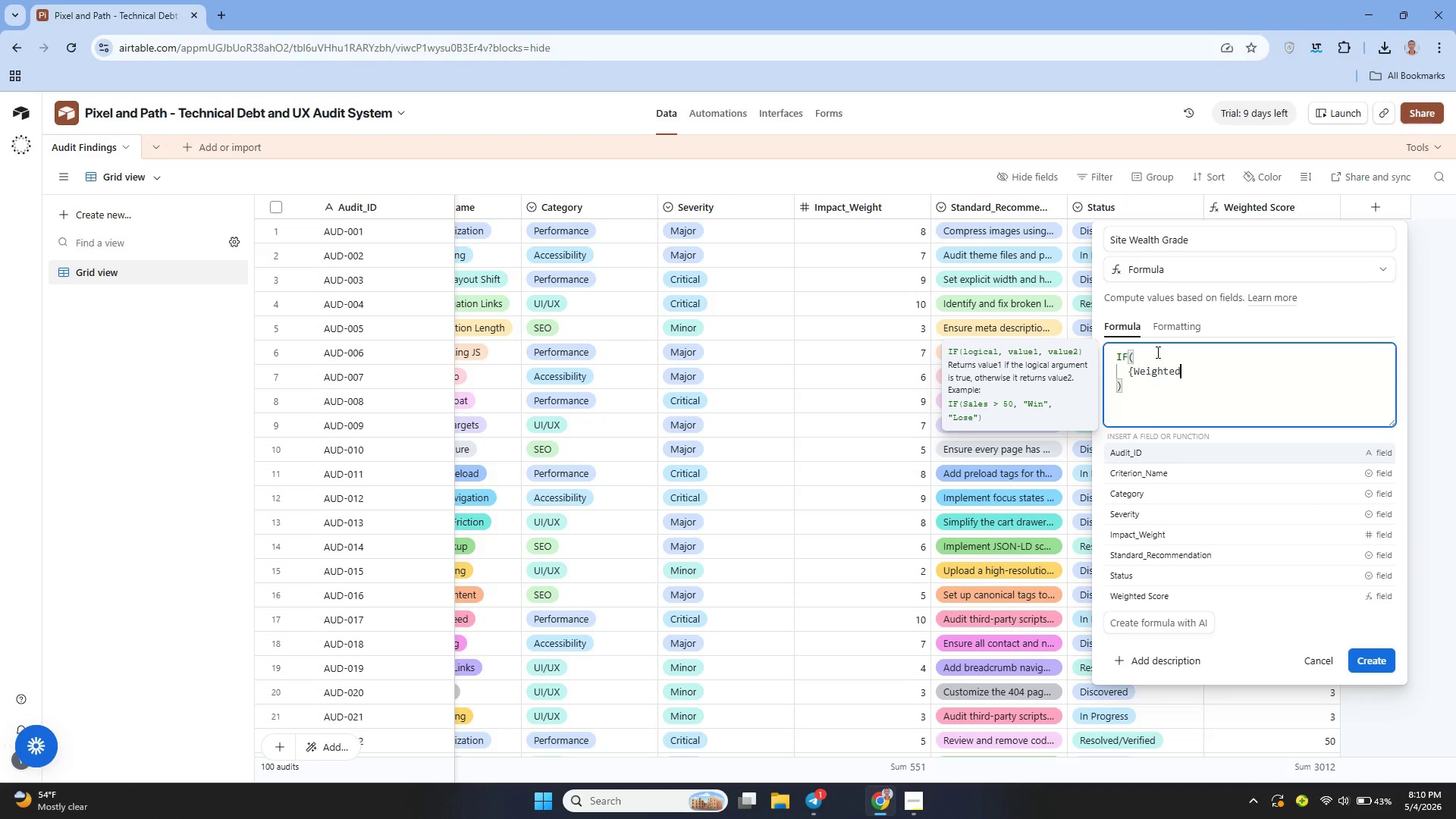 
key(Shift+BracketRight)
 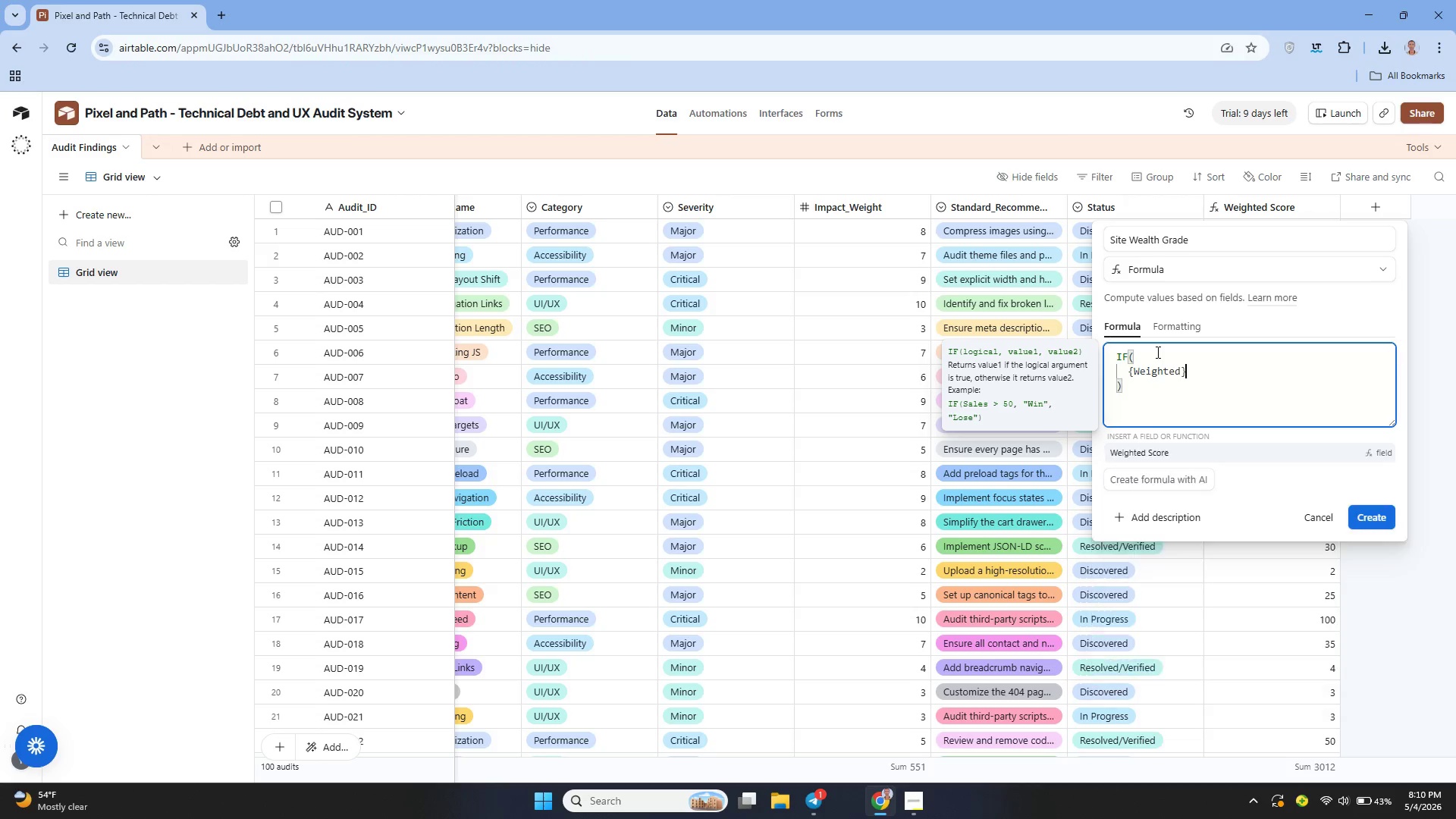 
key(ArrowLeft)
 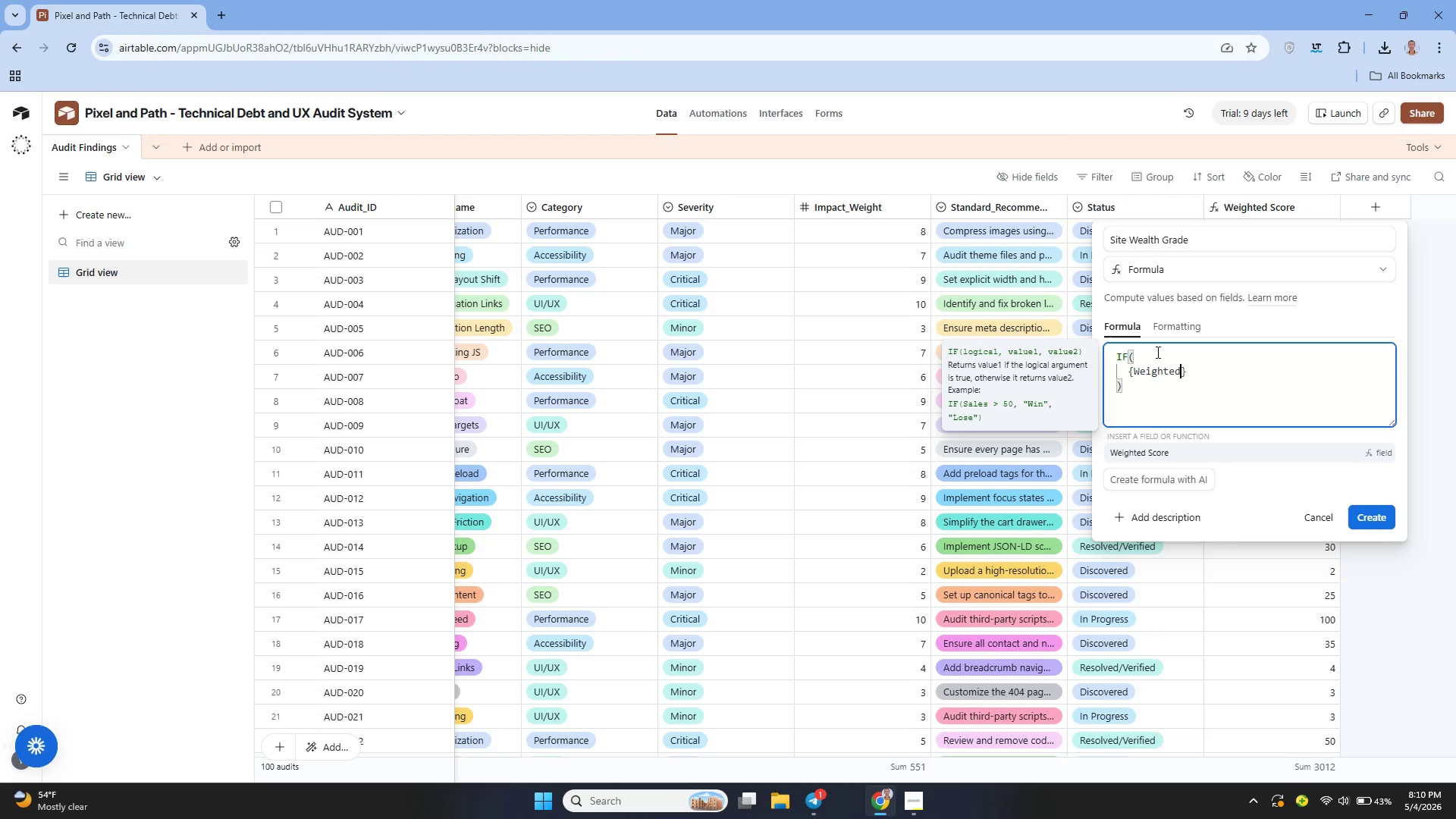 
type( Score )
key(Backspace)
 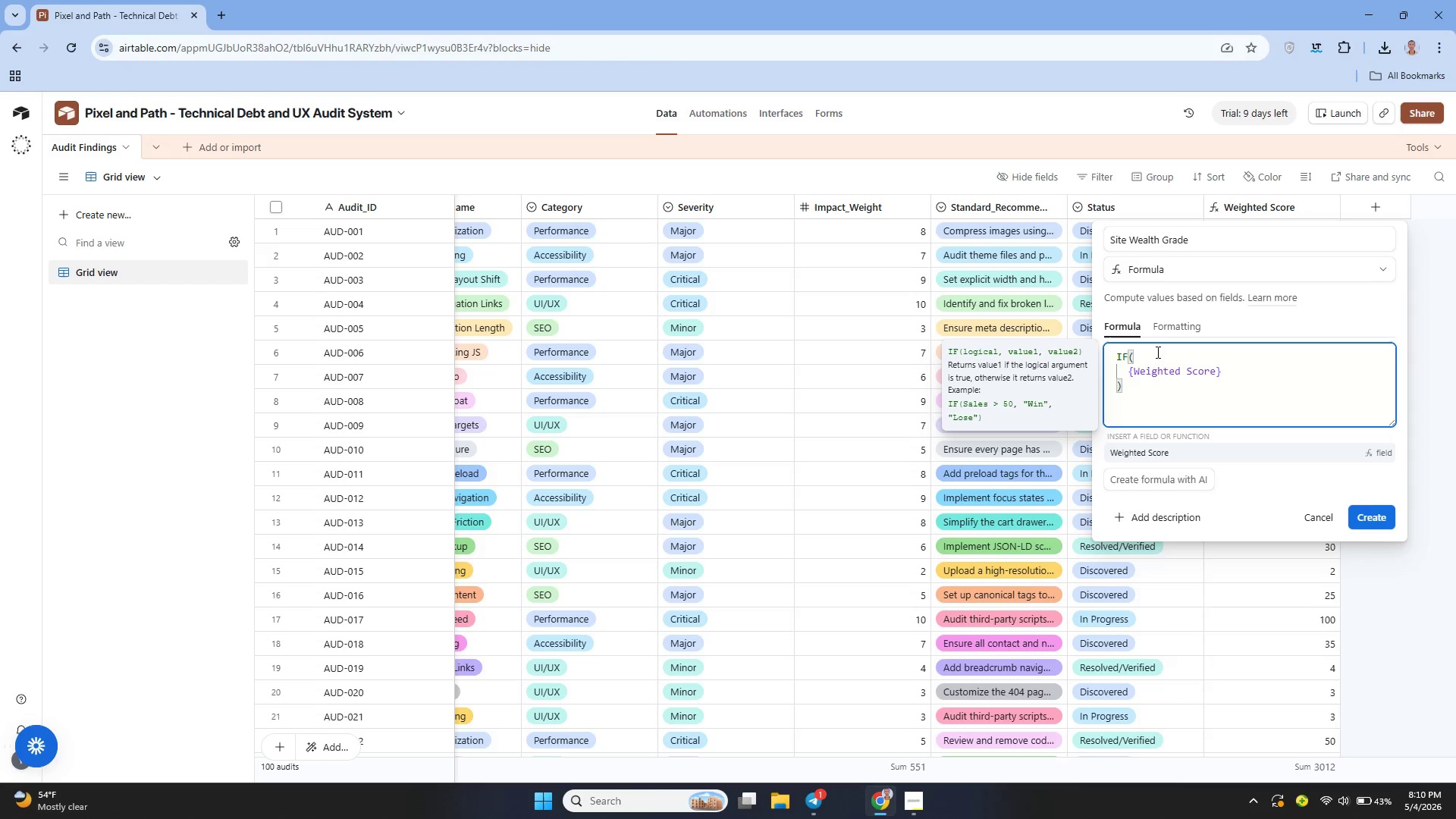 
key(ArrowRight)
 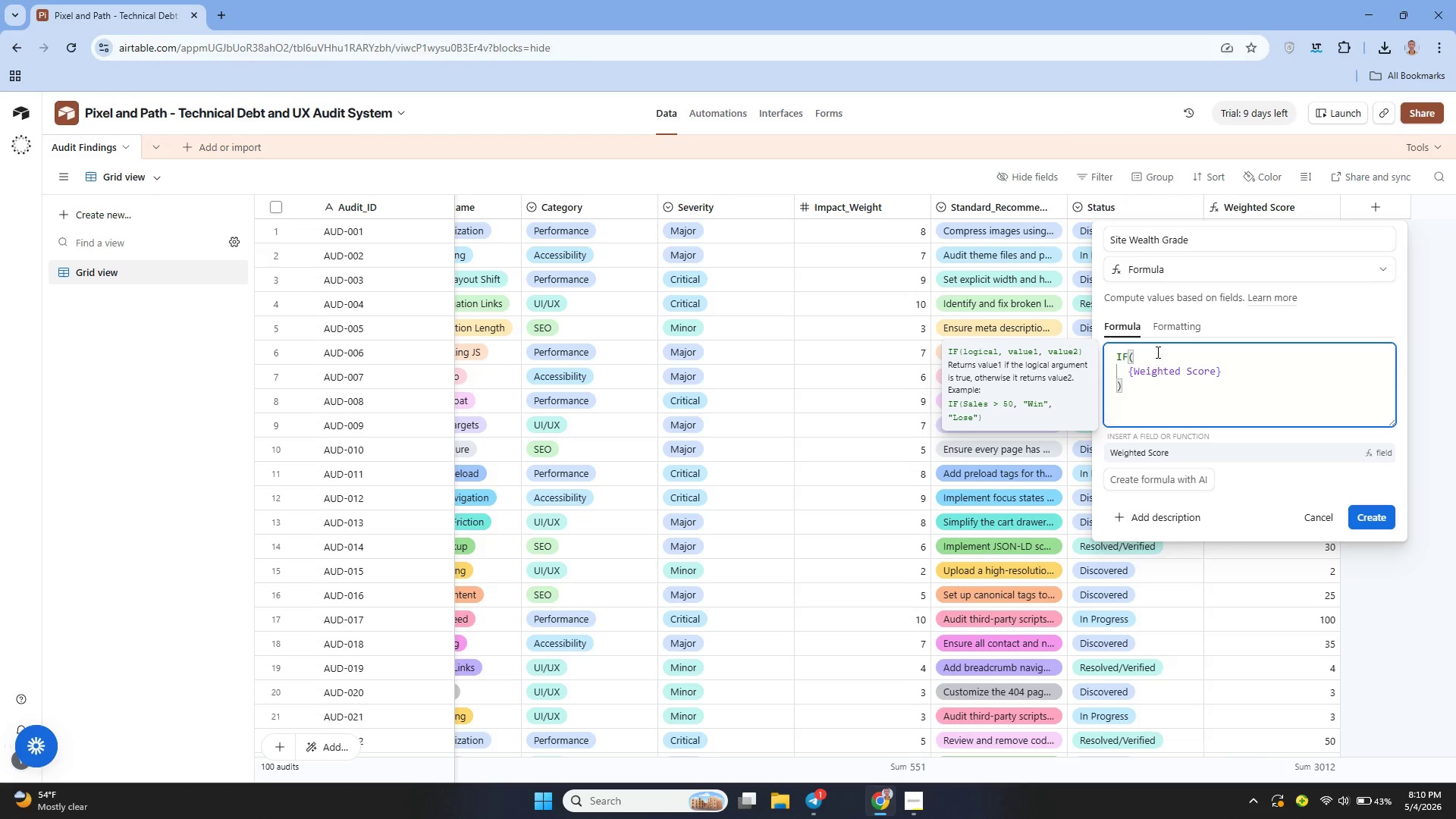 
type( <=100, "")
 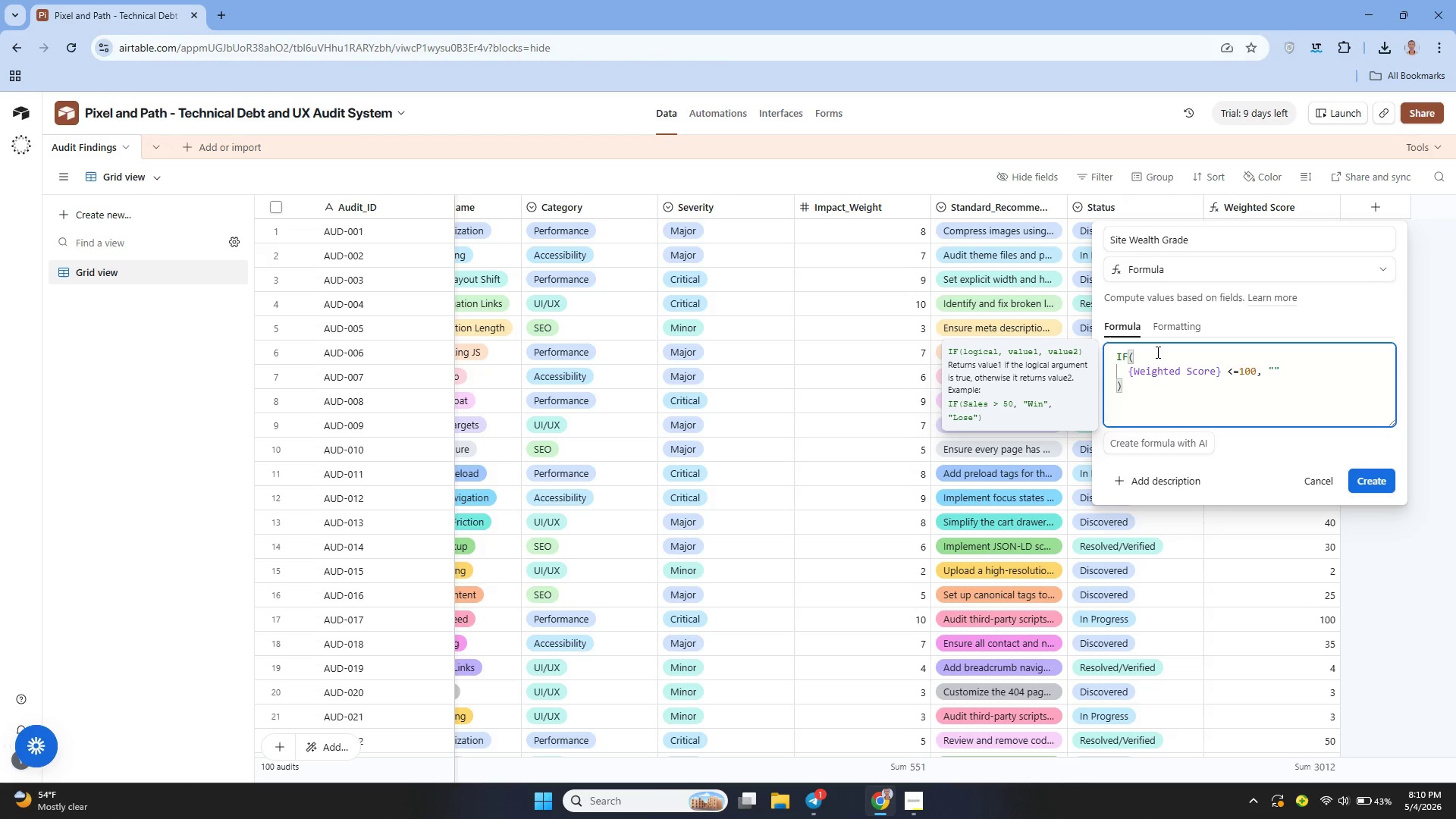 
key(ArrowLeft)
 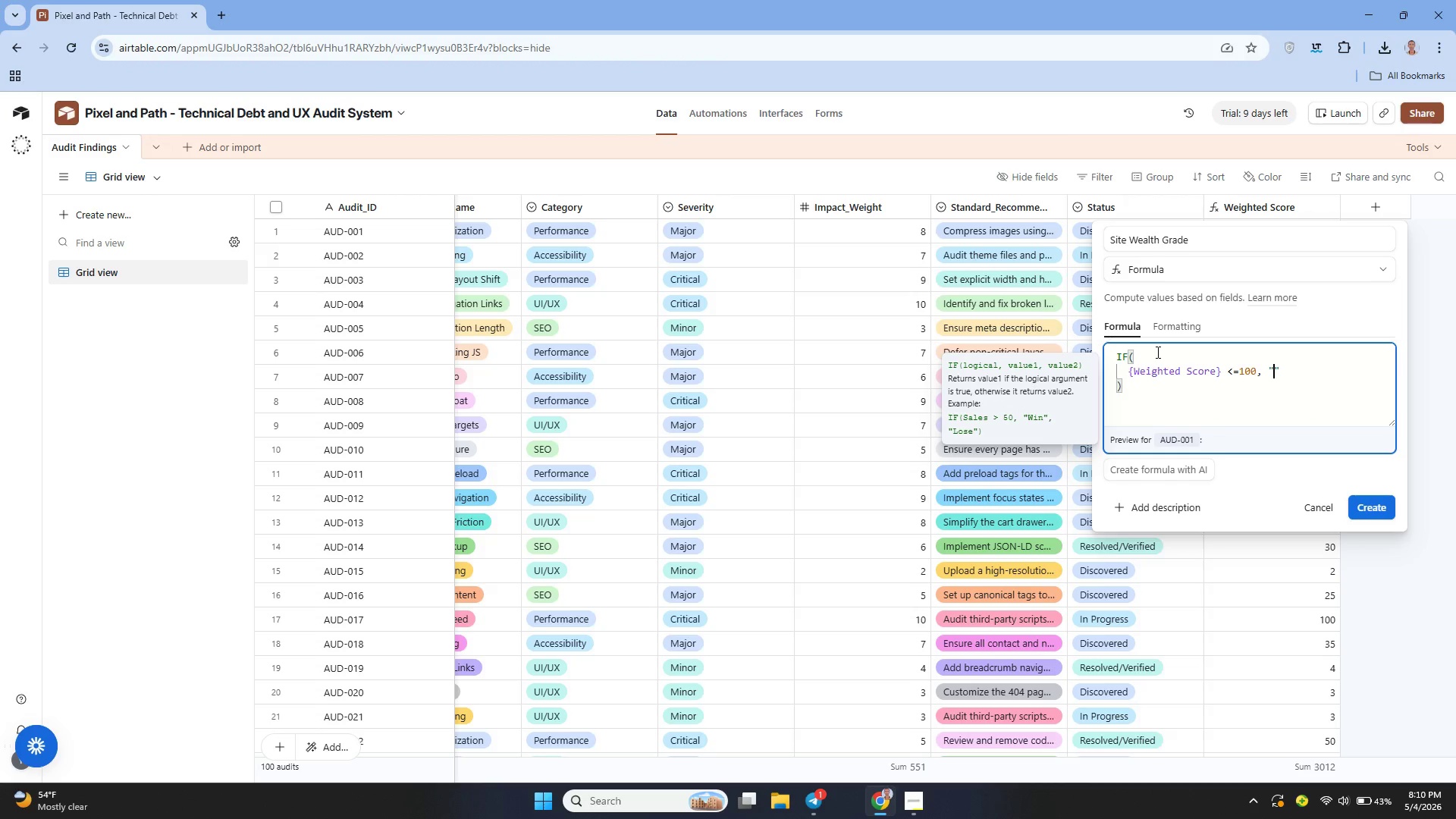 
type(A - Excellent)
 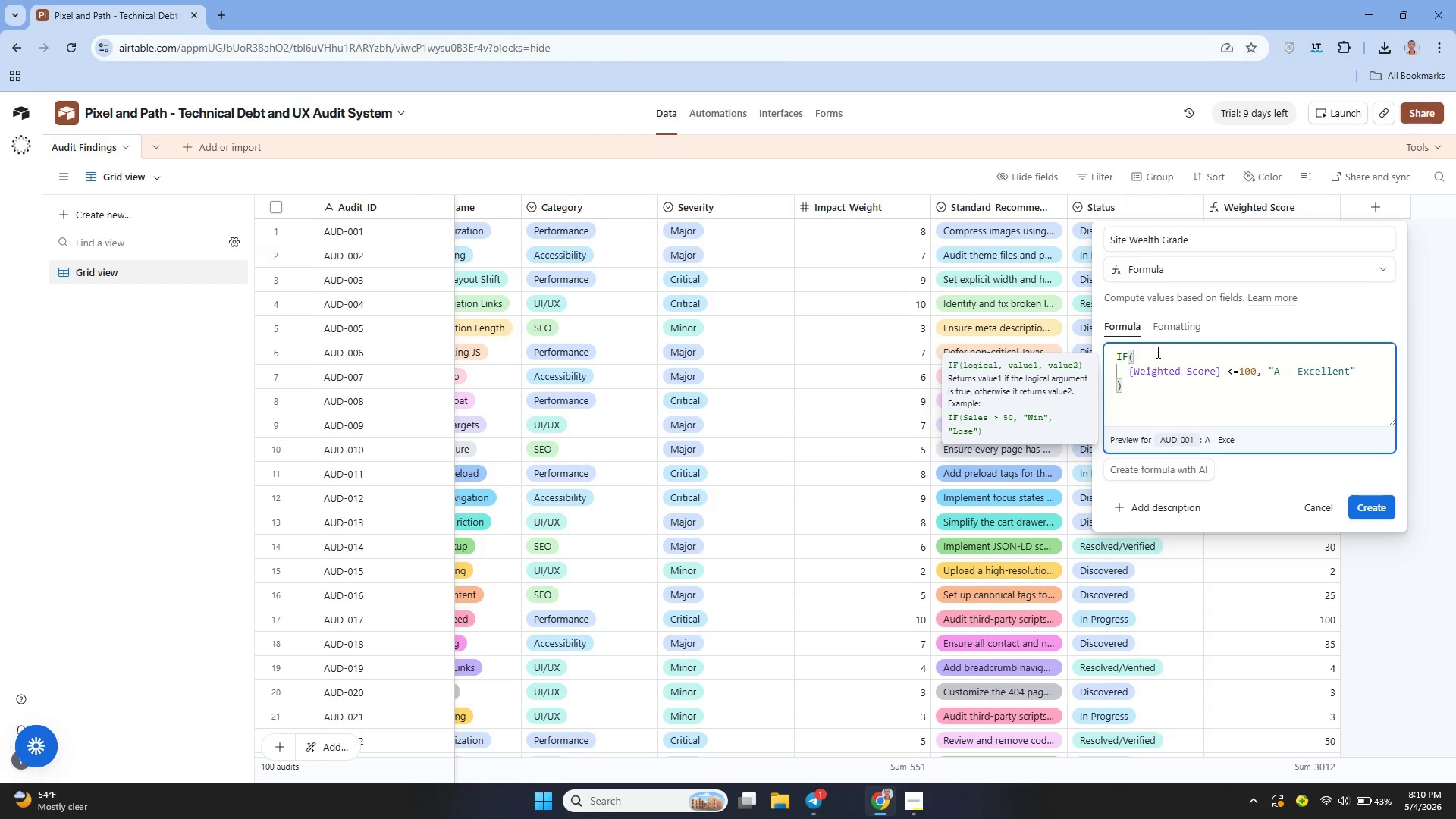 
key(ArrowRight)
 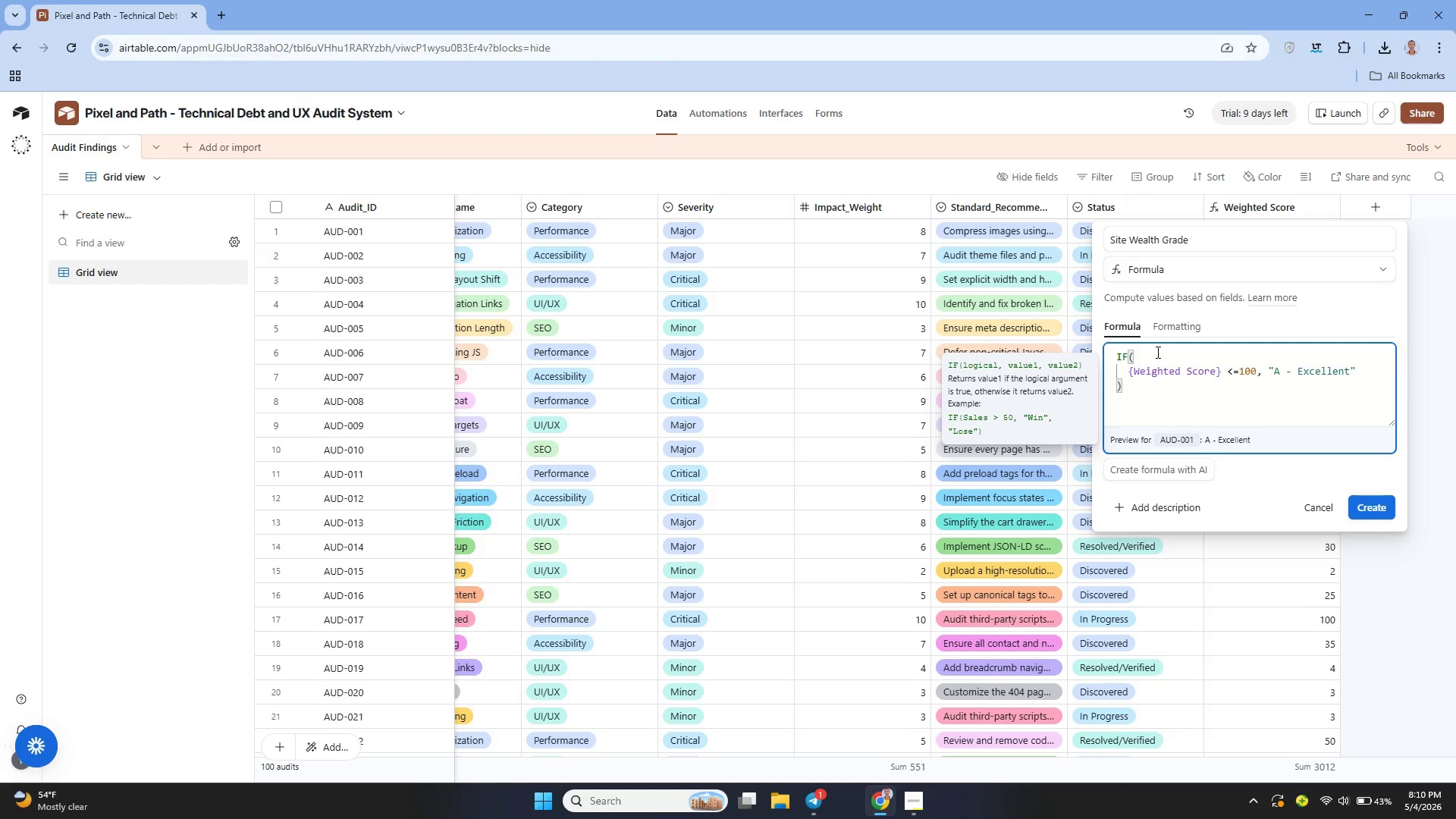 
key(Comma)
 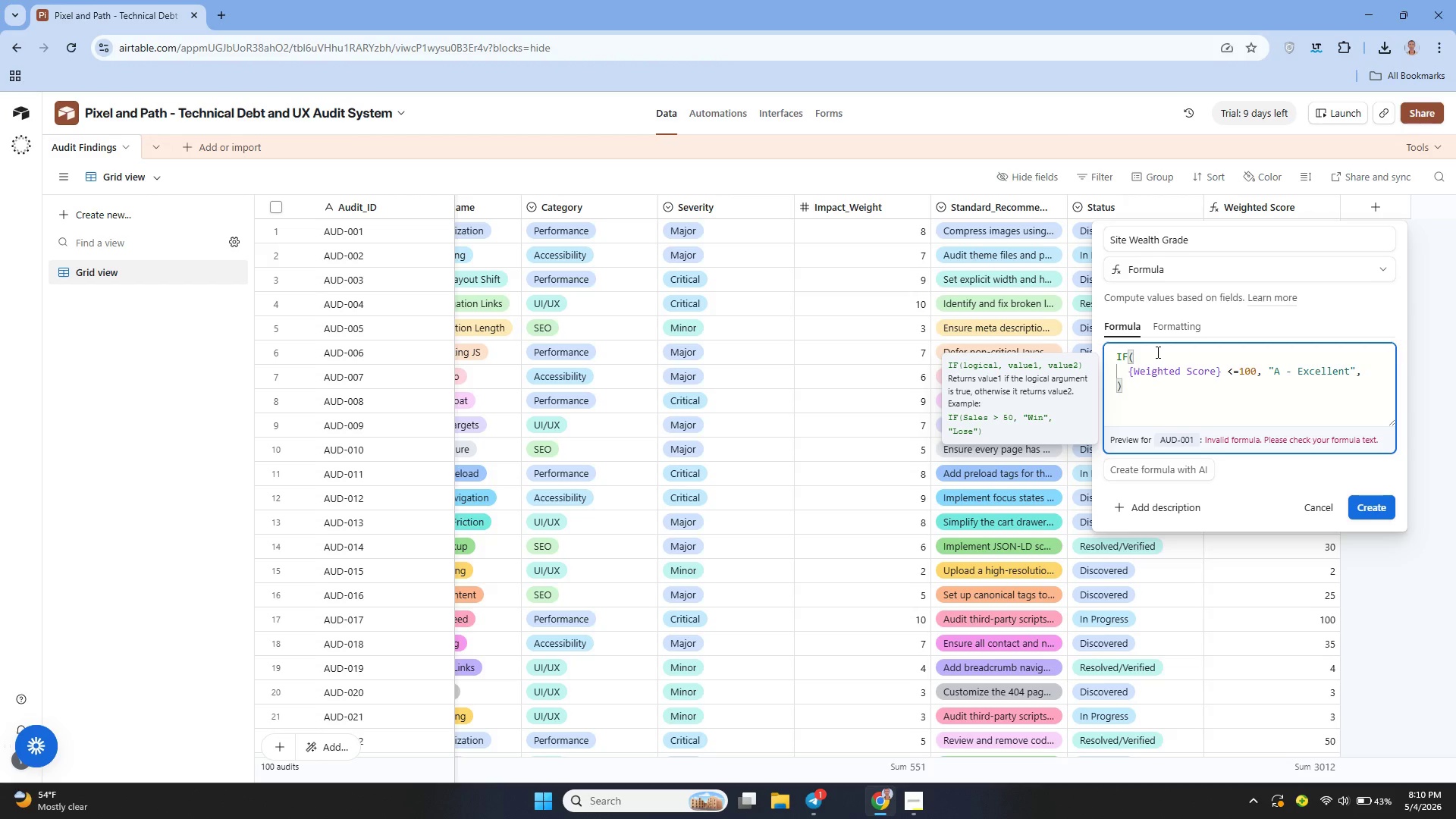 
key(Shift+Enter)
 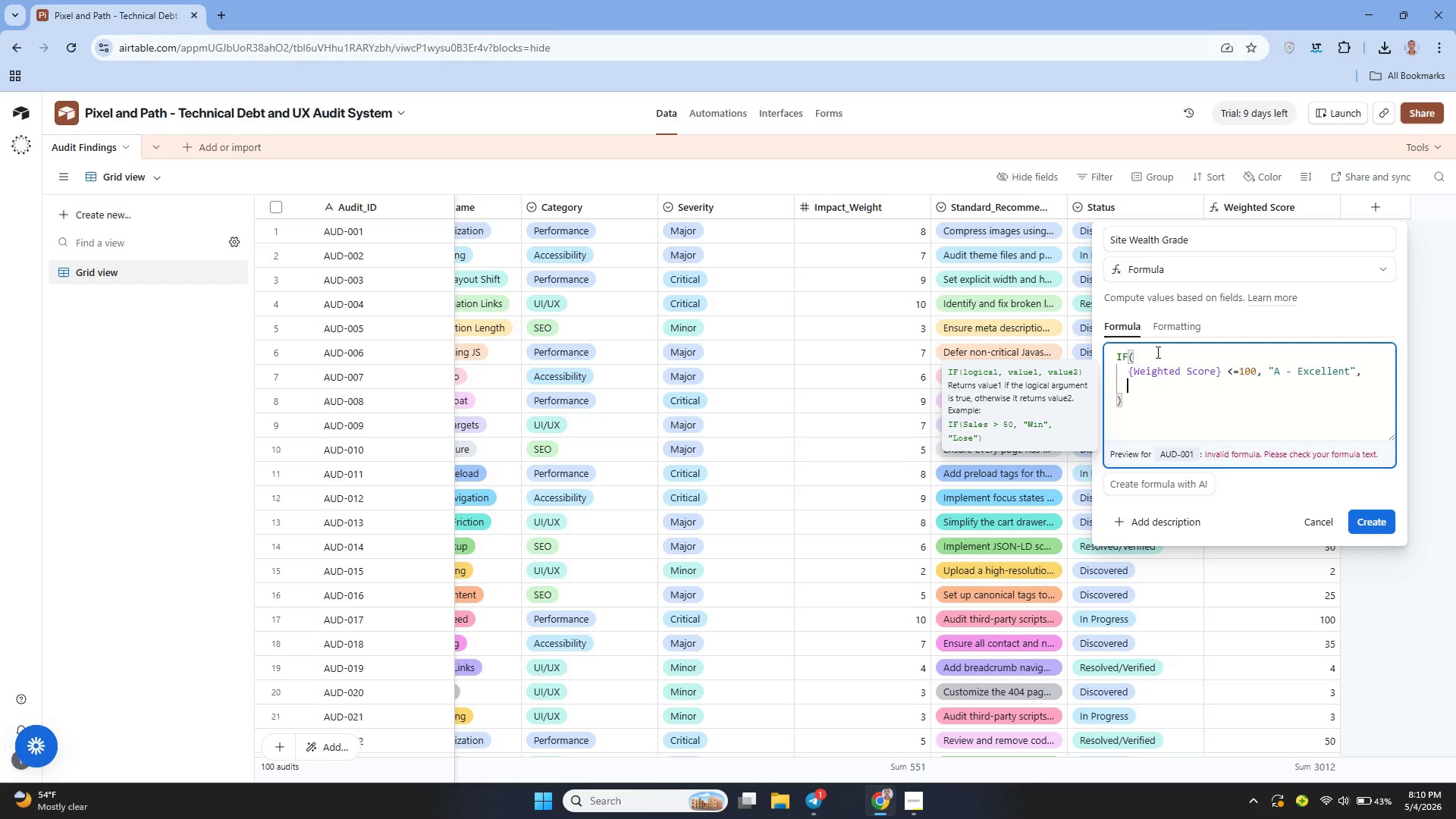 
type(if)
key(Backspace)
key(Backspace)
type(IF()
 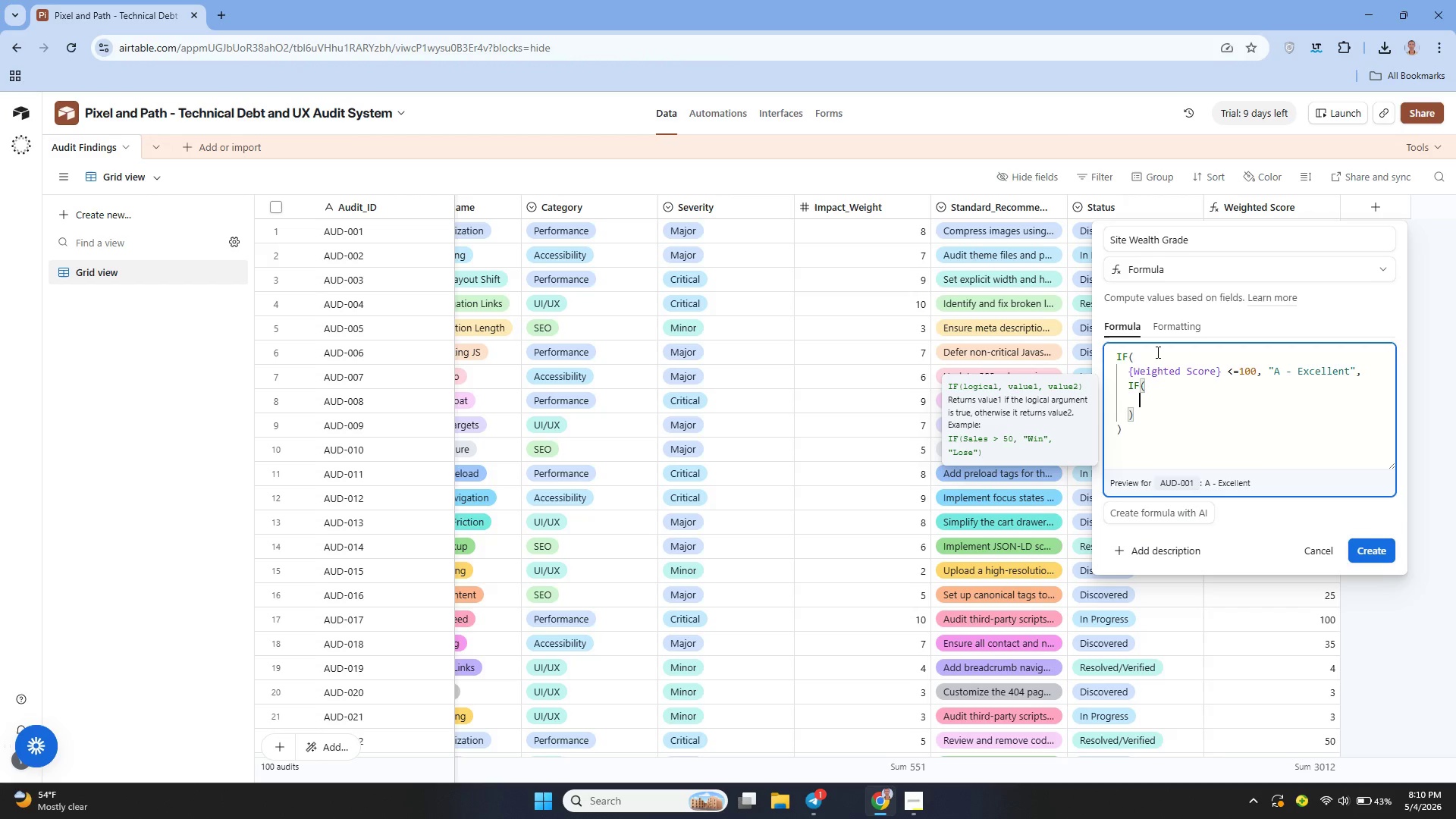 
 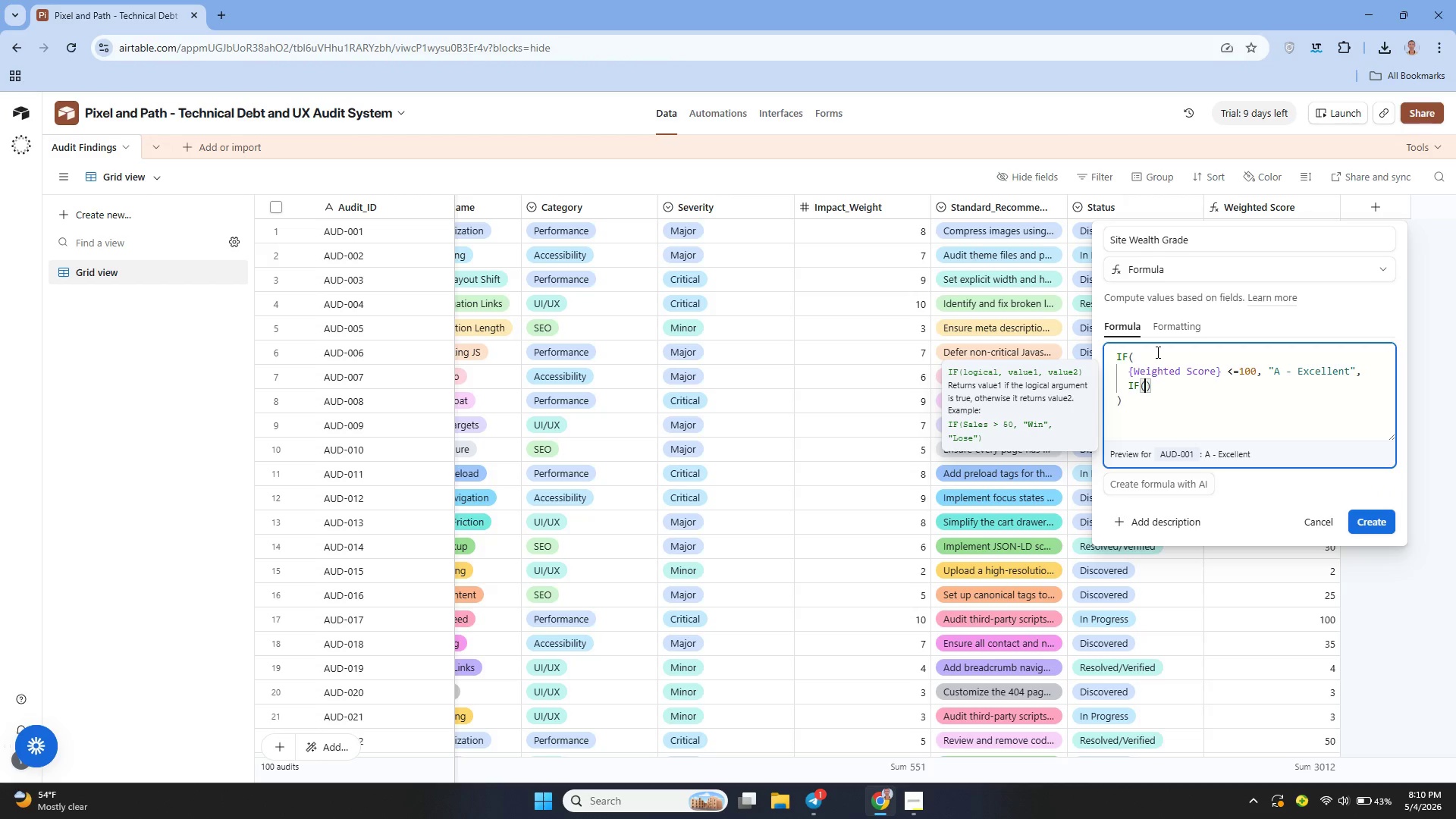 
key(Shift+Enter)
 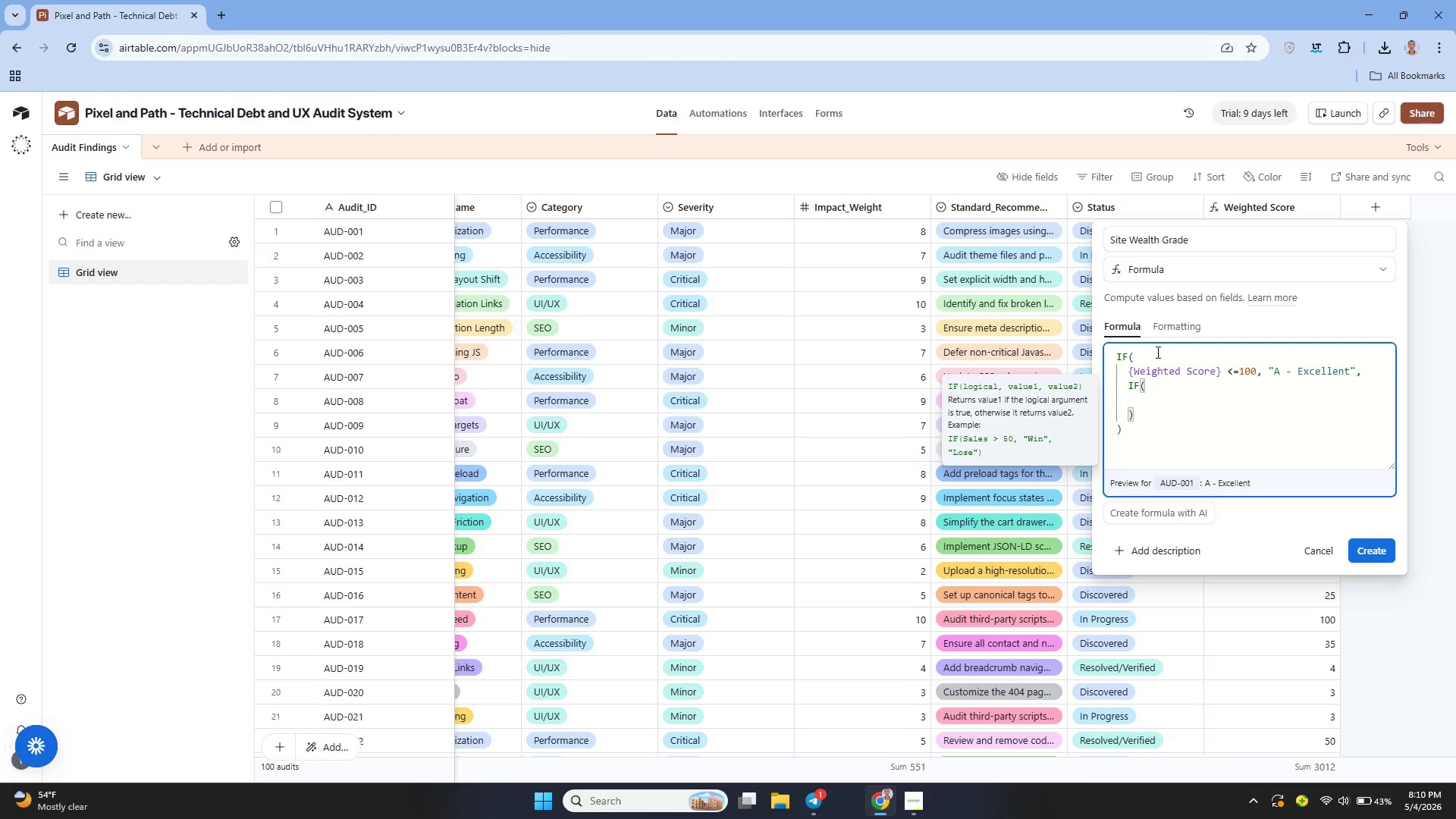 
type({Weighted Score)
 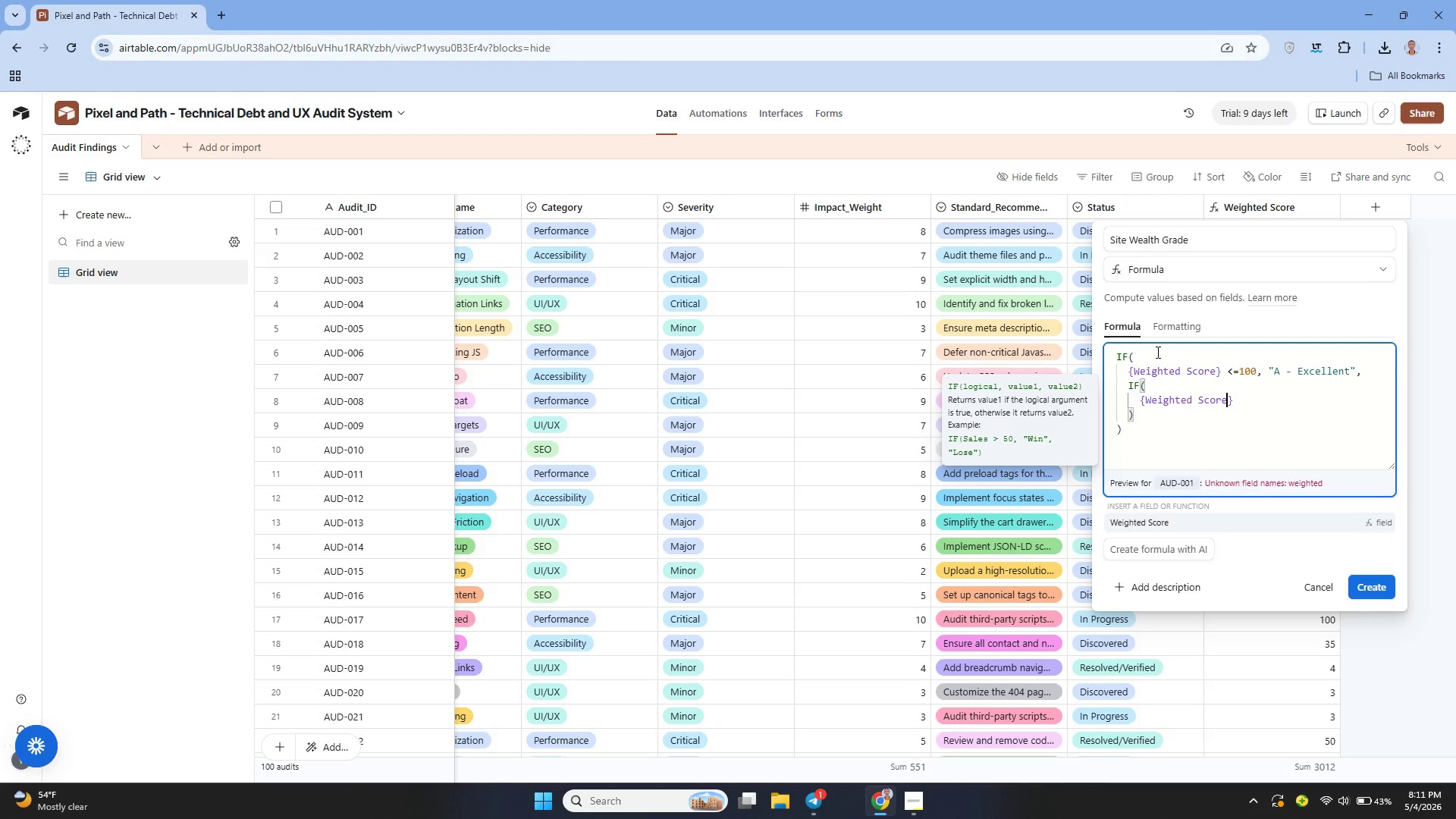 
key(ArrowRight)
 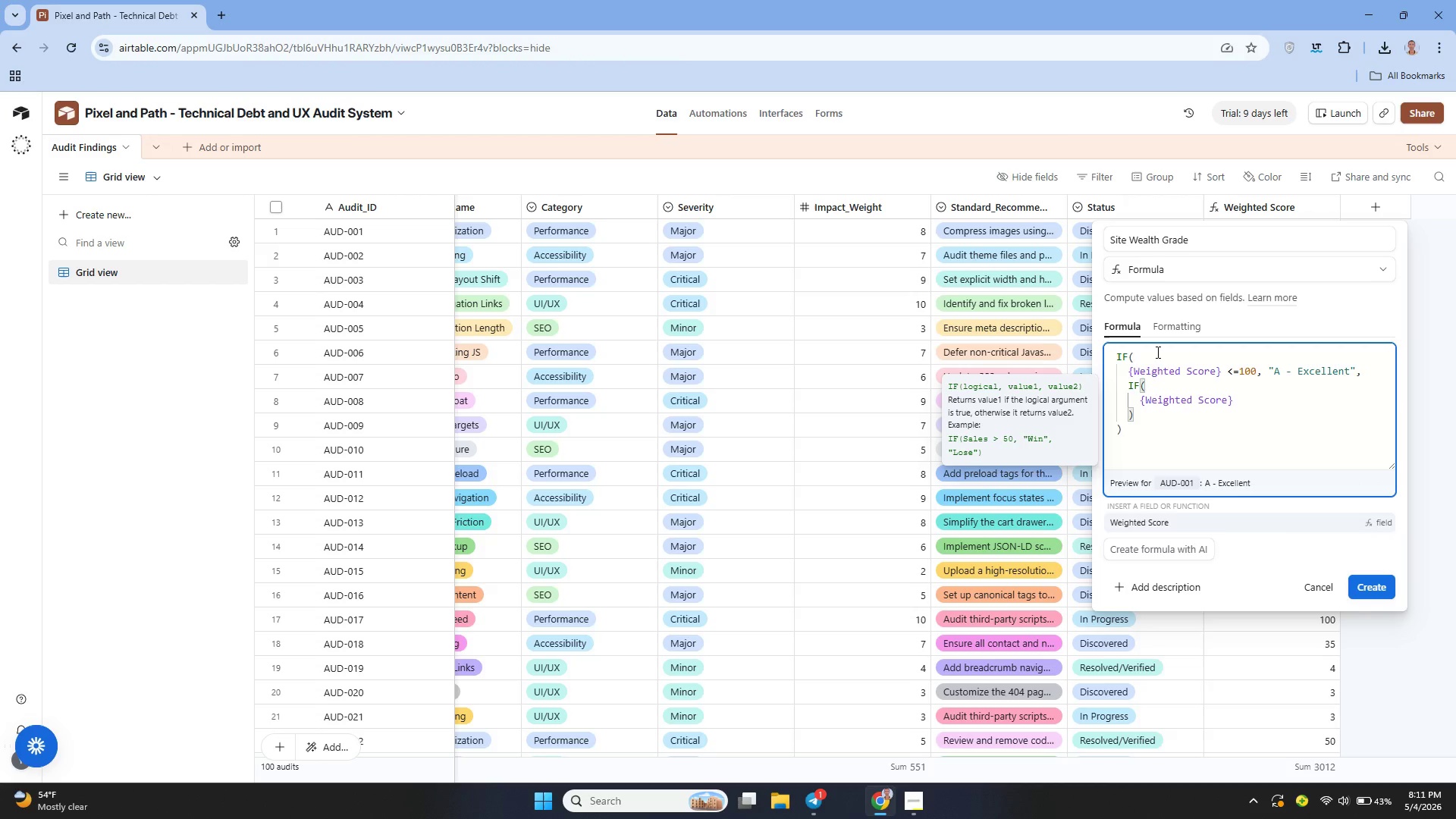 
type( <= 200, "B - Good)
 